 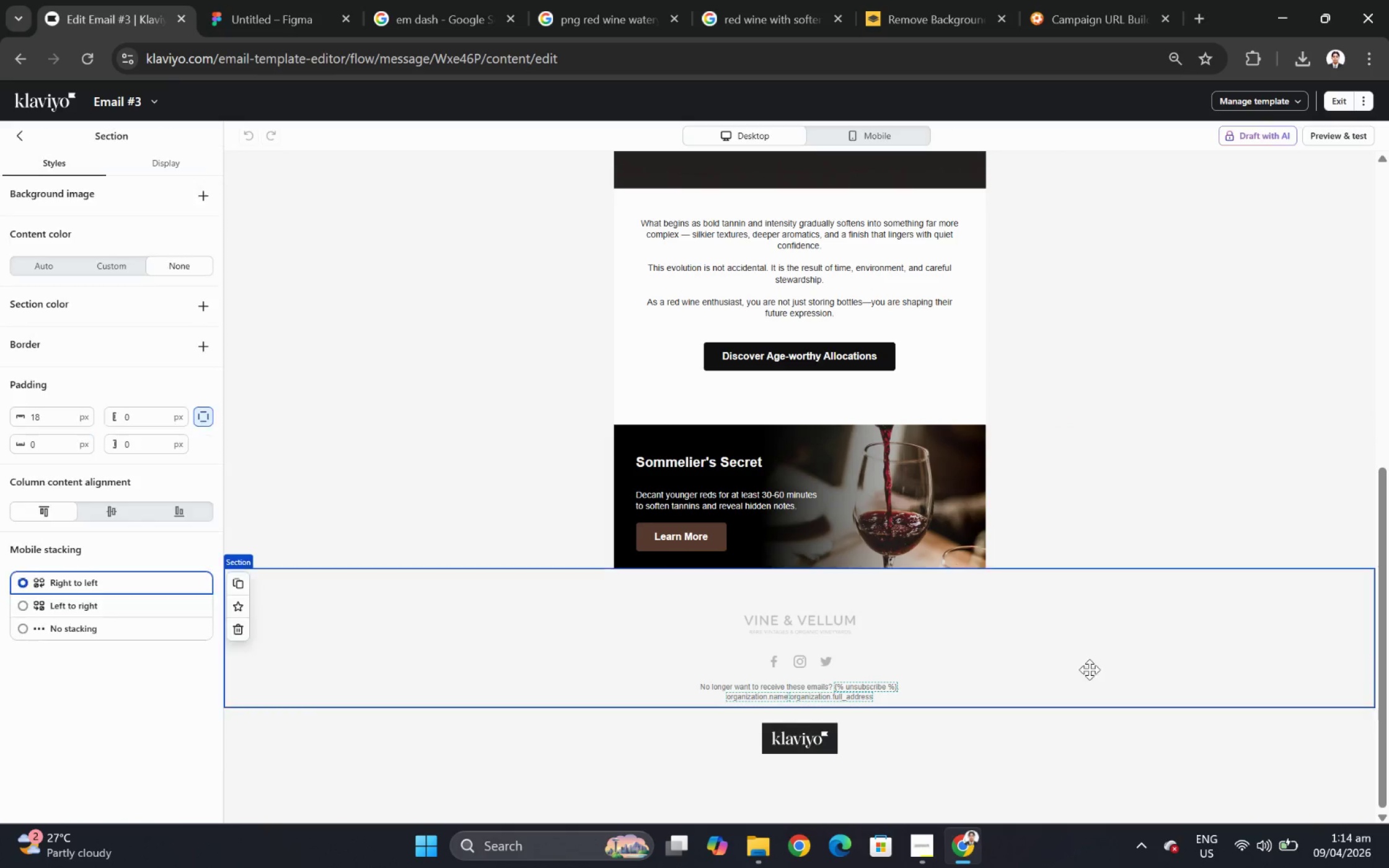 
scroll: coordinate [1142, 594], scroll_direction: up, amount: 3.0
 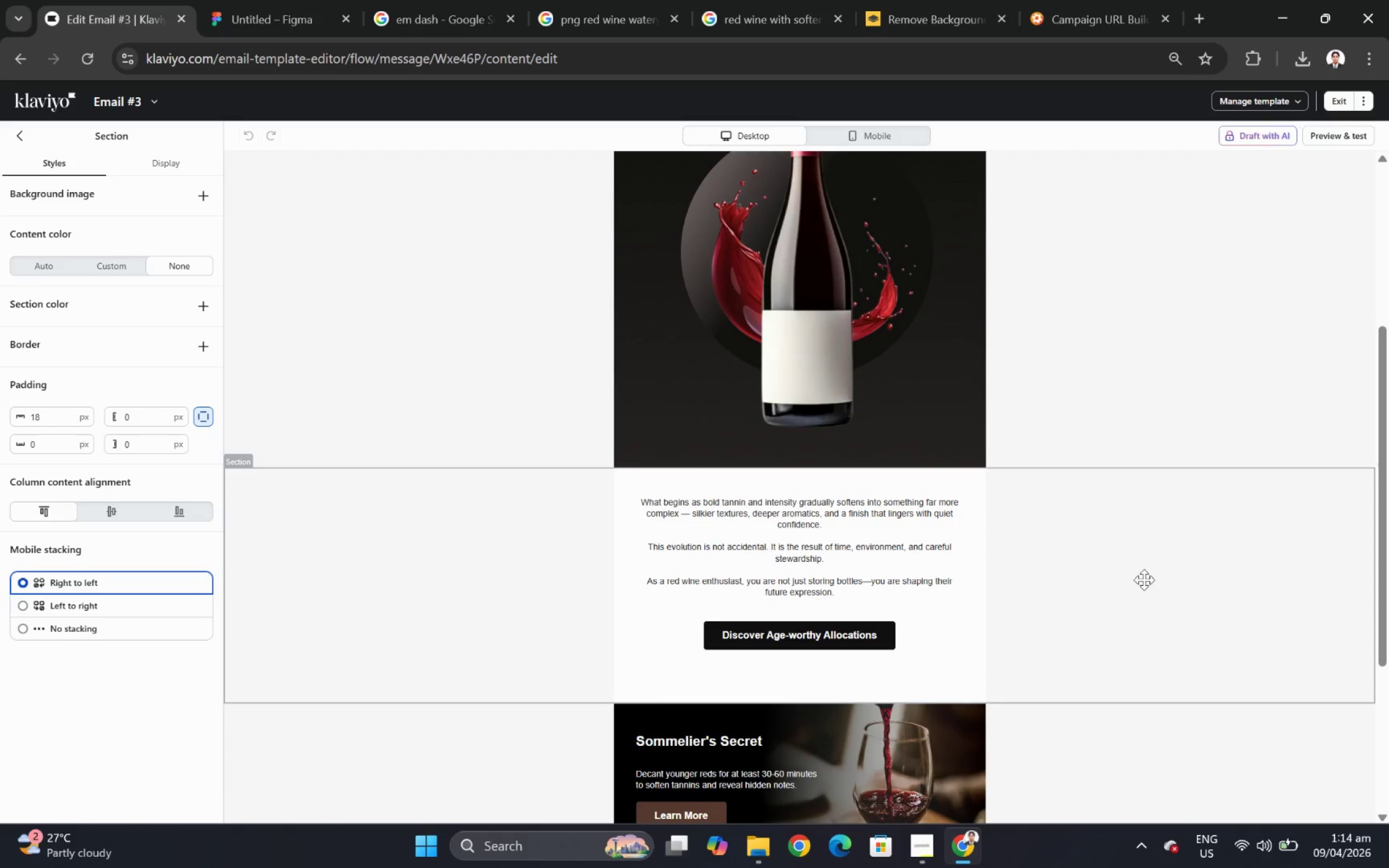 
double_click([859, 129])
 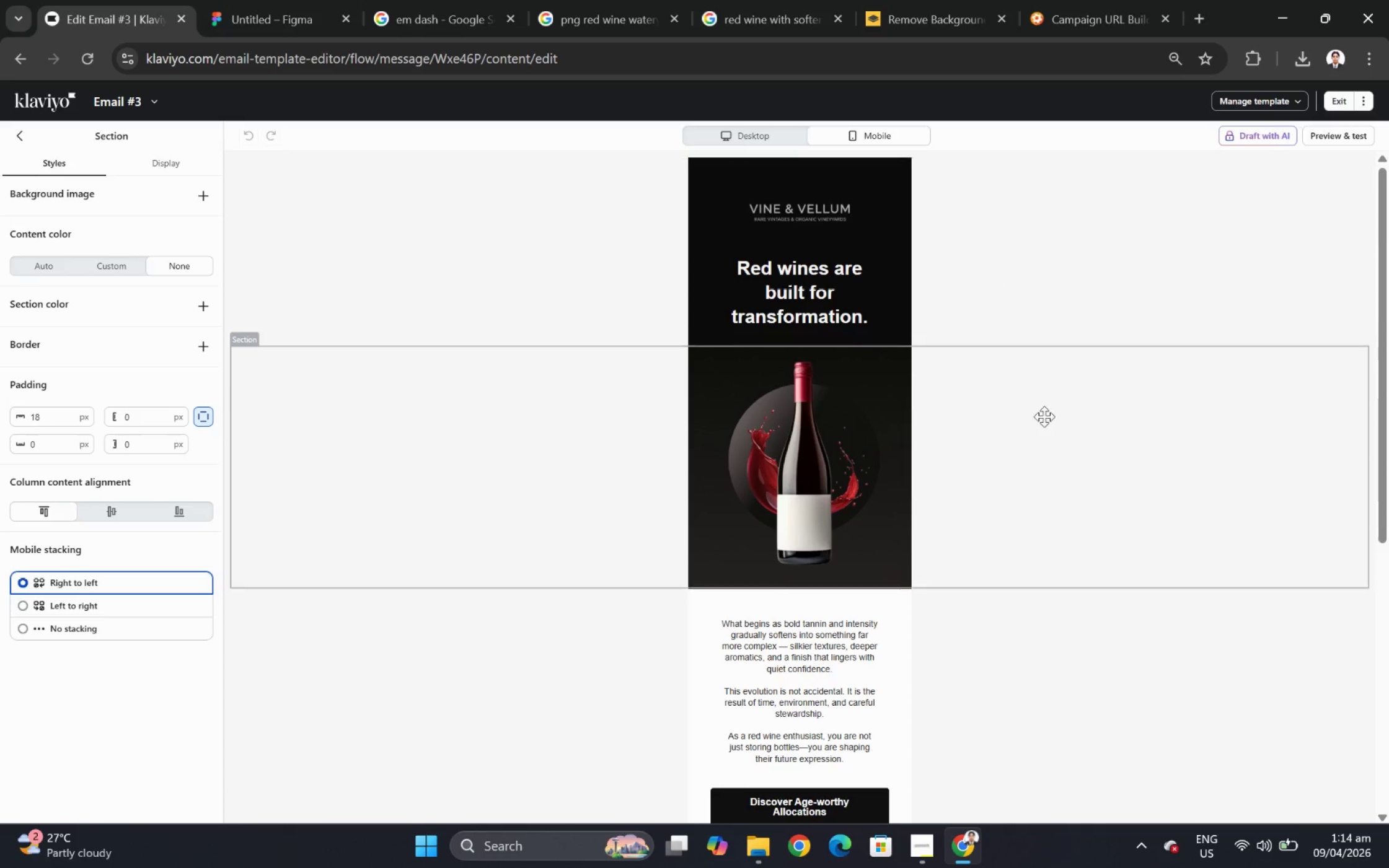 
scroll: coordinate [1026, 346], scroll_direction: up, amount: 7.0
 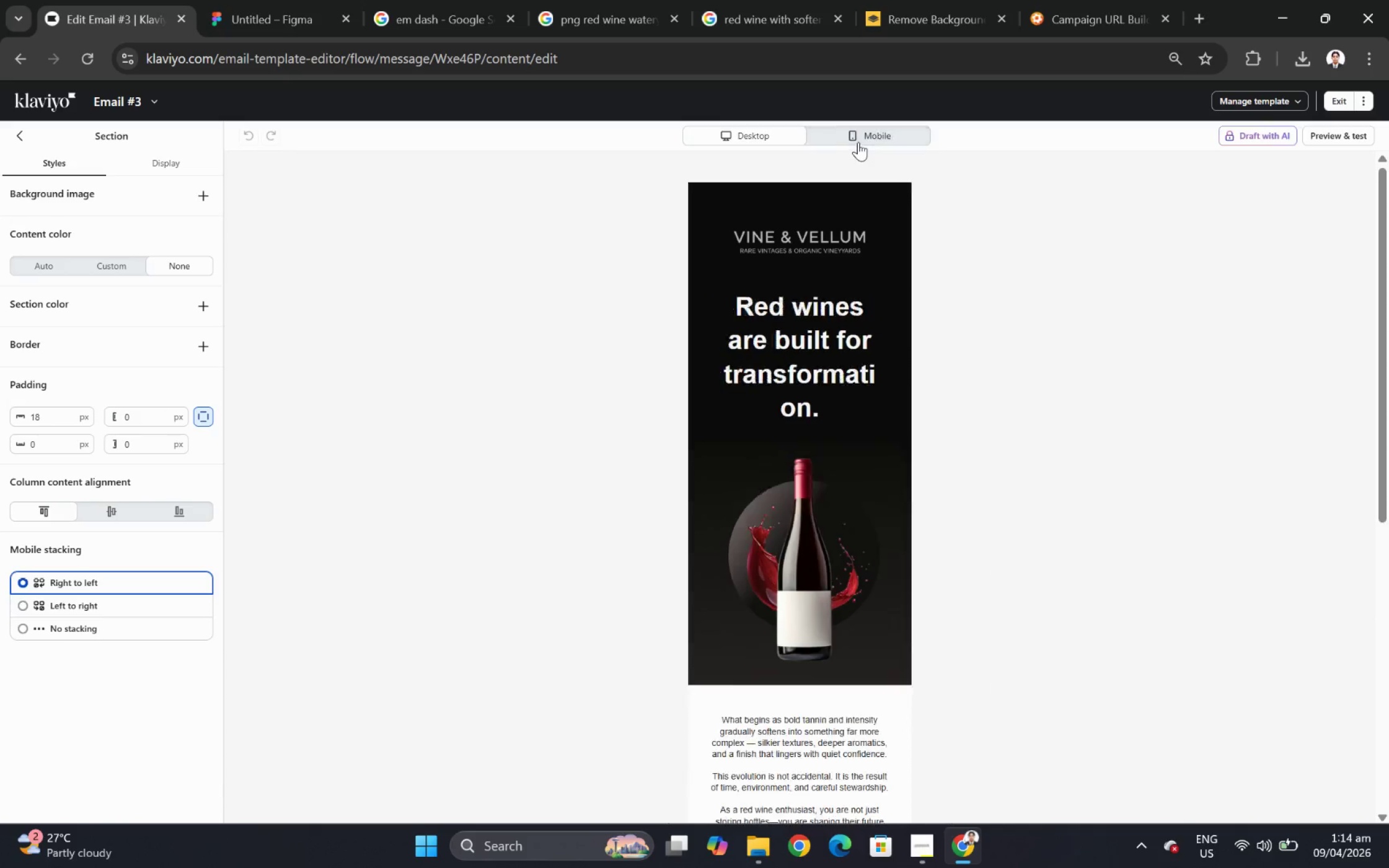 
scroll: coordinate [1036, 485], scroll_direction: down, amount: 4.0
 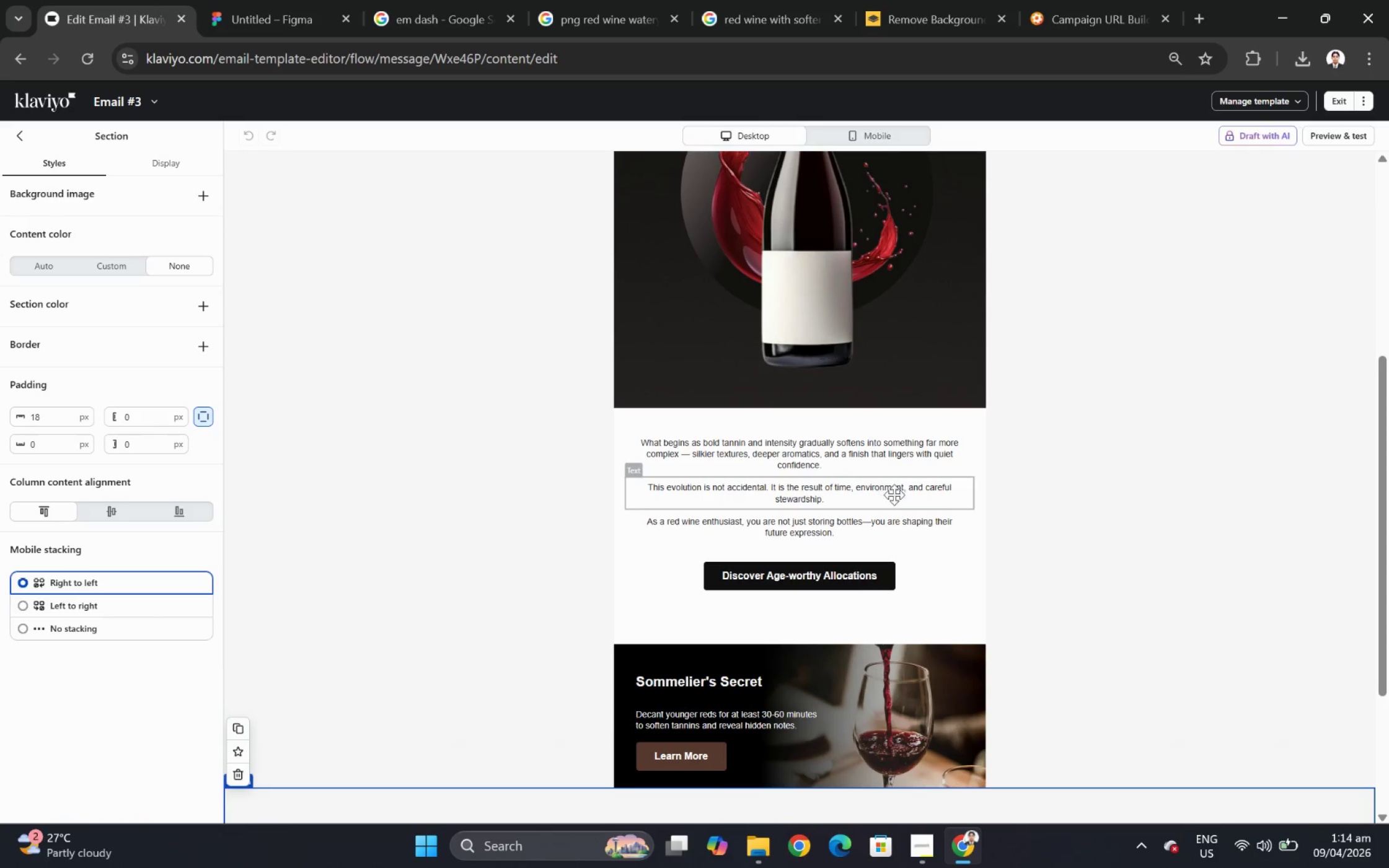 
wait(9.31)
 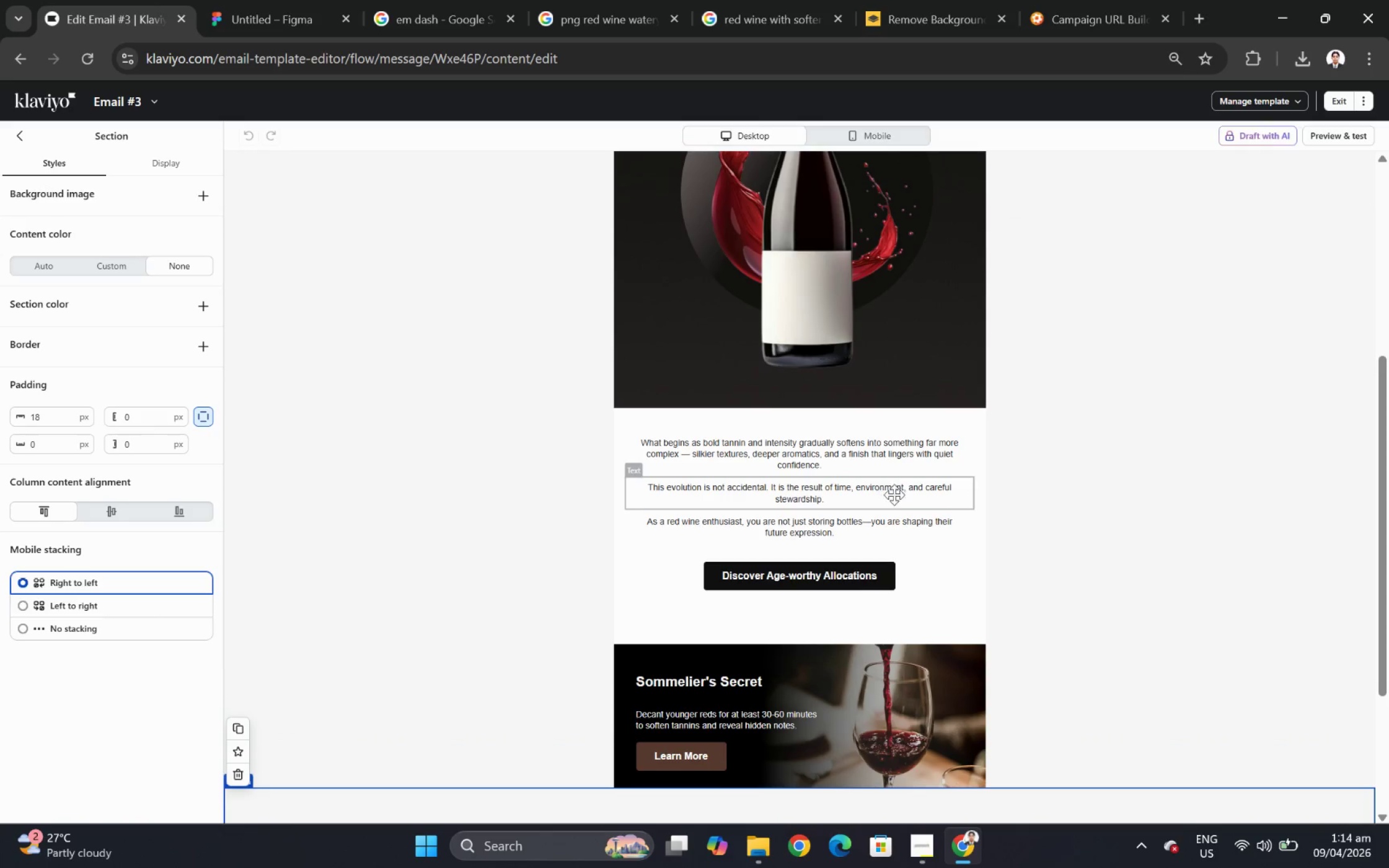 
left_click([819, 709])
 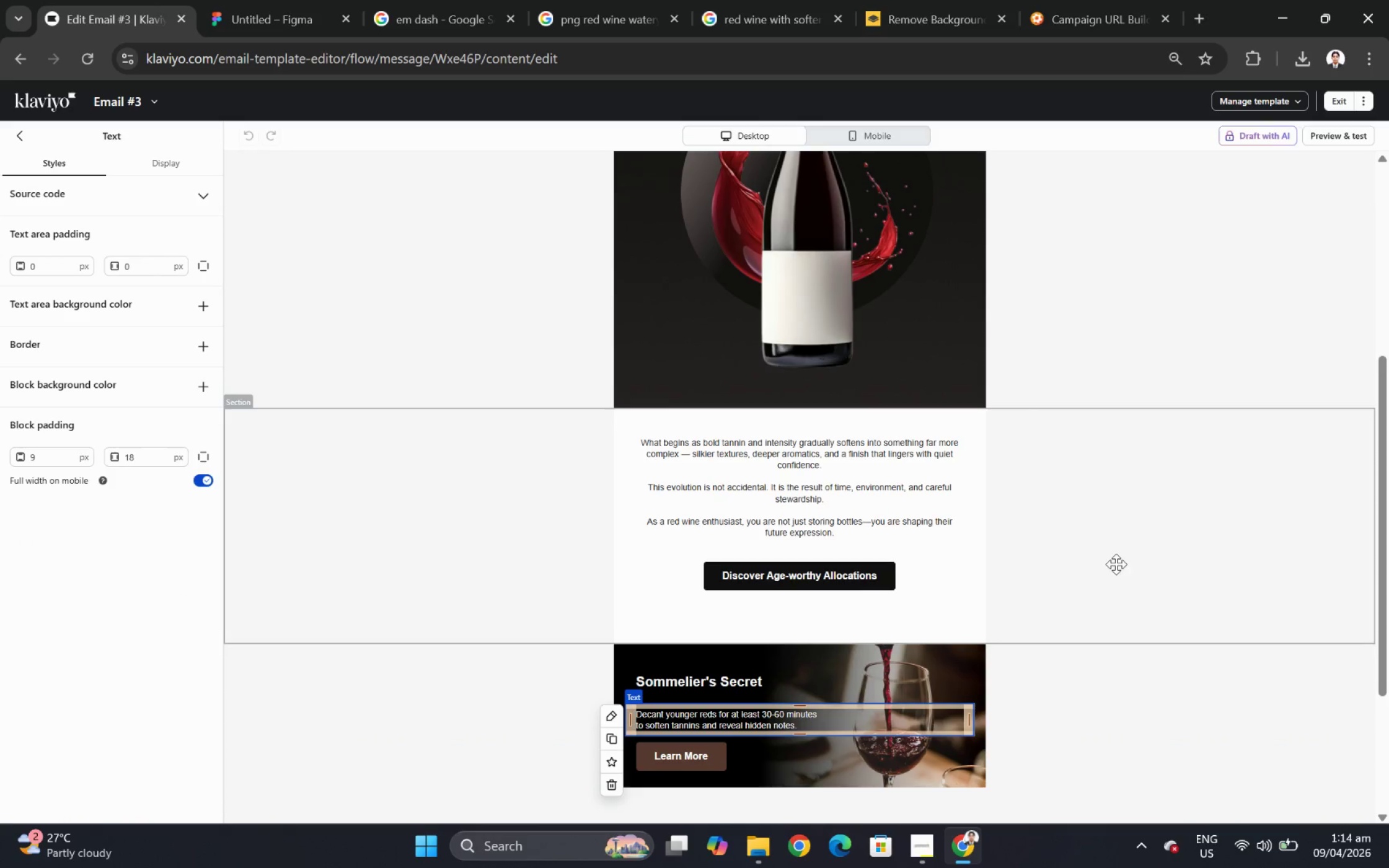 
left_click([826, 128])
 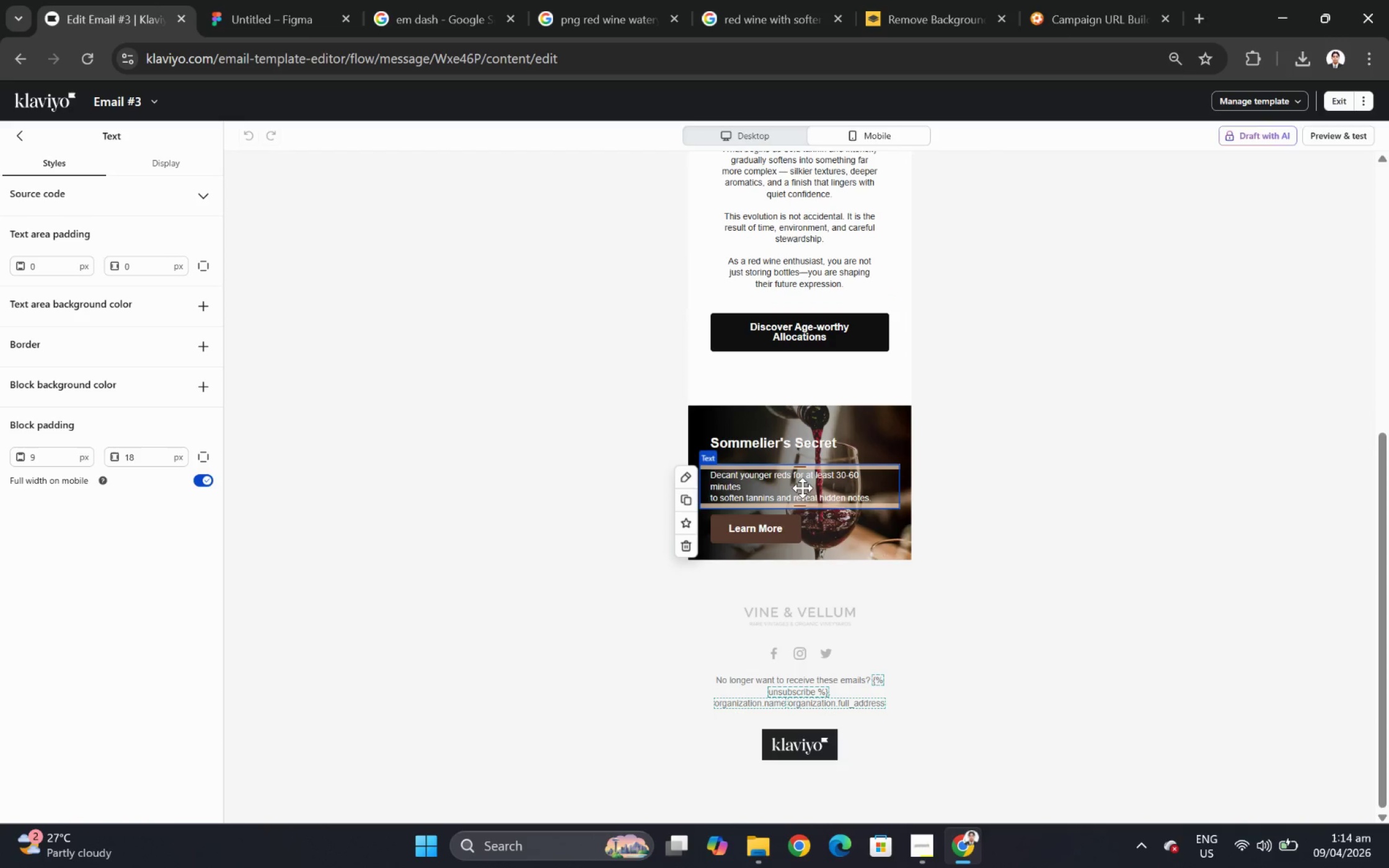 
scroll: coordinate [1116, 559], scroll_direction: down, amount: 3.0
 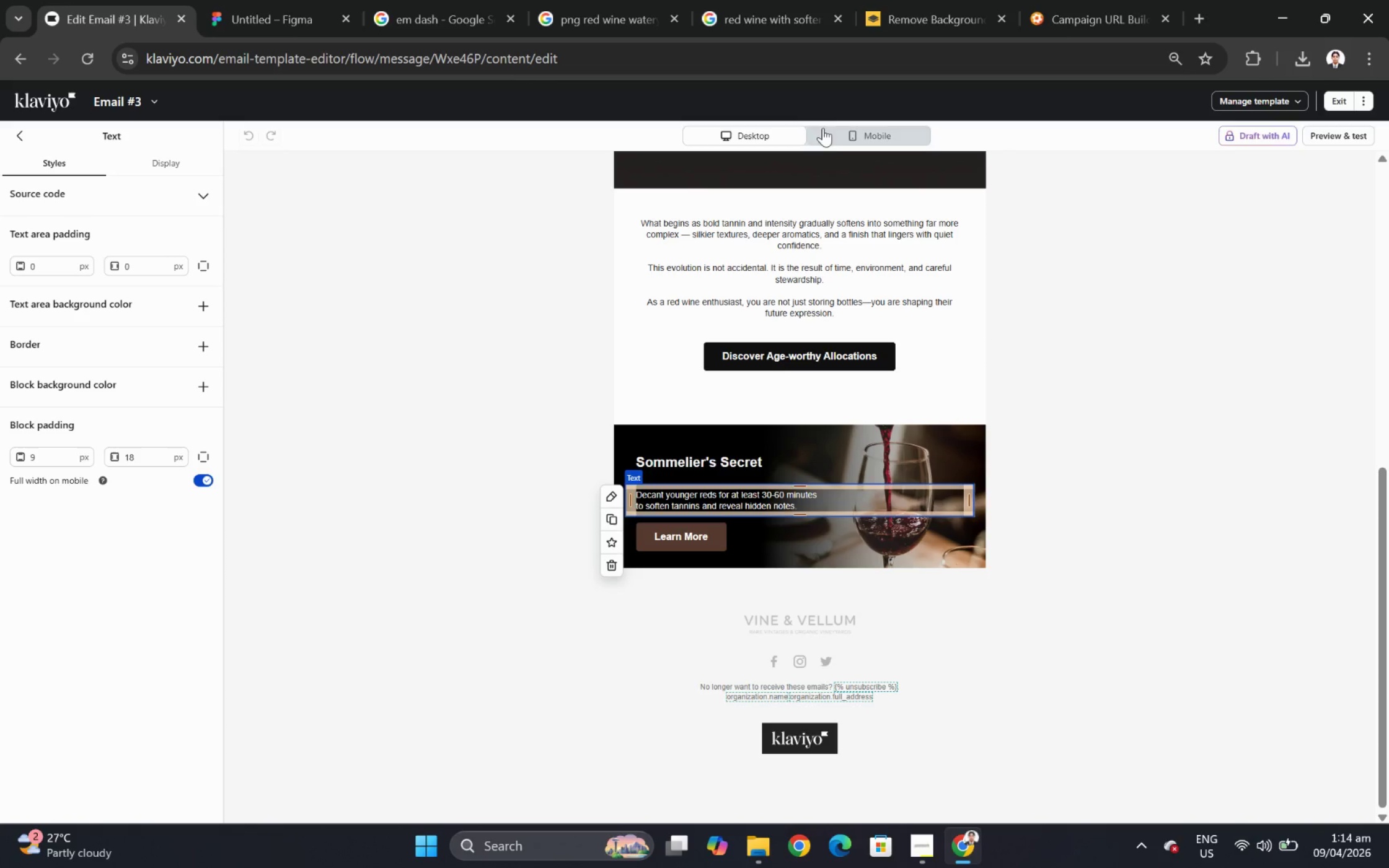 
double_click([801, 486])
 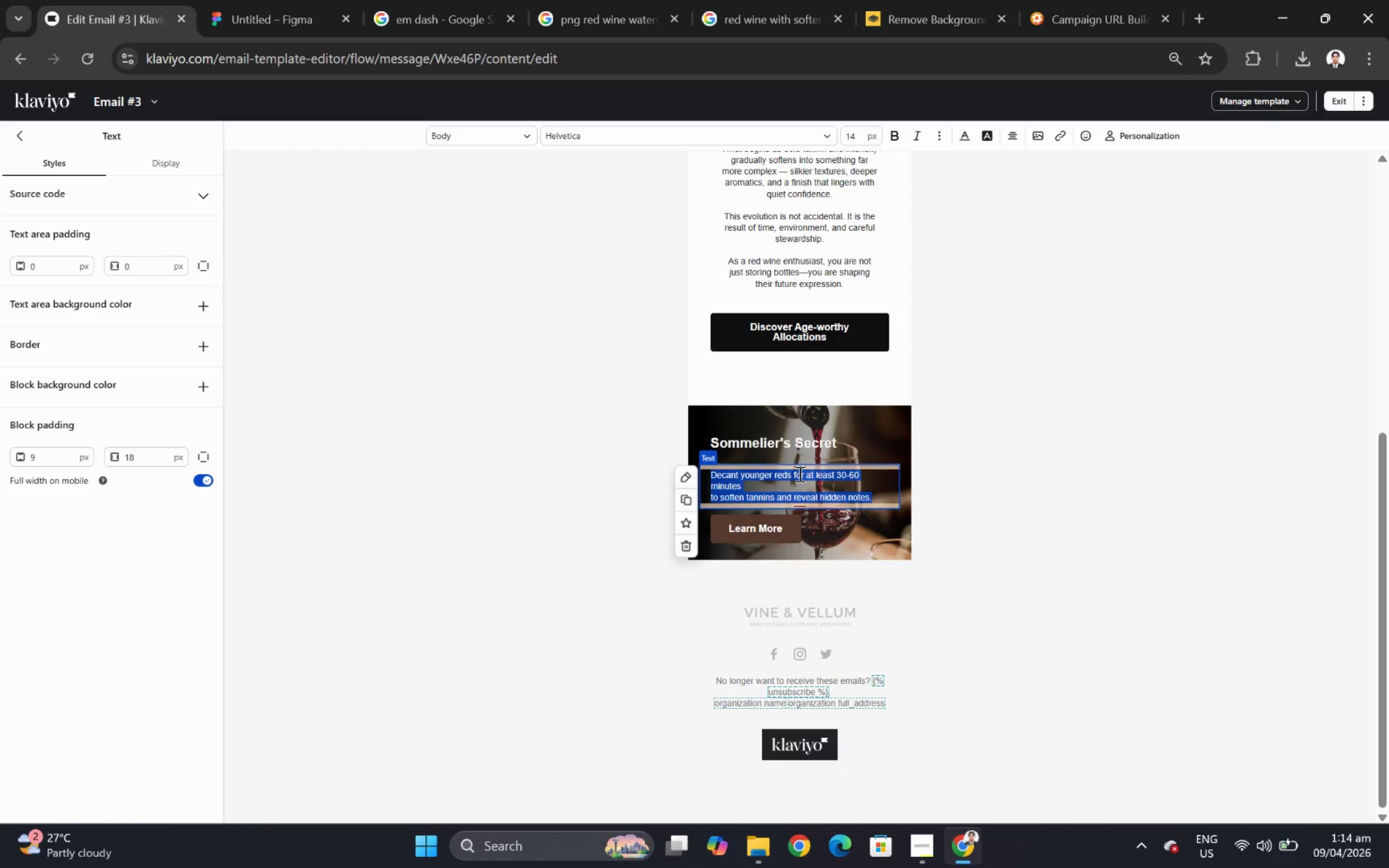 
left_click([965, 480])
 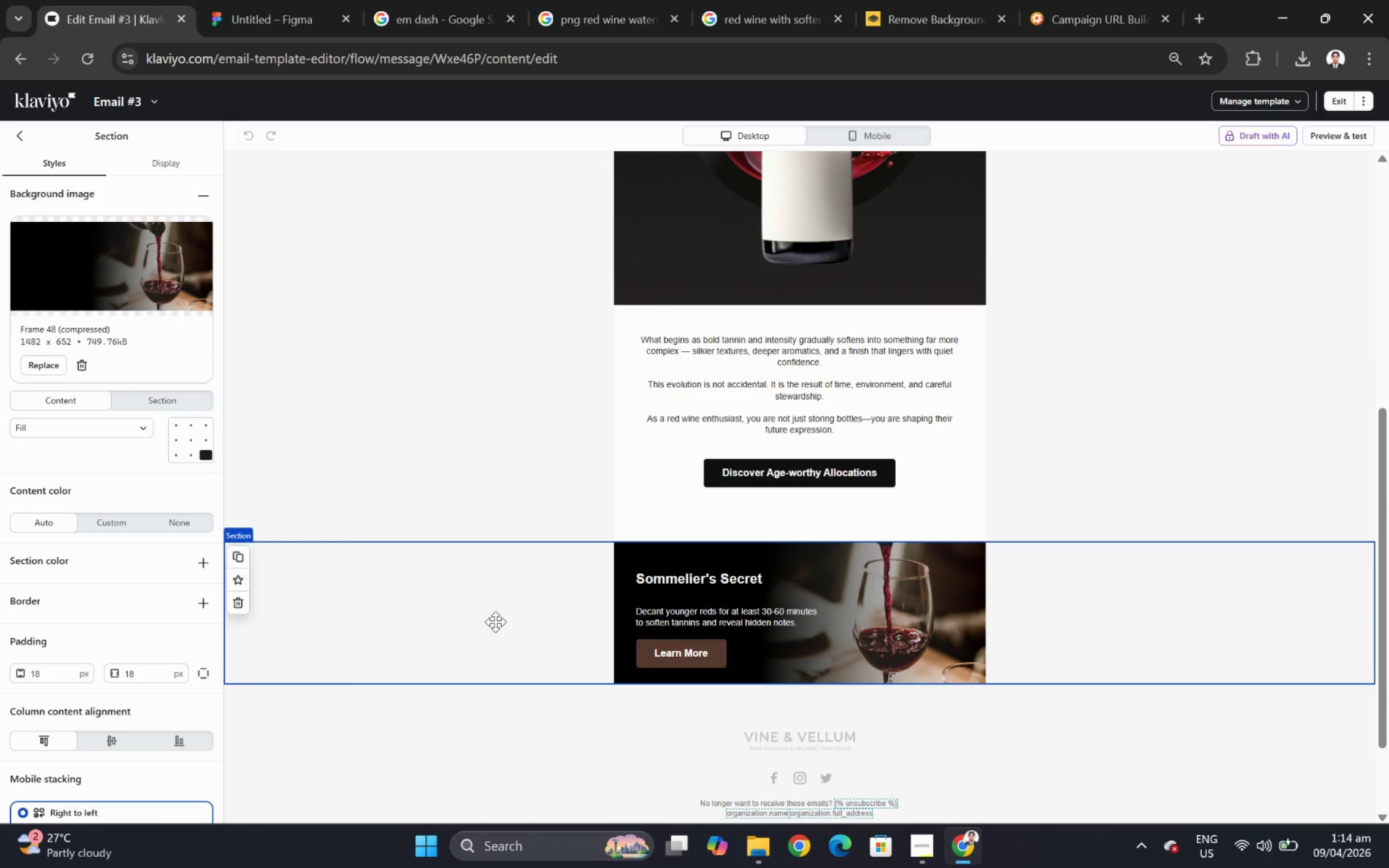 
wait(6.5)
 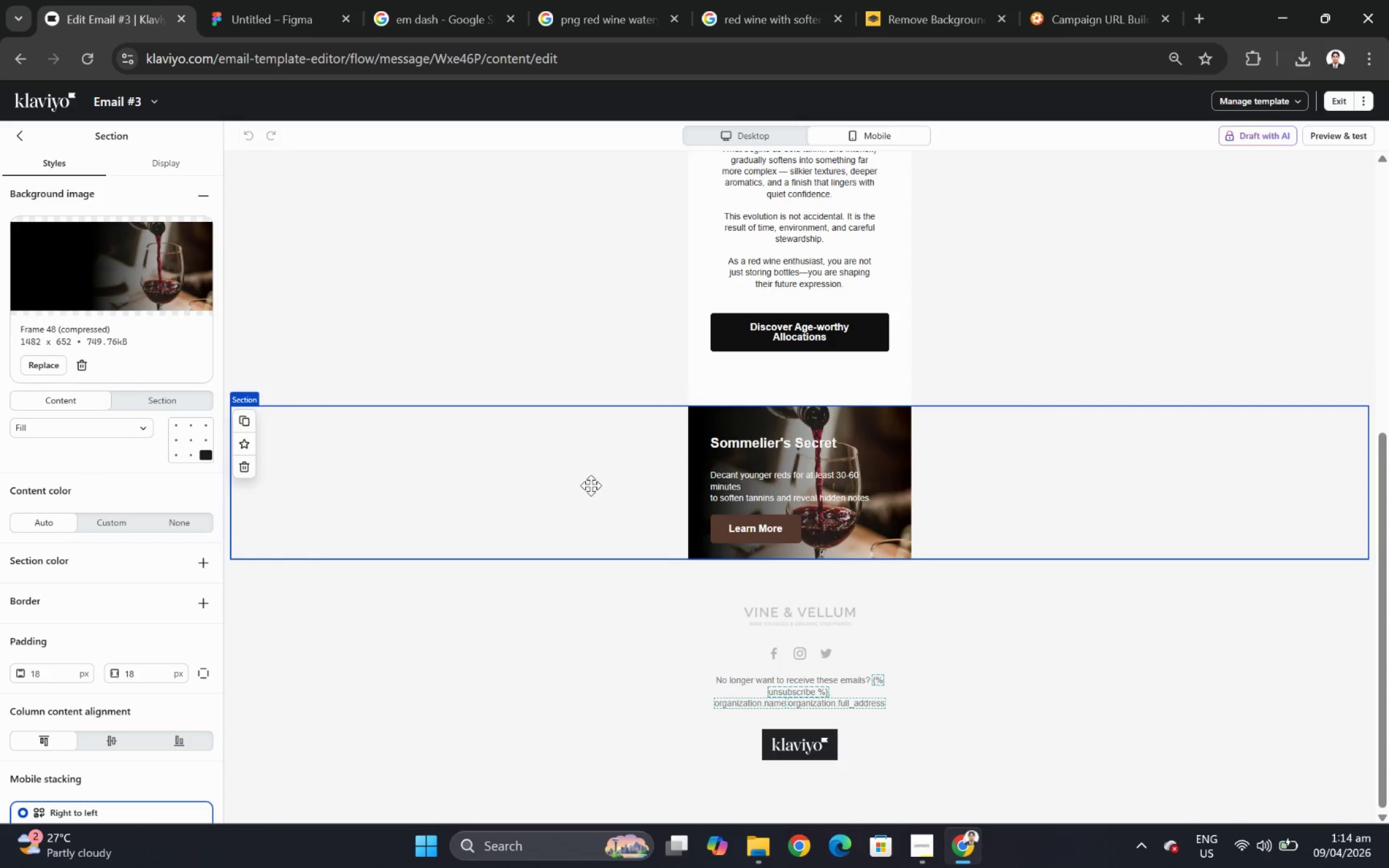 
left_click([492, 613])
 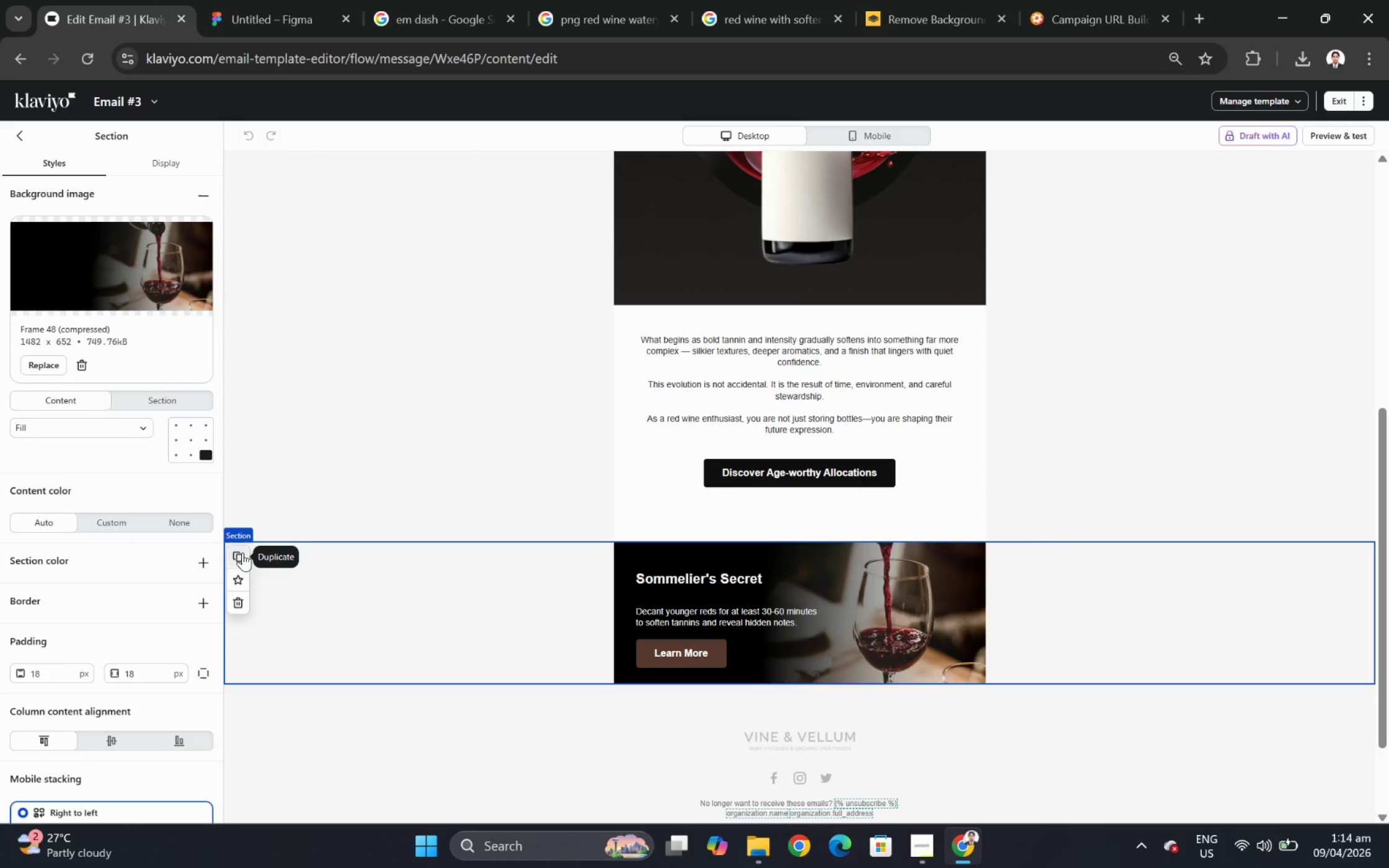 
left_click([242, 552])
 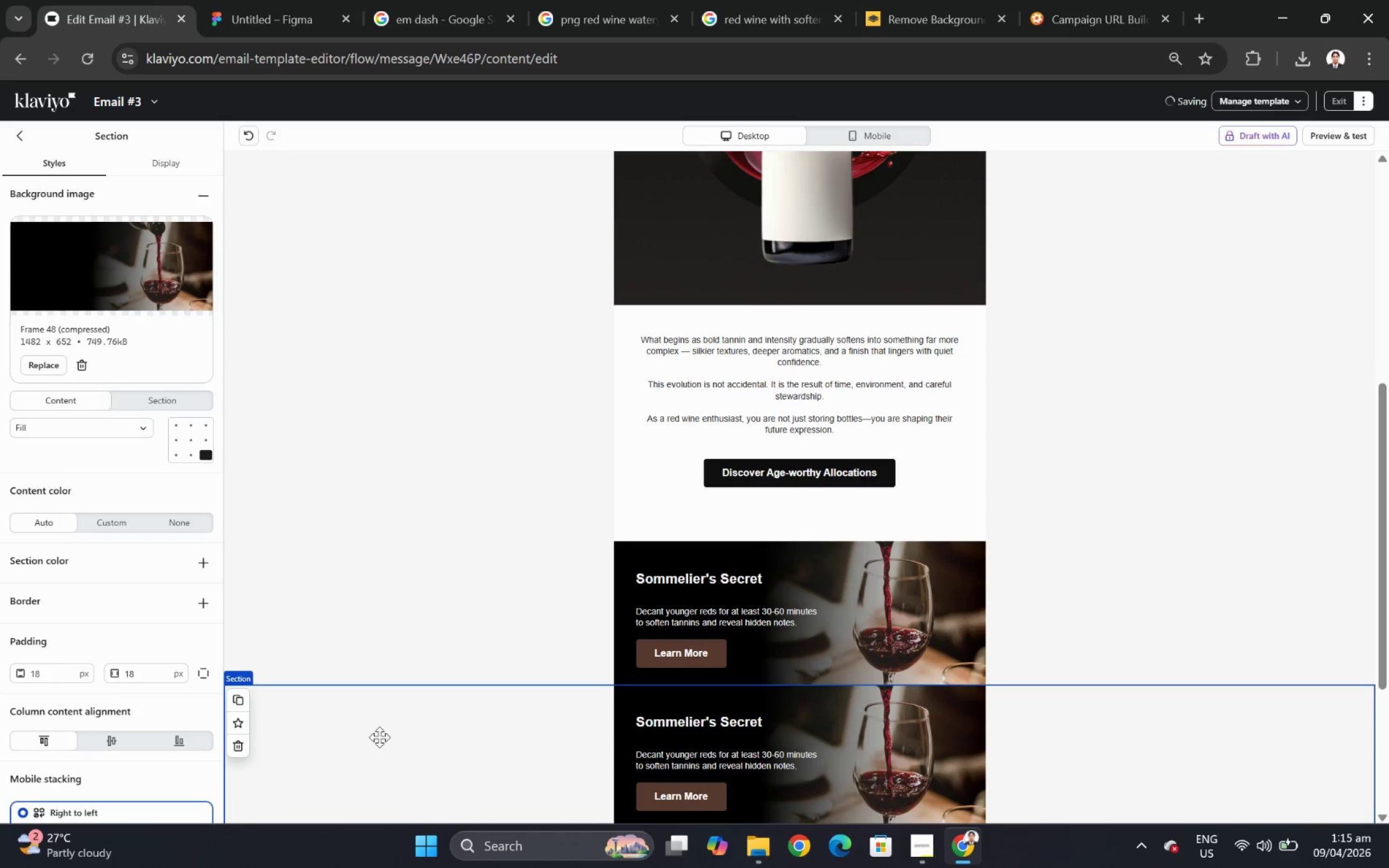 
left_click([377, 742])
 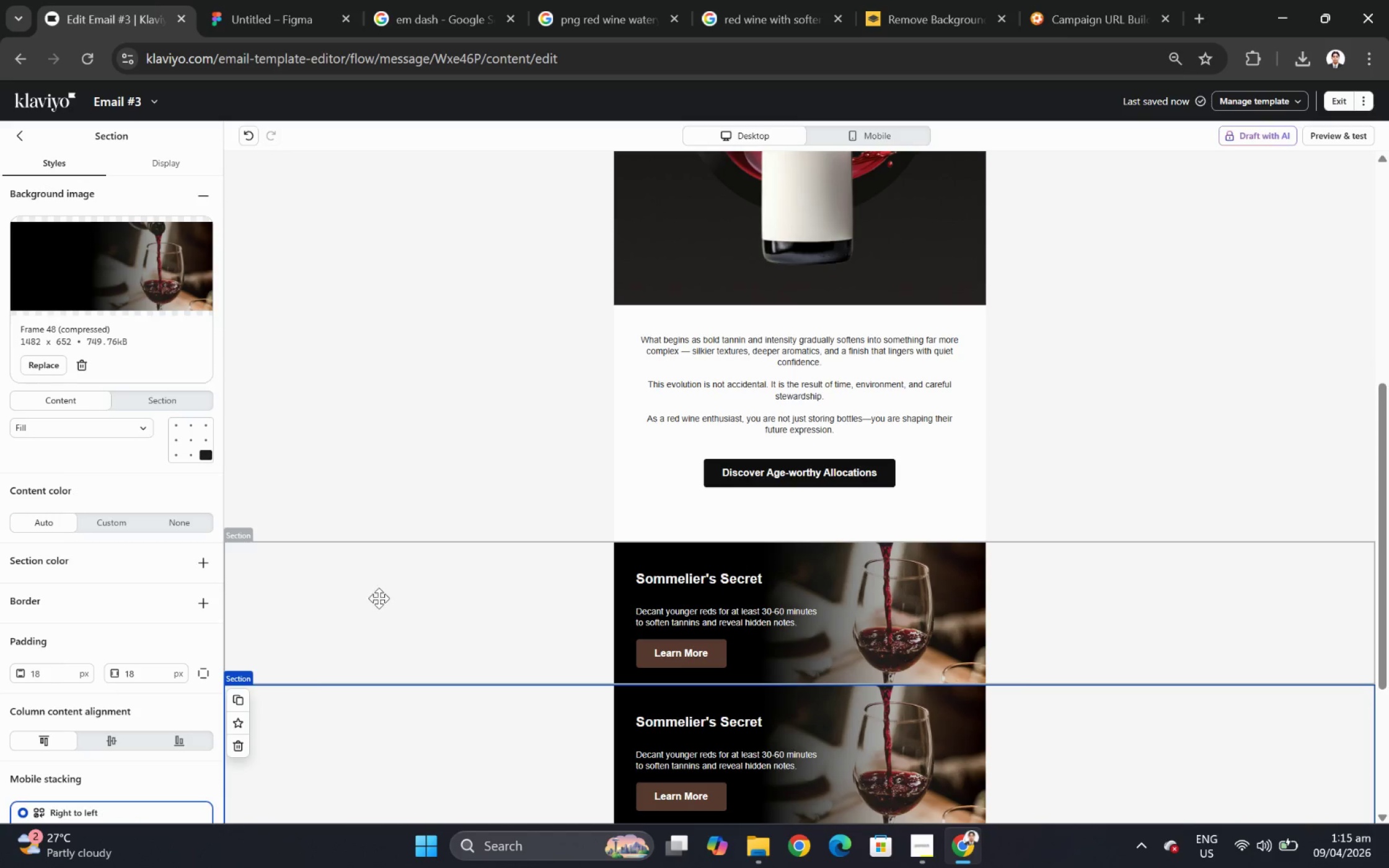 
left_click([371, 581])
 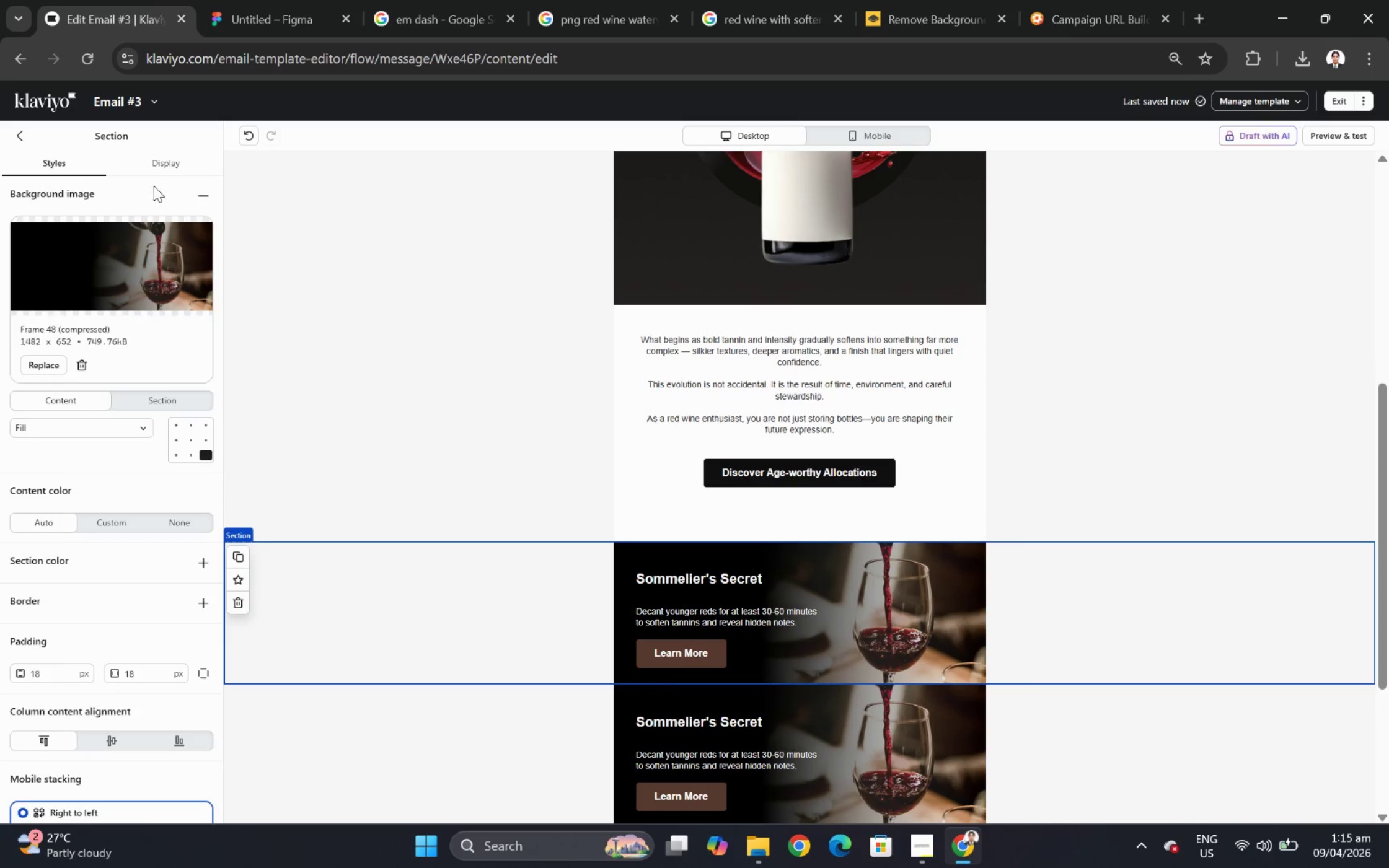 
left_click([165, 159])
 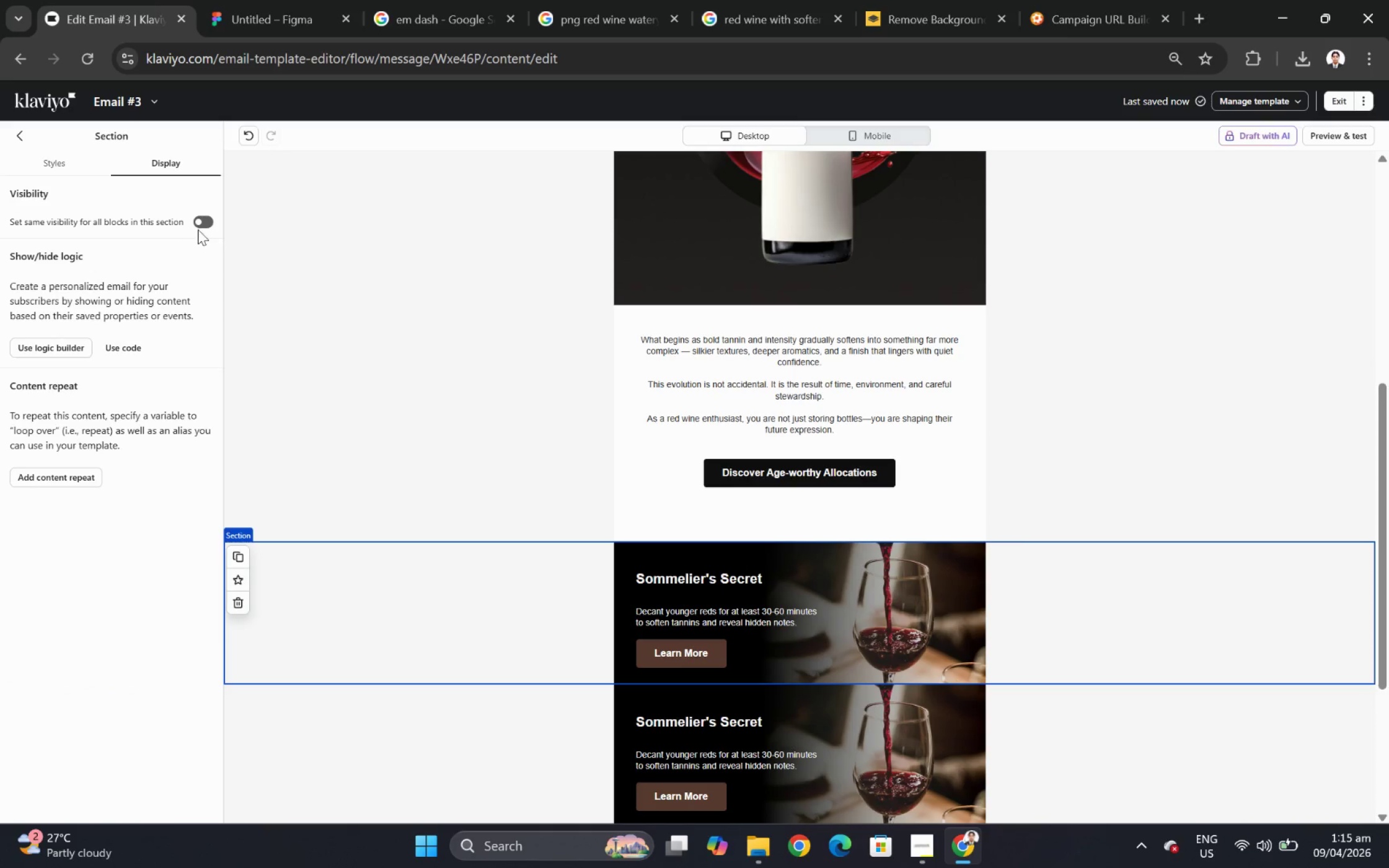 
left_click([208, 226])
 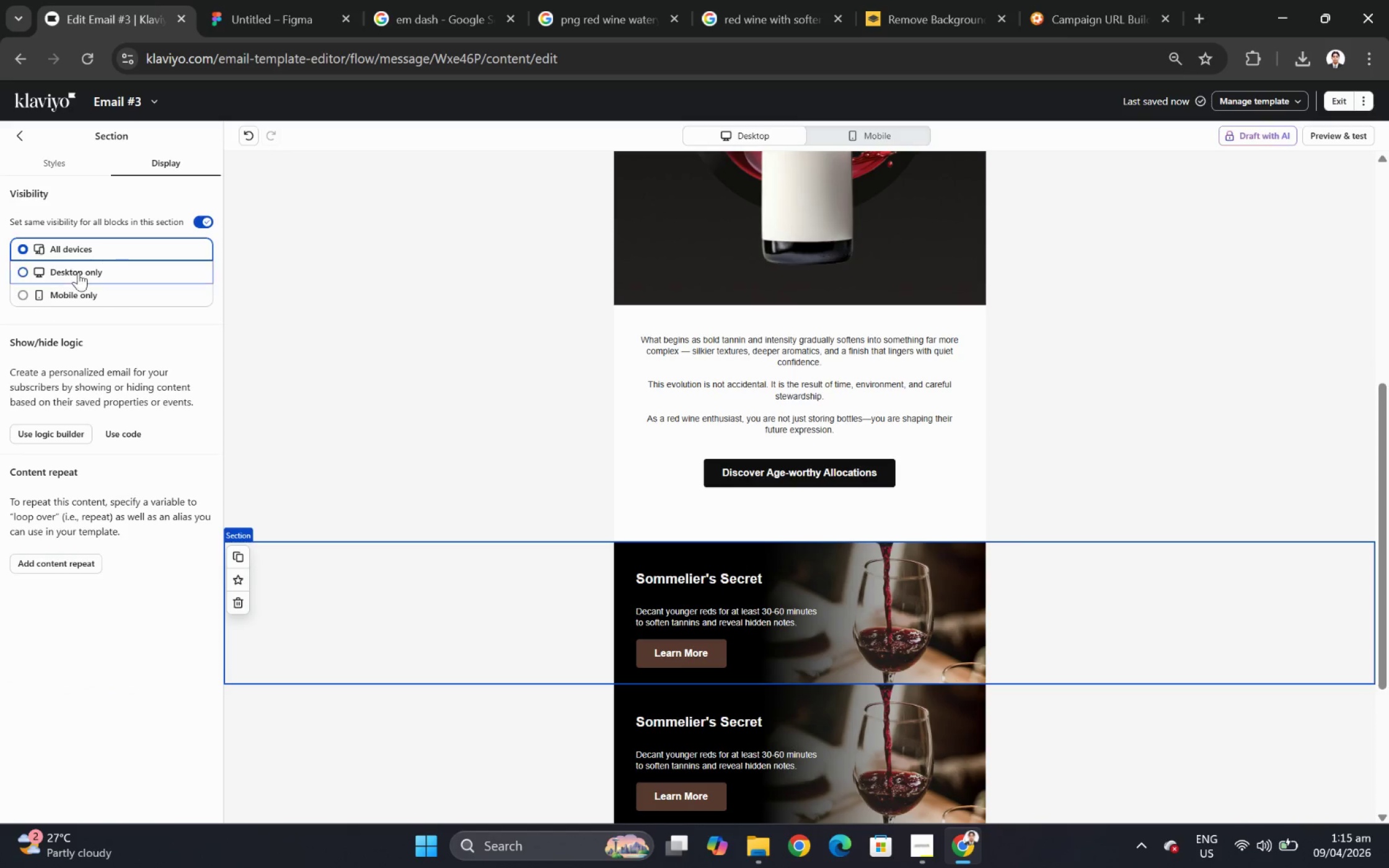 
left_click([78, 272])
 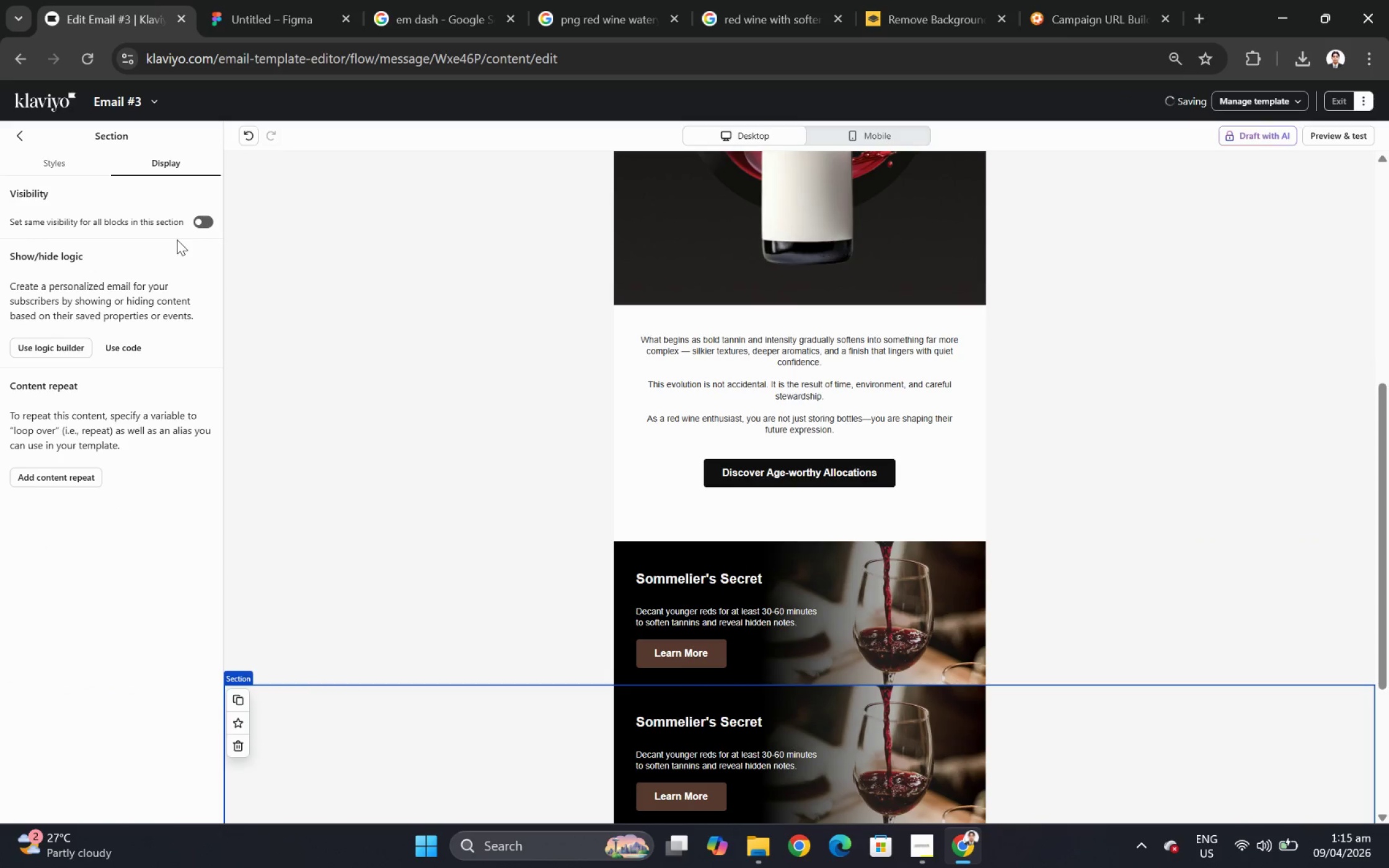 
left_click([202, 224])
 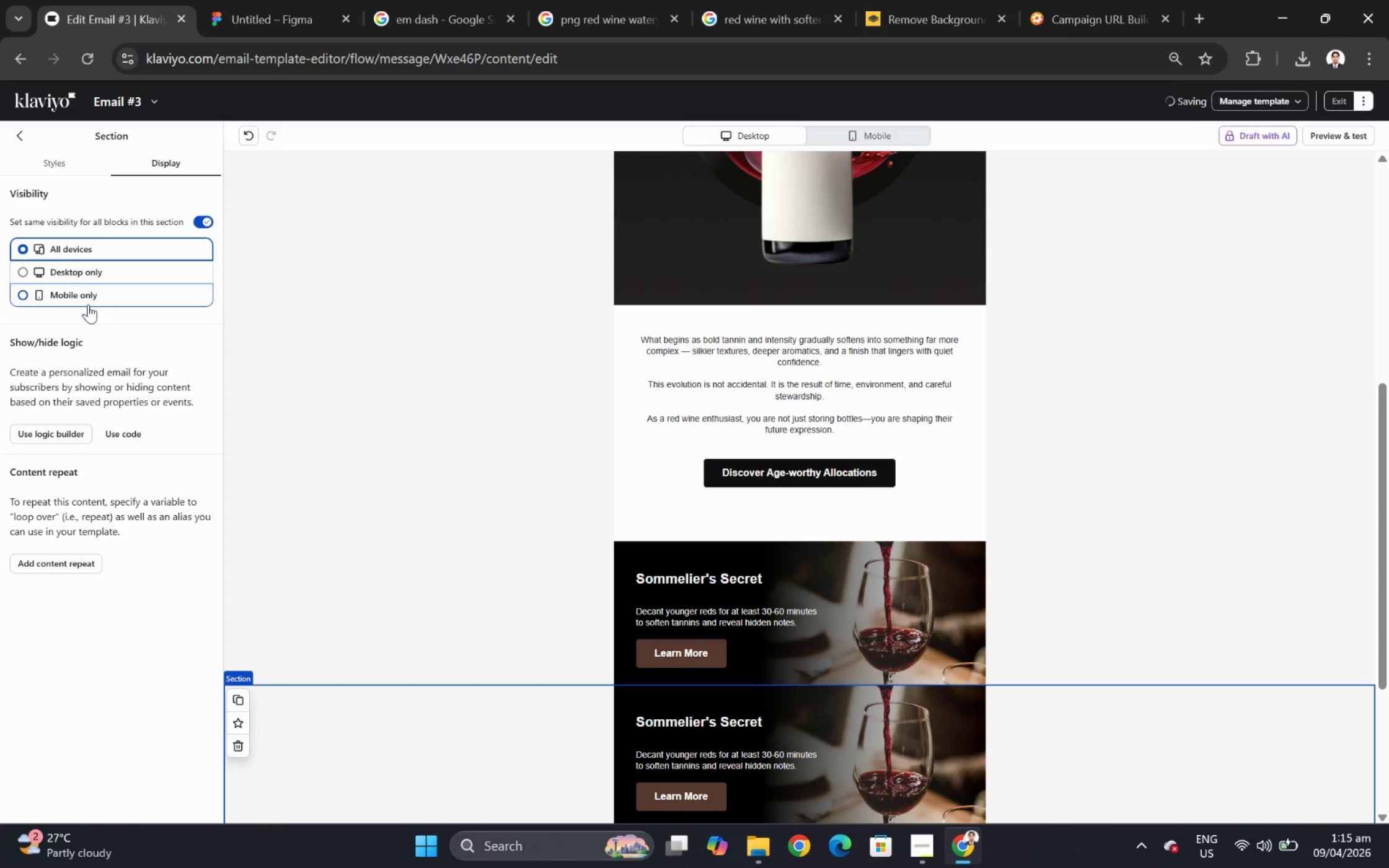 
left_click([88, 292])
 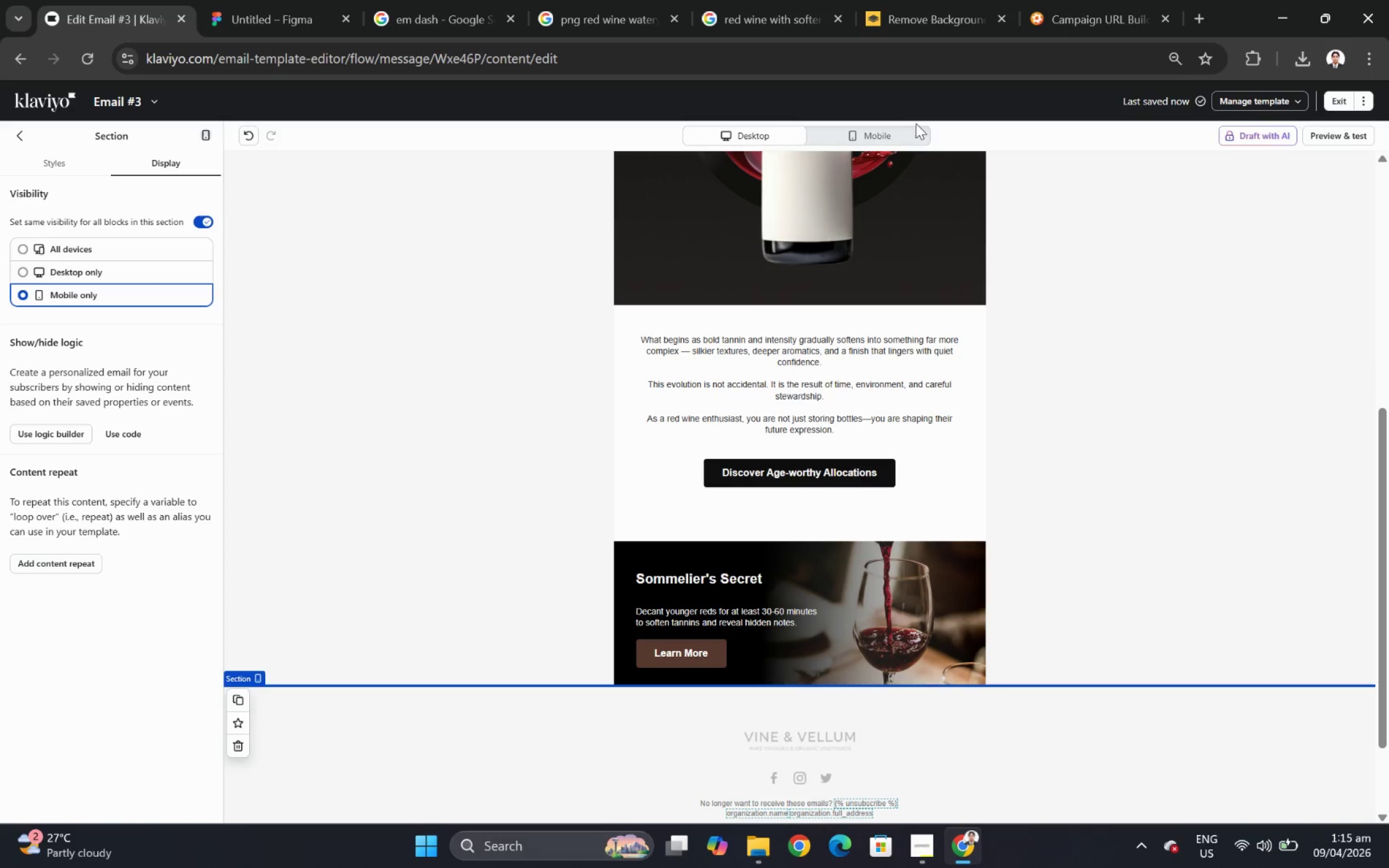 
double_click([918, 131])
 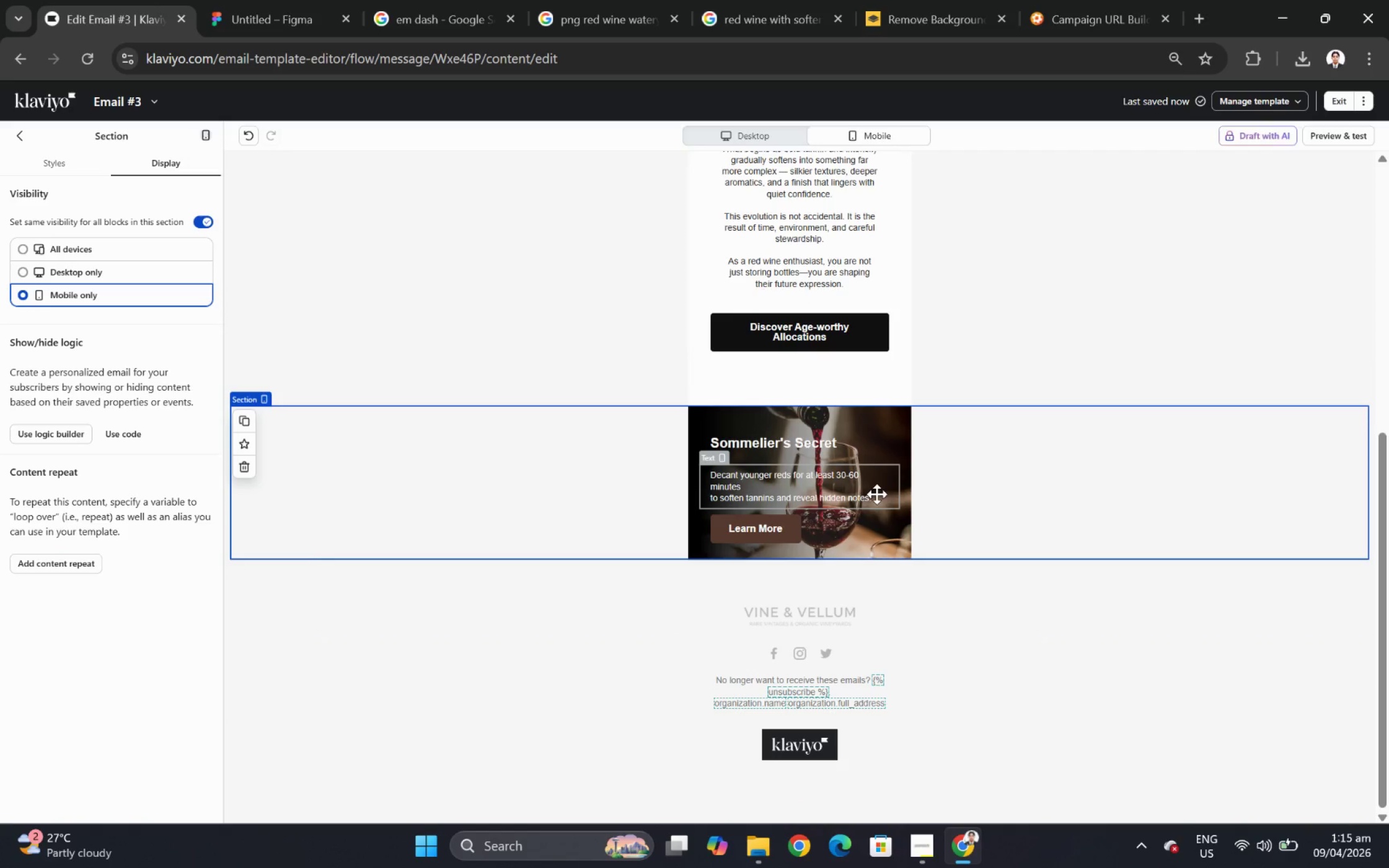 
double_click([735, 484])
 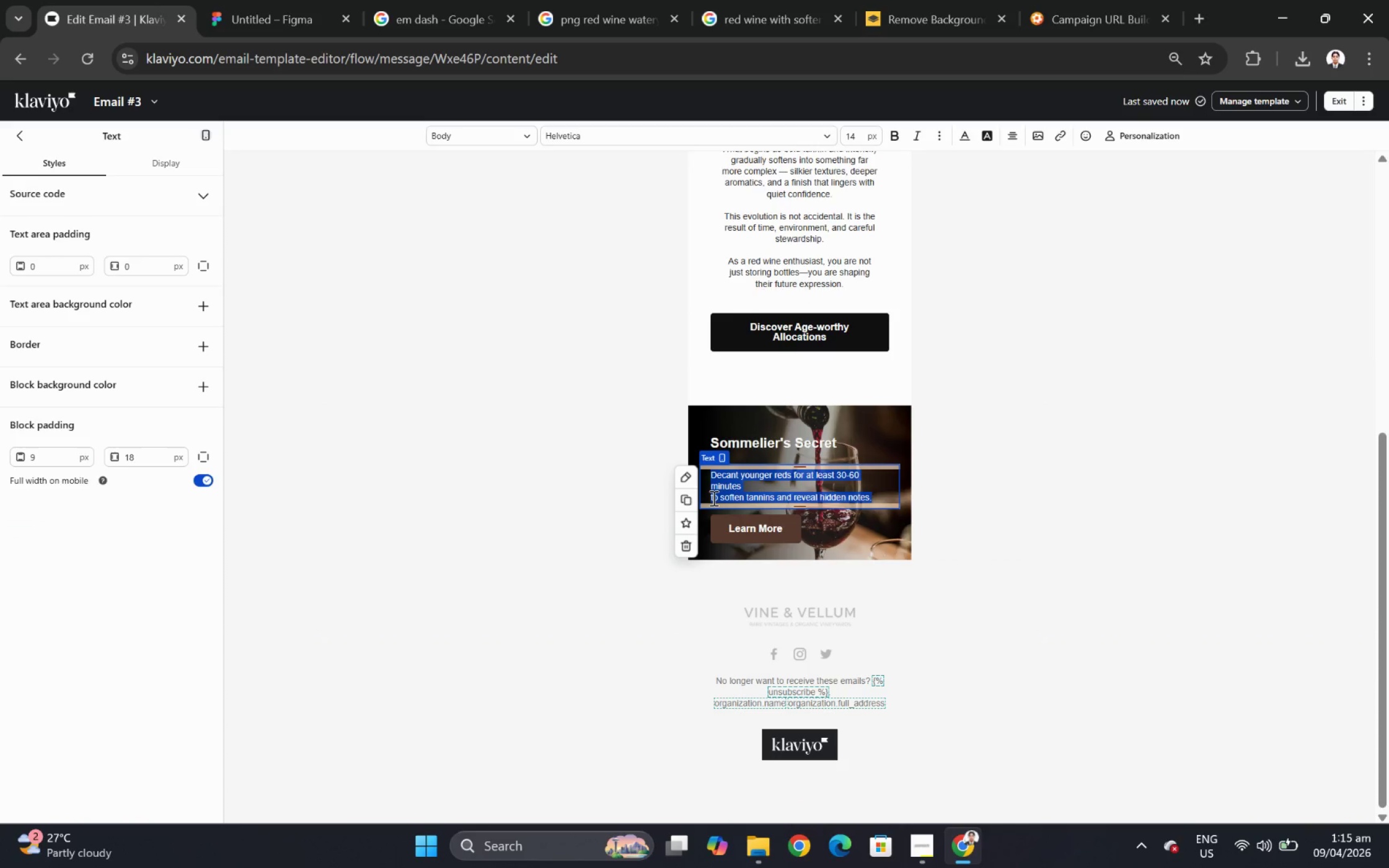 
left_click([712, 497])
 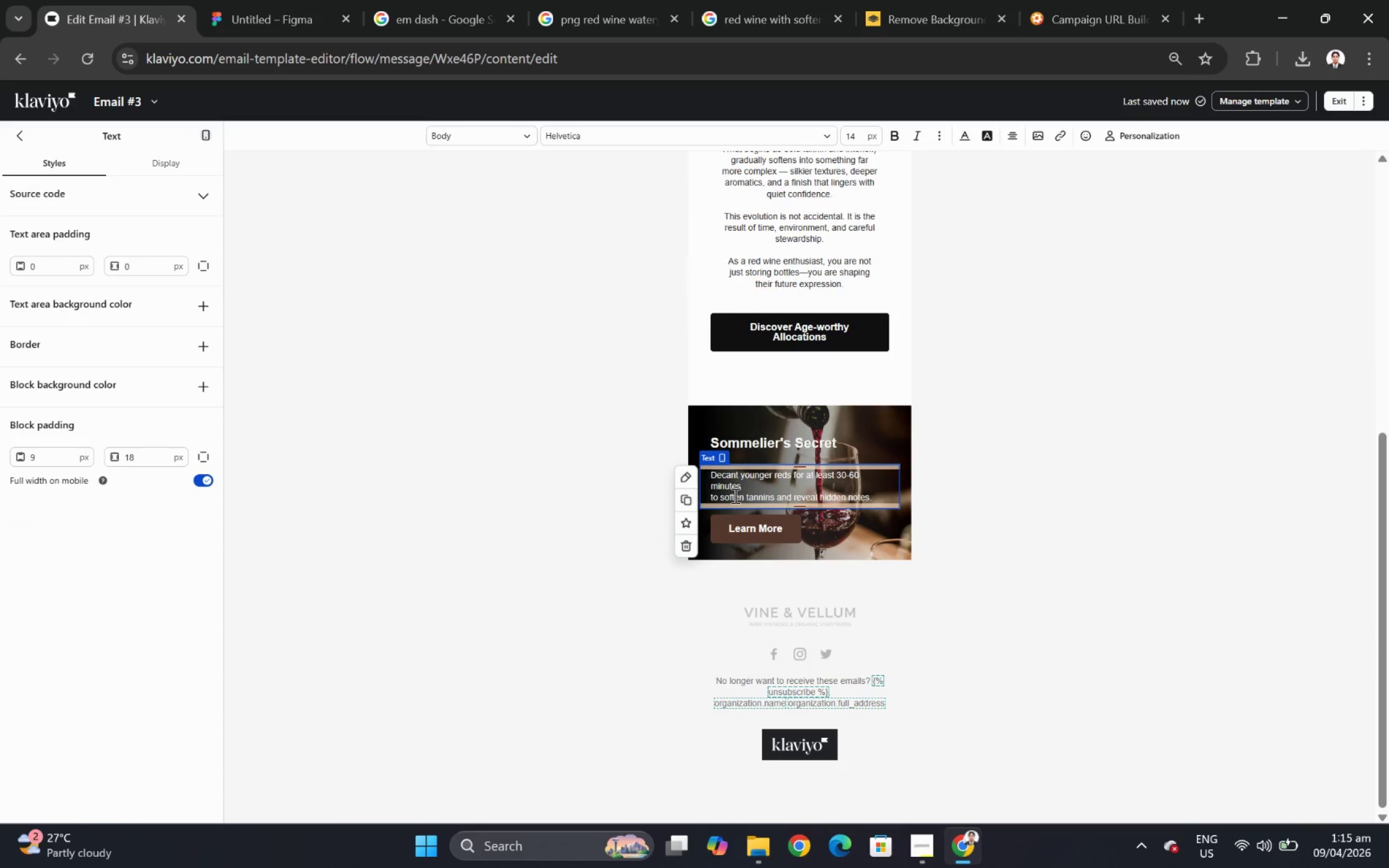 
key(ArrowLeft)
 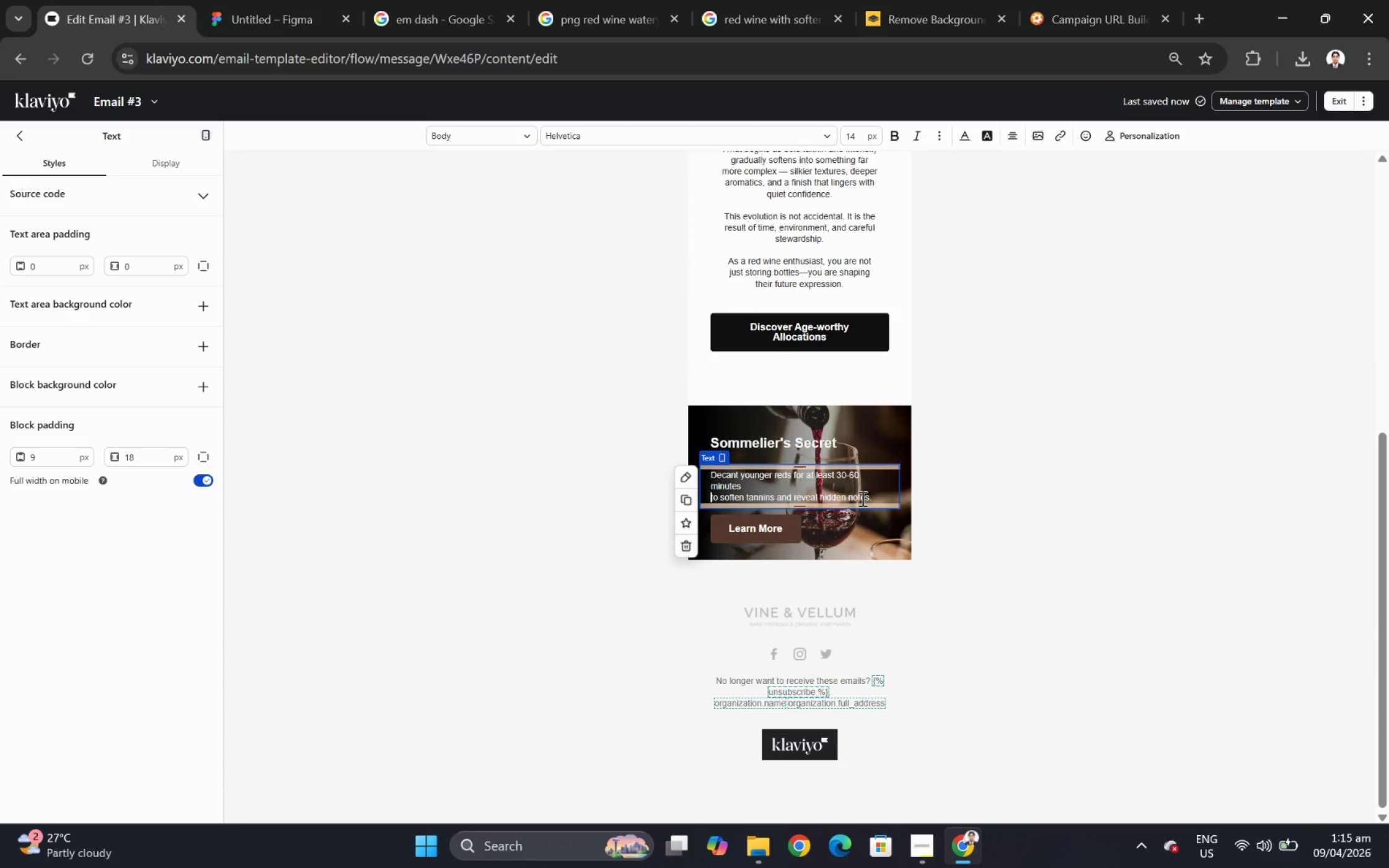 
key(Backspace)
 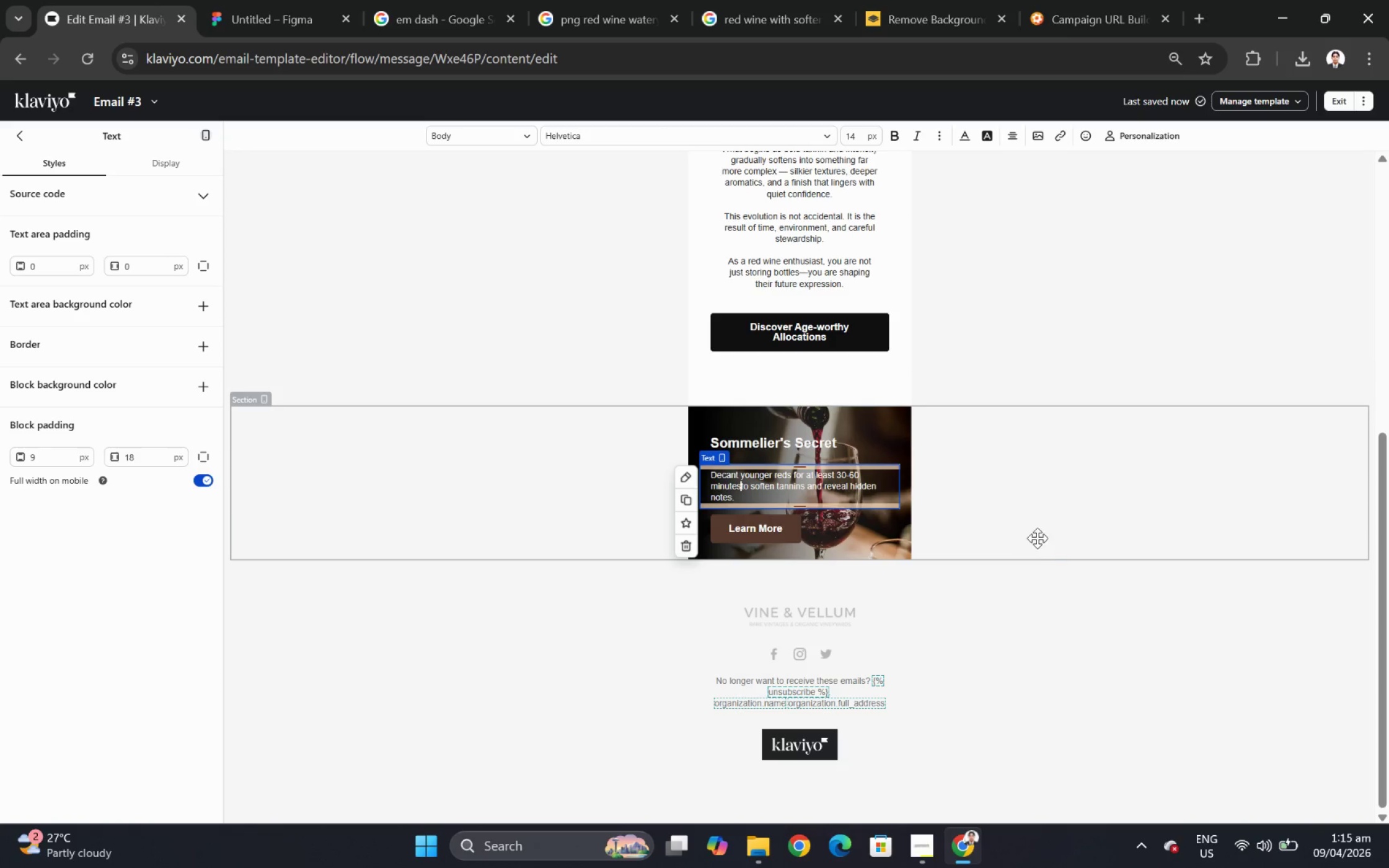 
key(Space)
 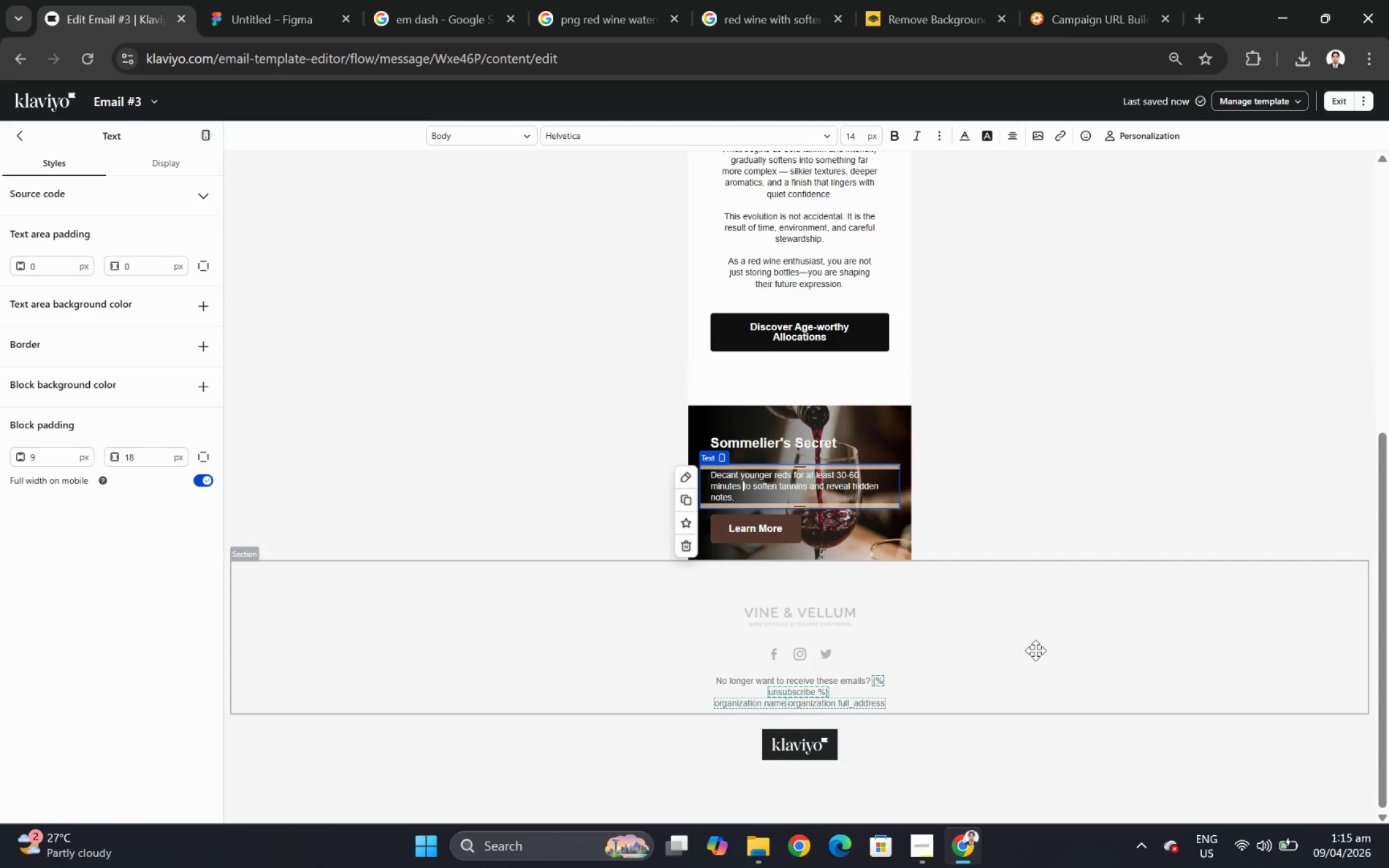 
left_click([1035, 650])
 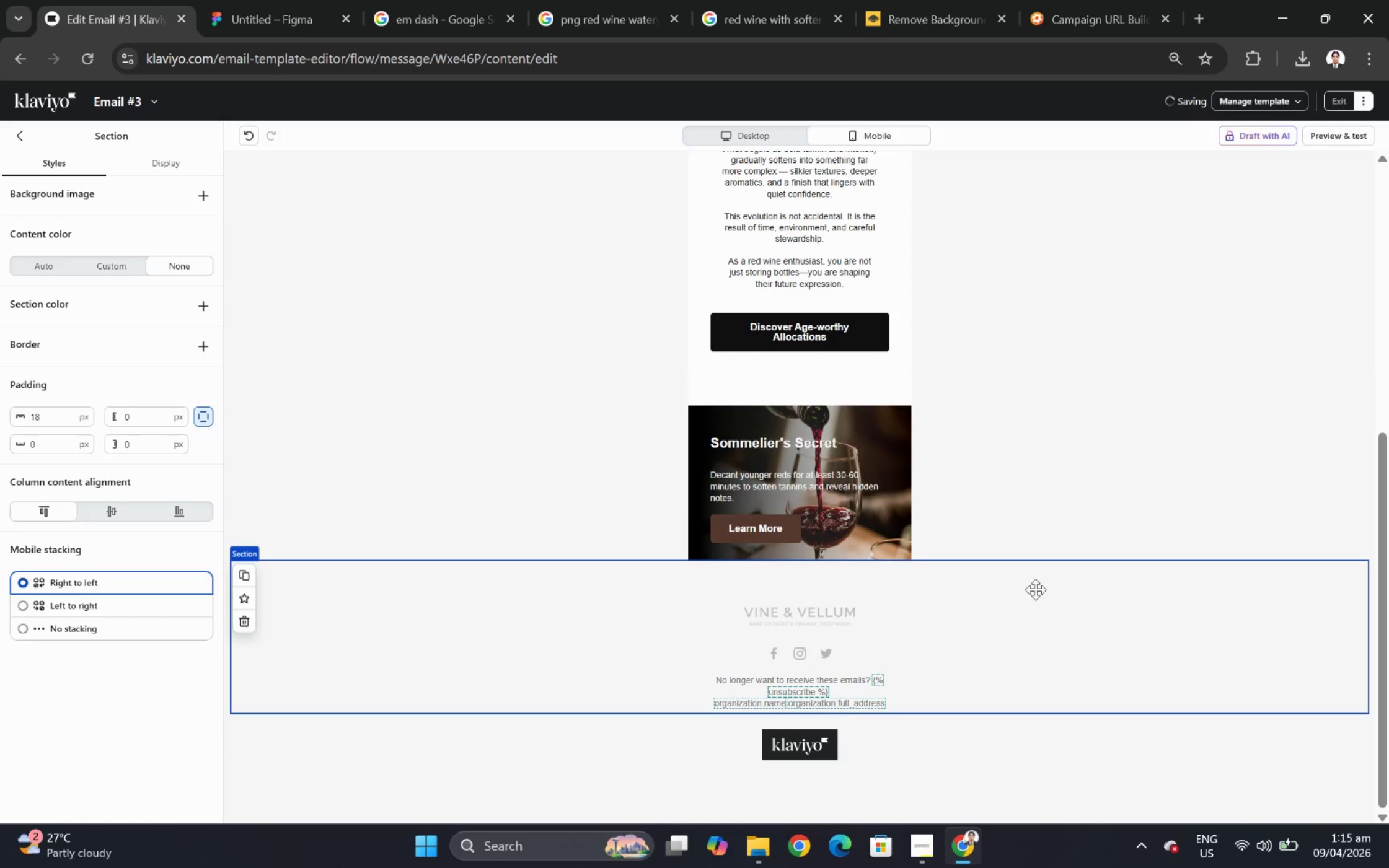 
hold_key(key=ControlLeft, duration=0.84)
scroll: coordinate [1021, 564], scroll_direction: up, amount: 4.0
 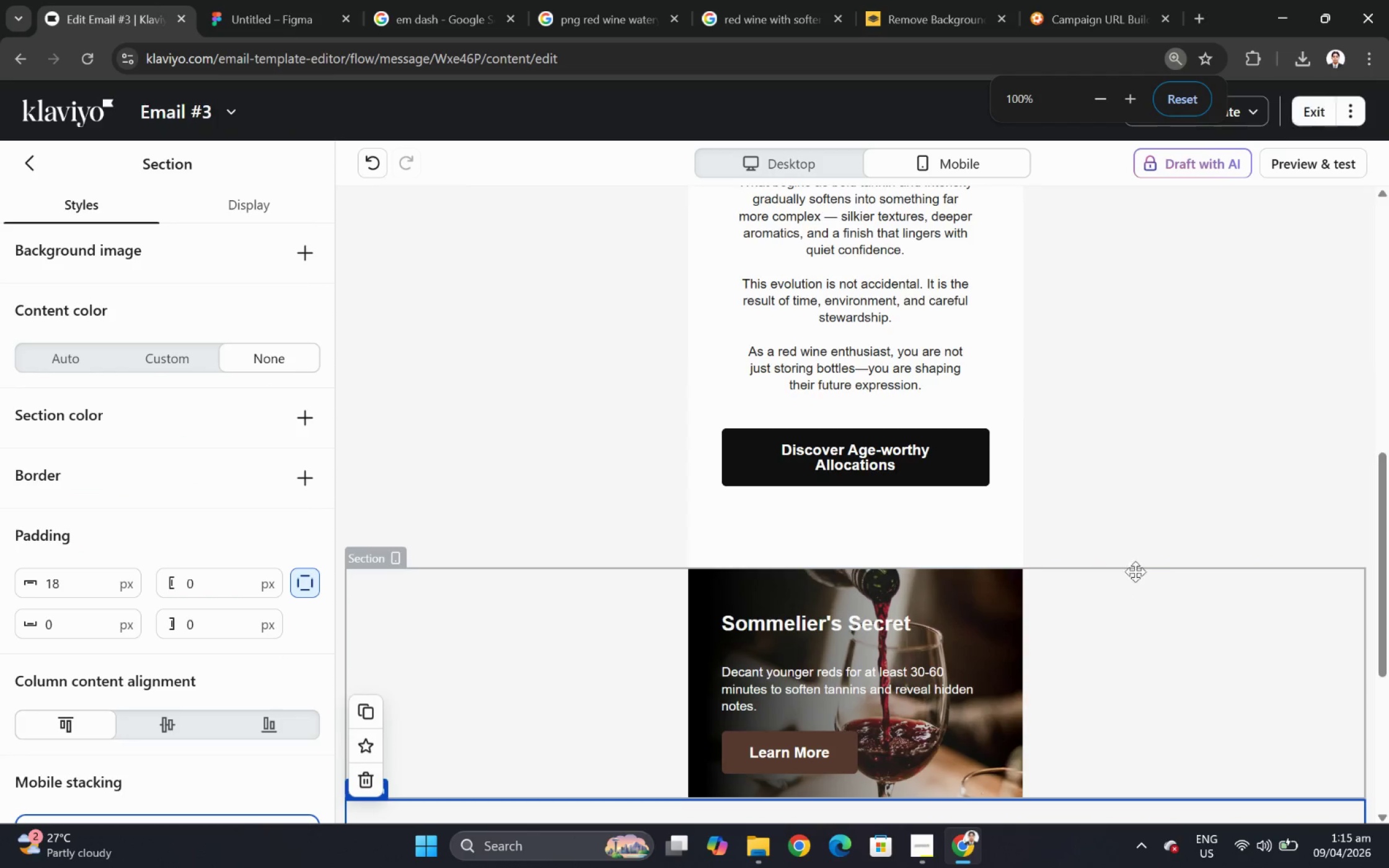 
scroll: coordinate [1138, 556], scroll_direction: down, amount: 3.0
 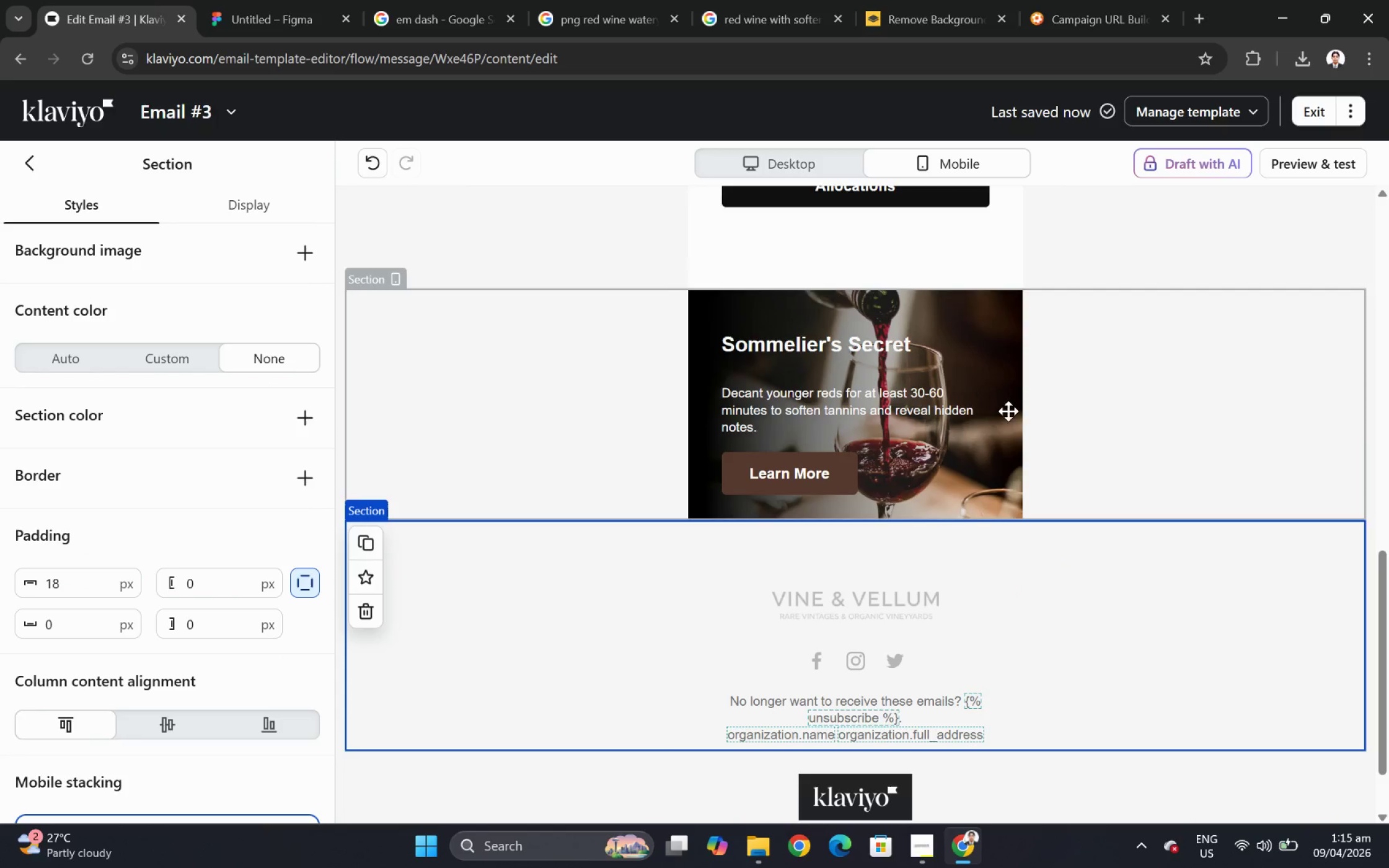 
double_click([919, 410])
 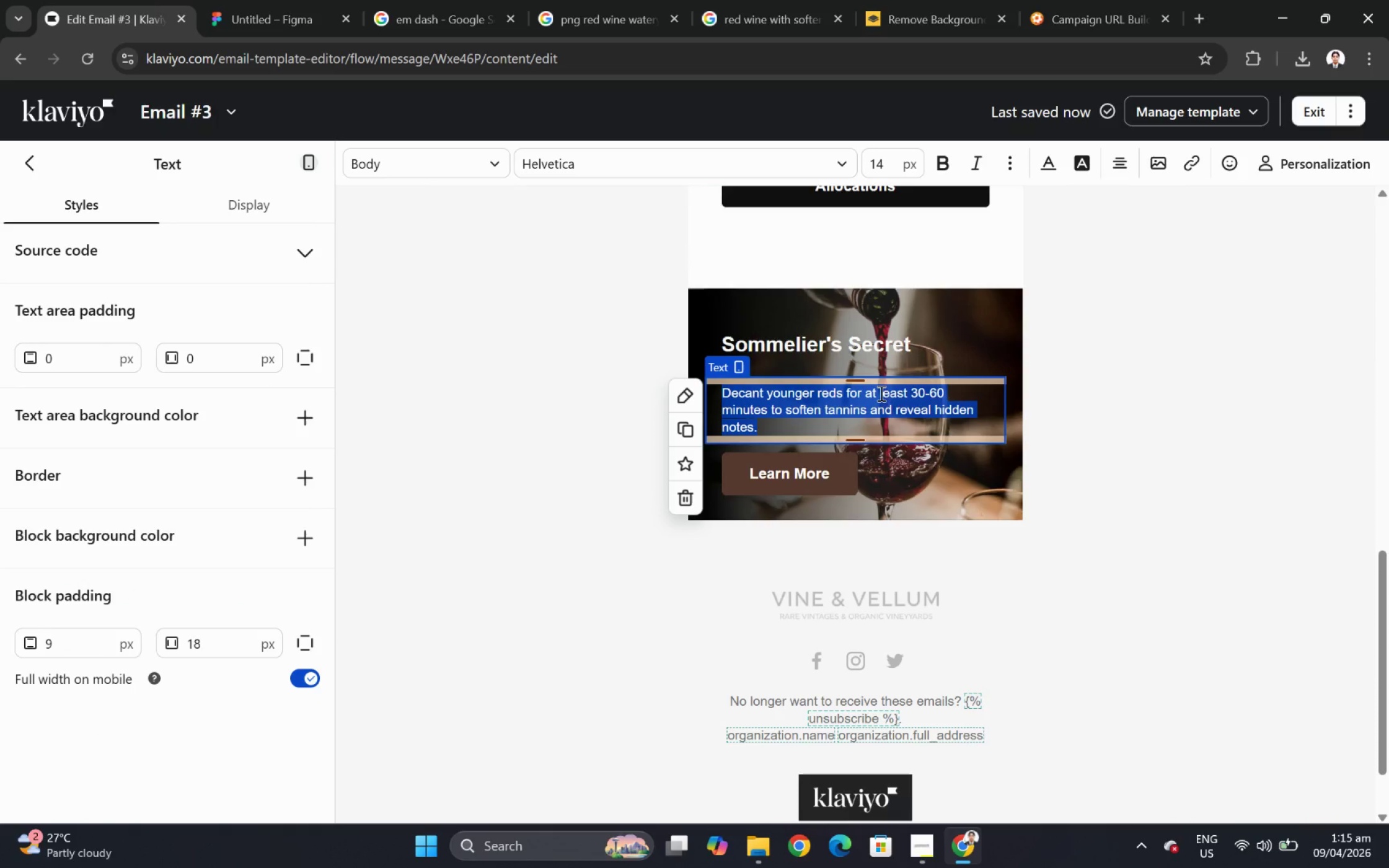 
left_click([878, 392])
 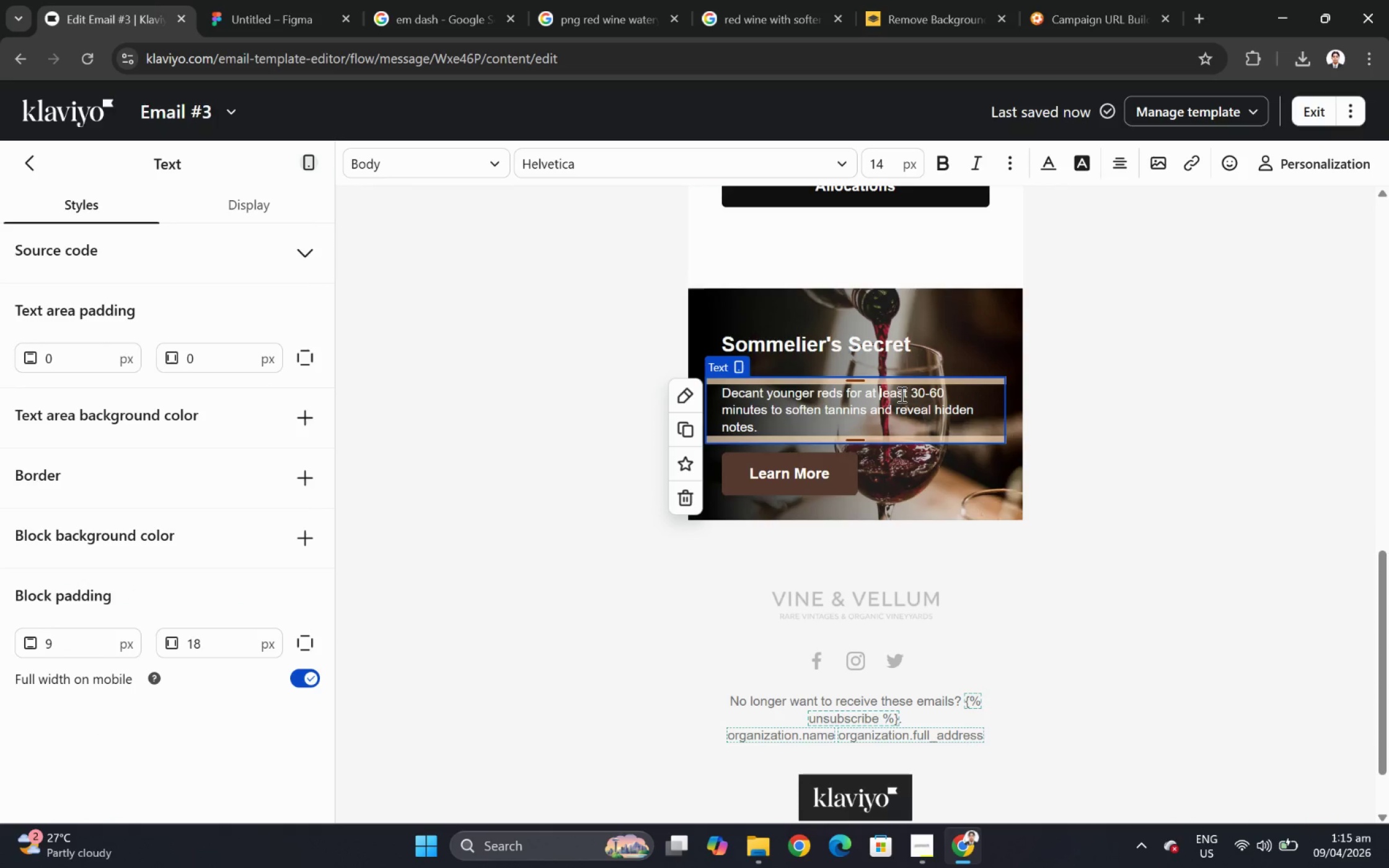 
left_click([864, 395])
 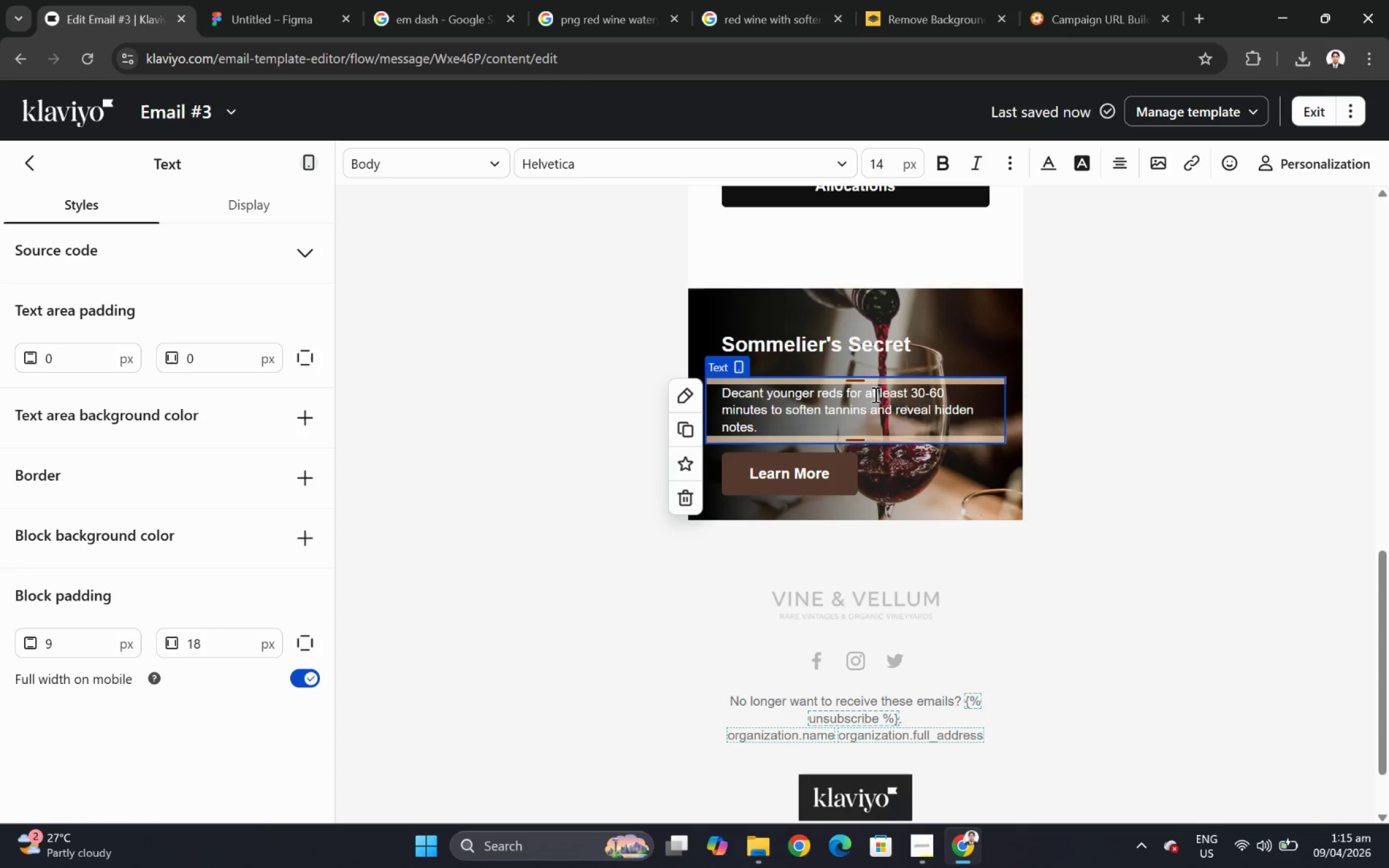 
key(Enter)
 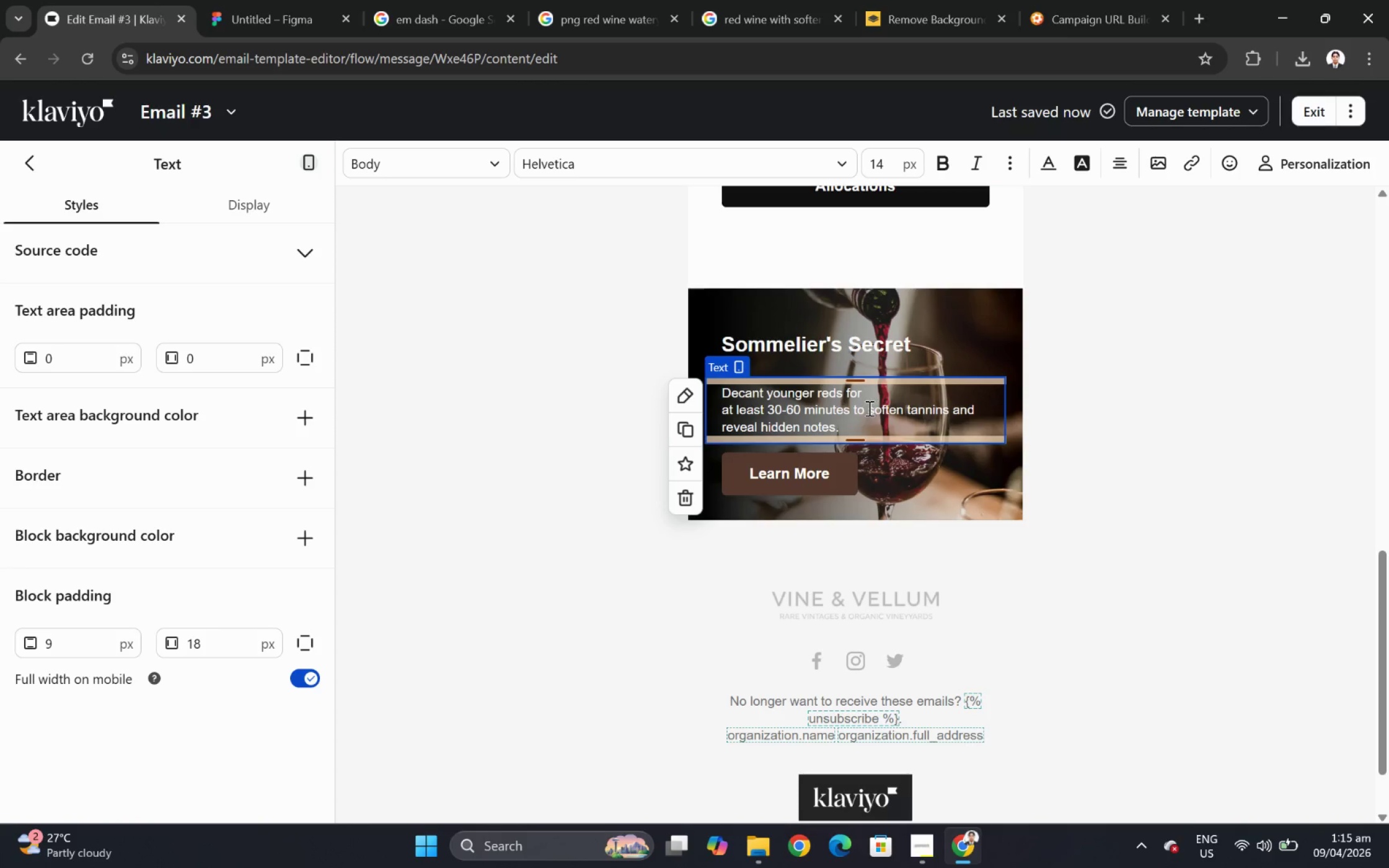 
left_click([868, 408])
 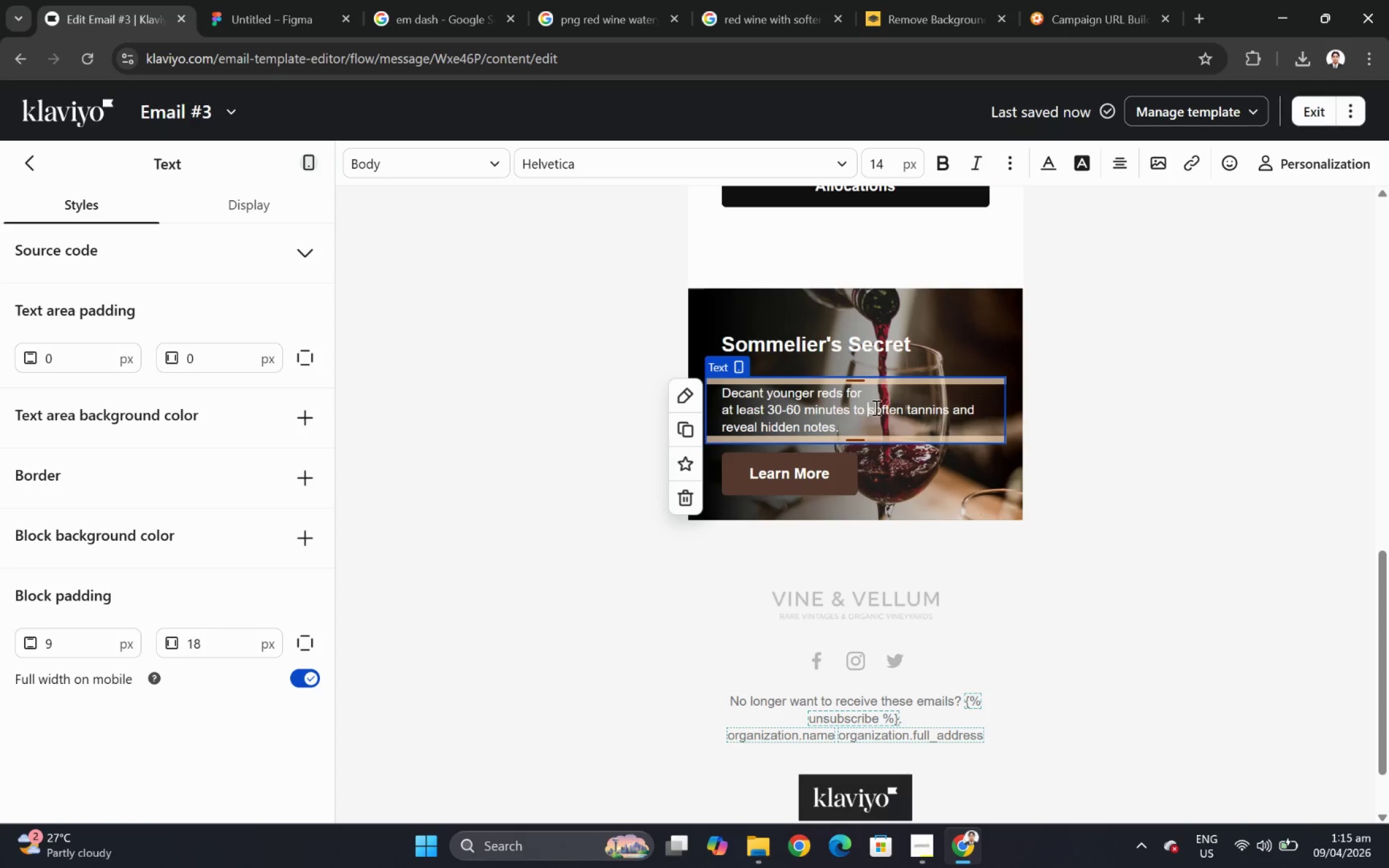 
key(Enter)
 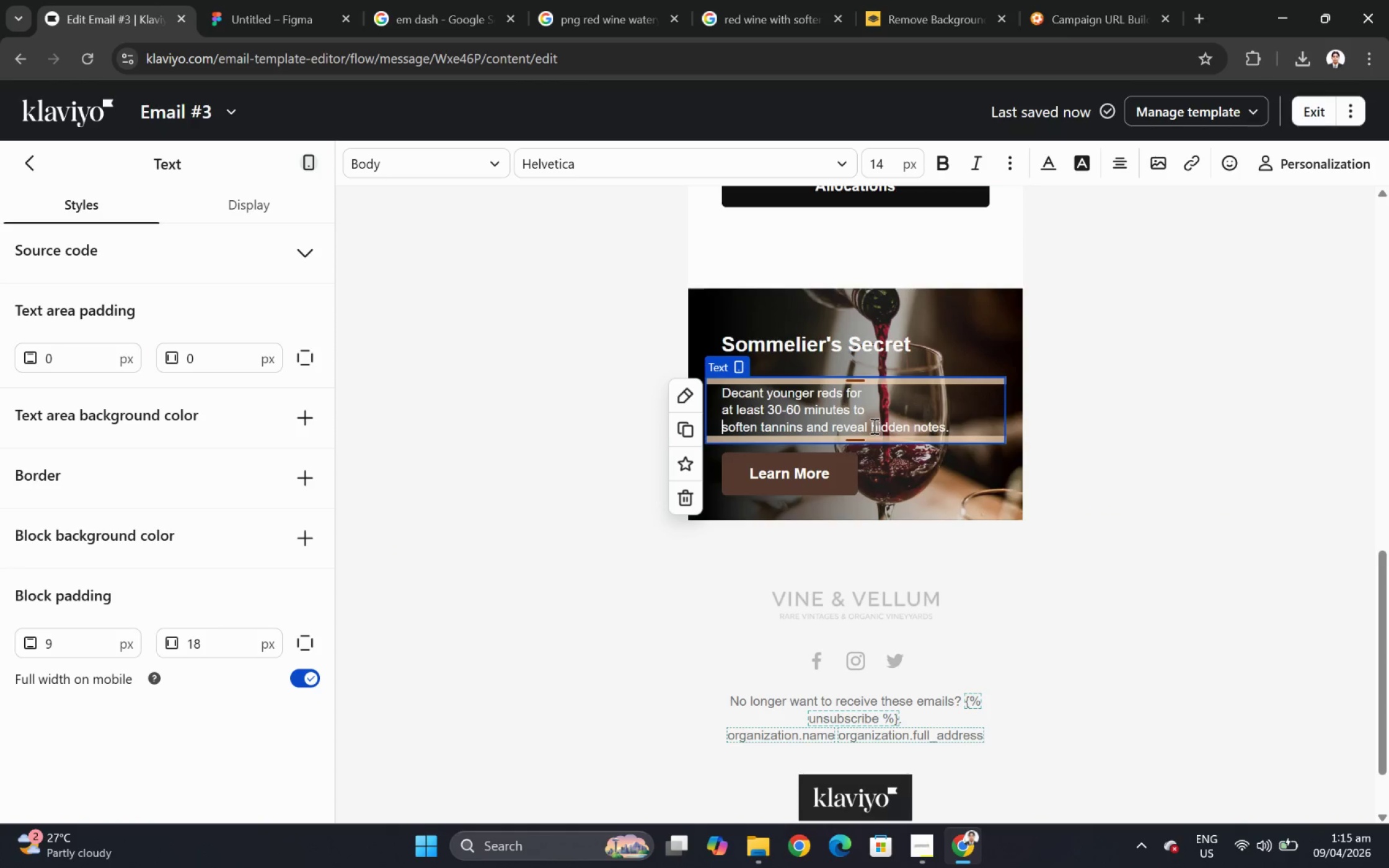 
left_click([870, 425])
 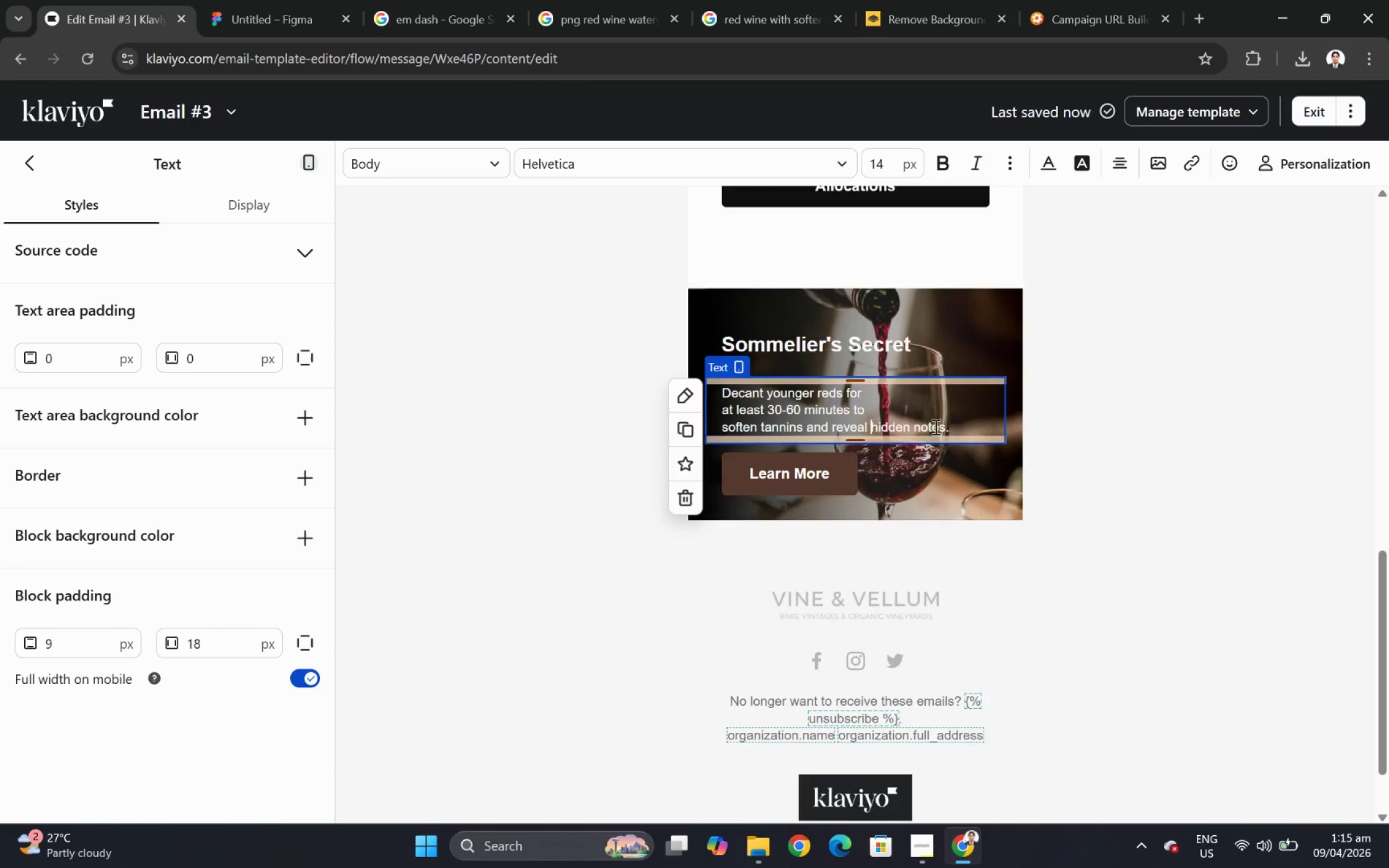 
key(Enter)
 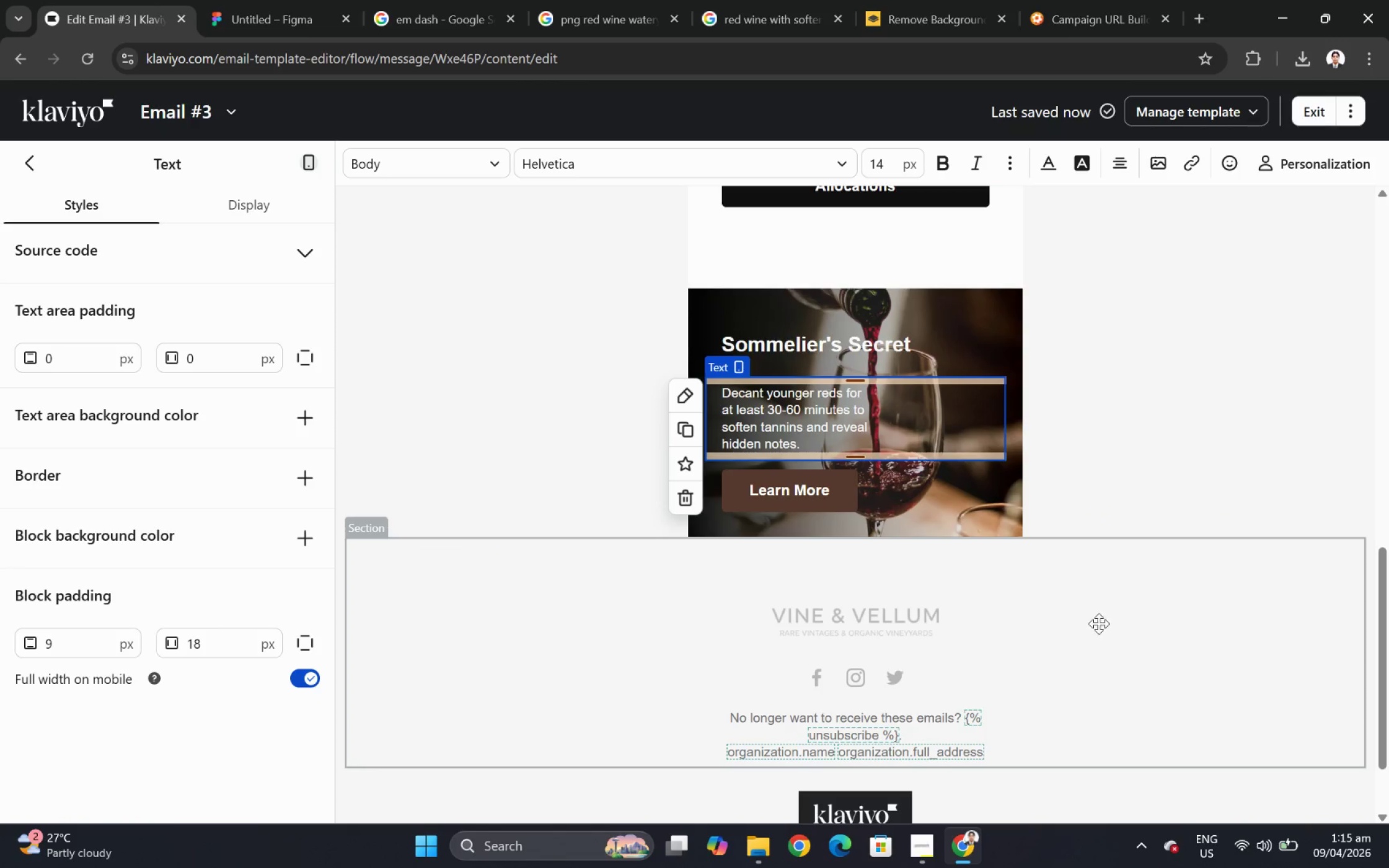 
left_click([1101, 652])
 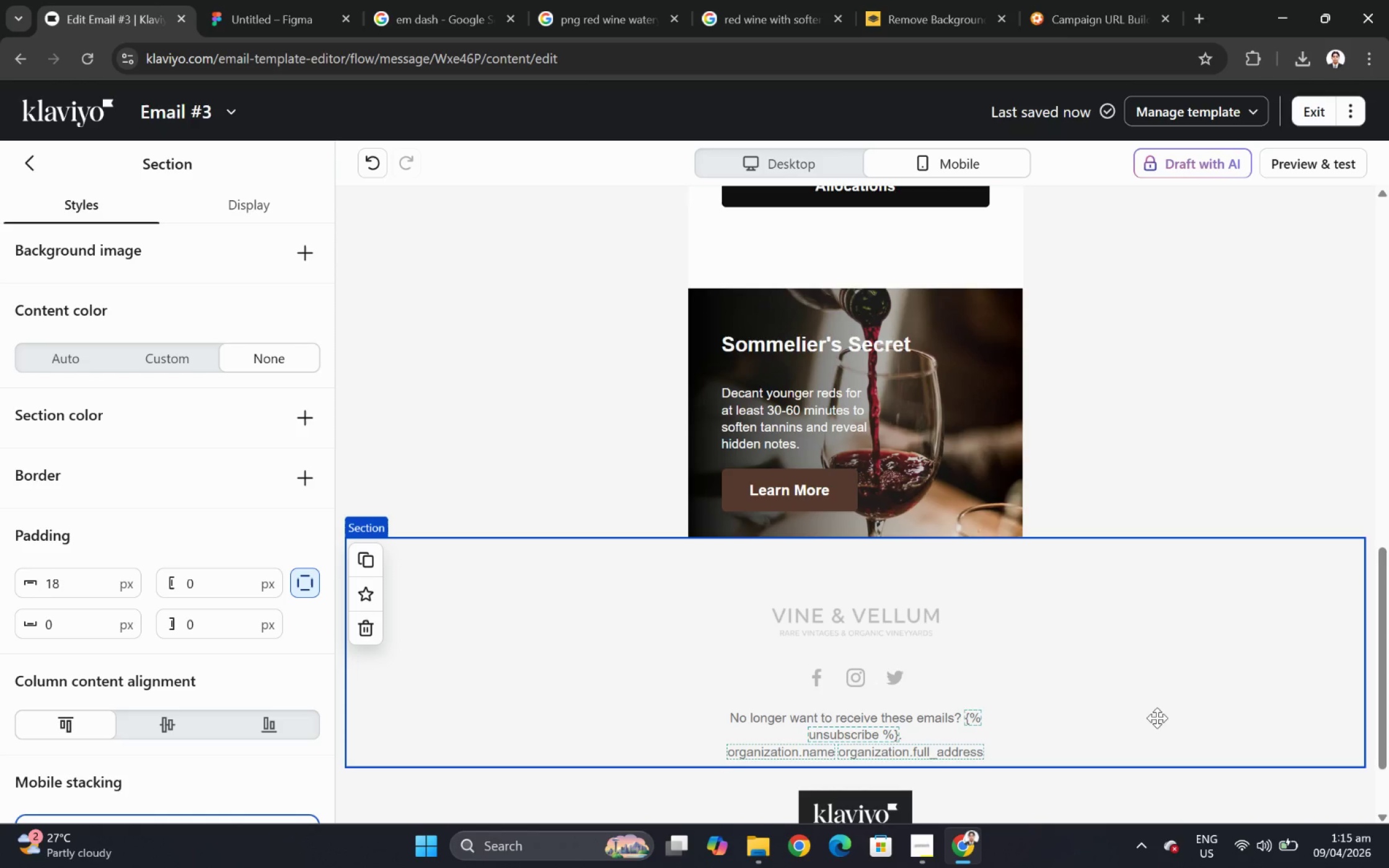 
wait(6.23)
 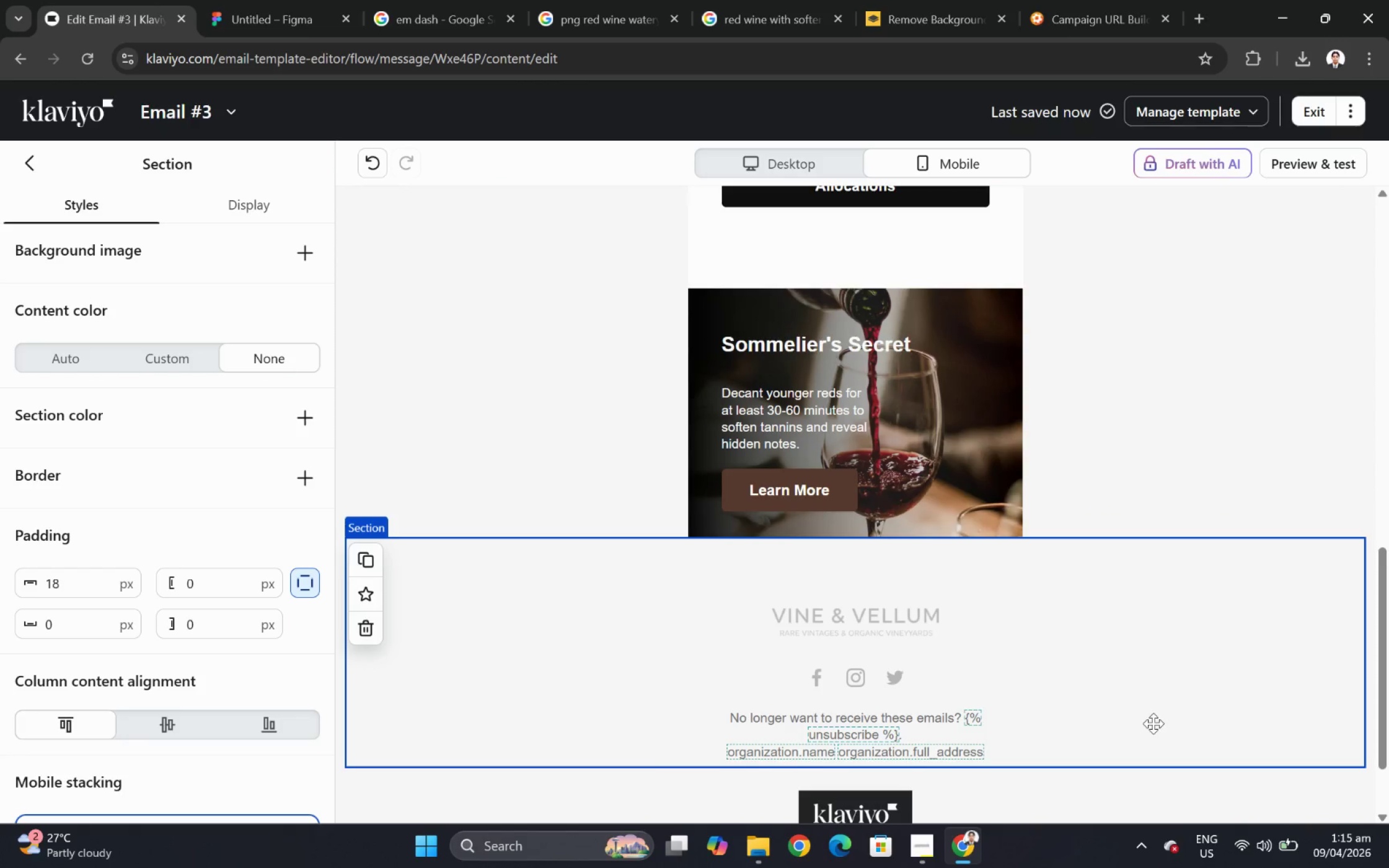 
left_click([892, 353])
 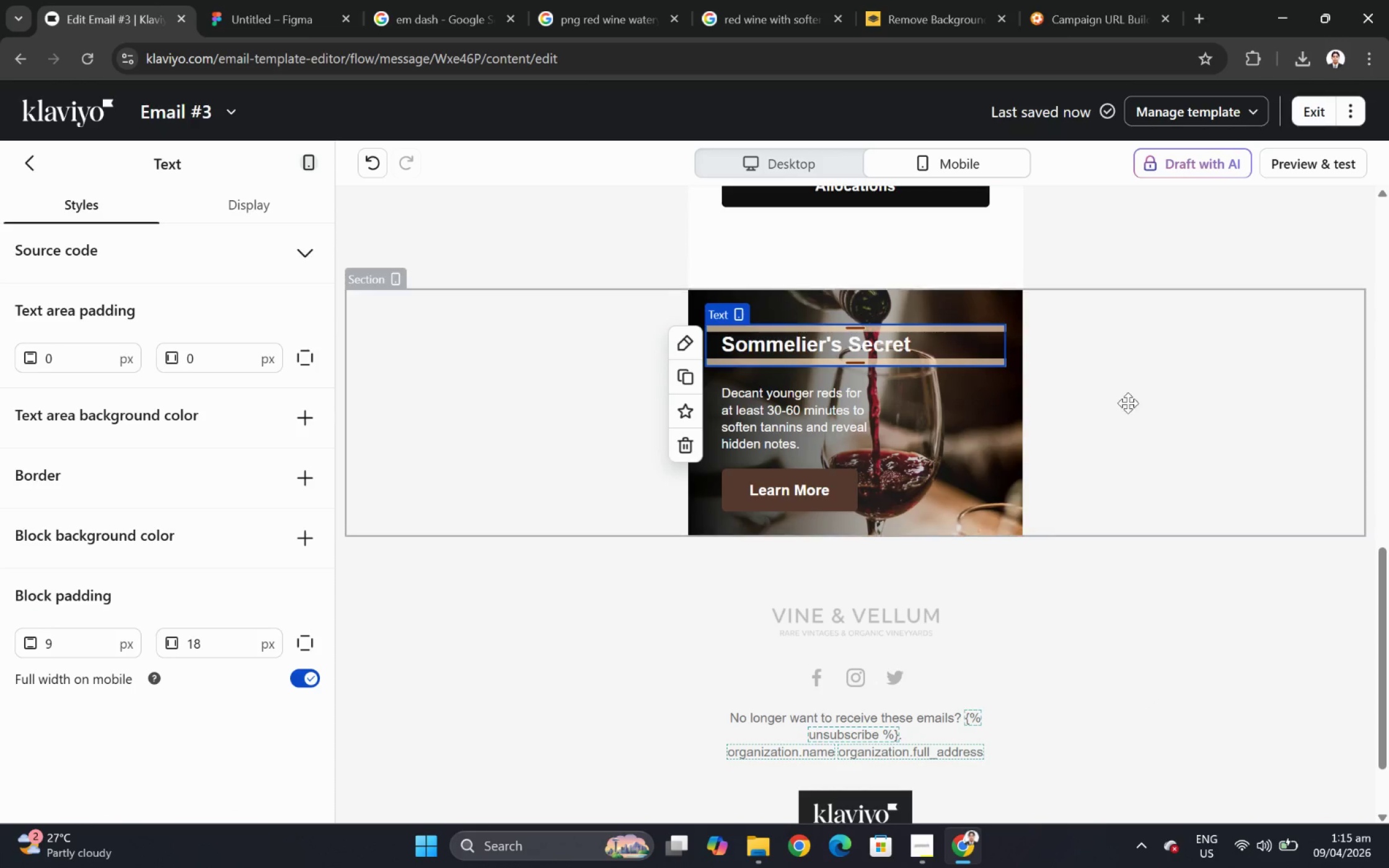 
left_click([1139, 416])
 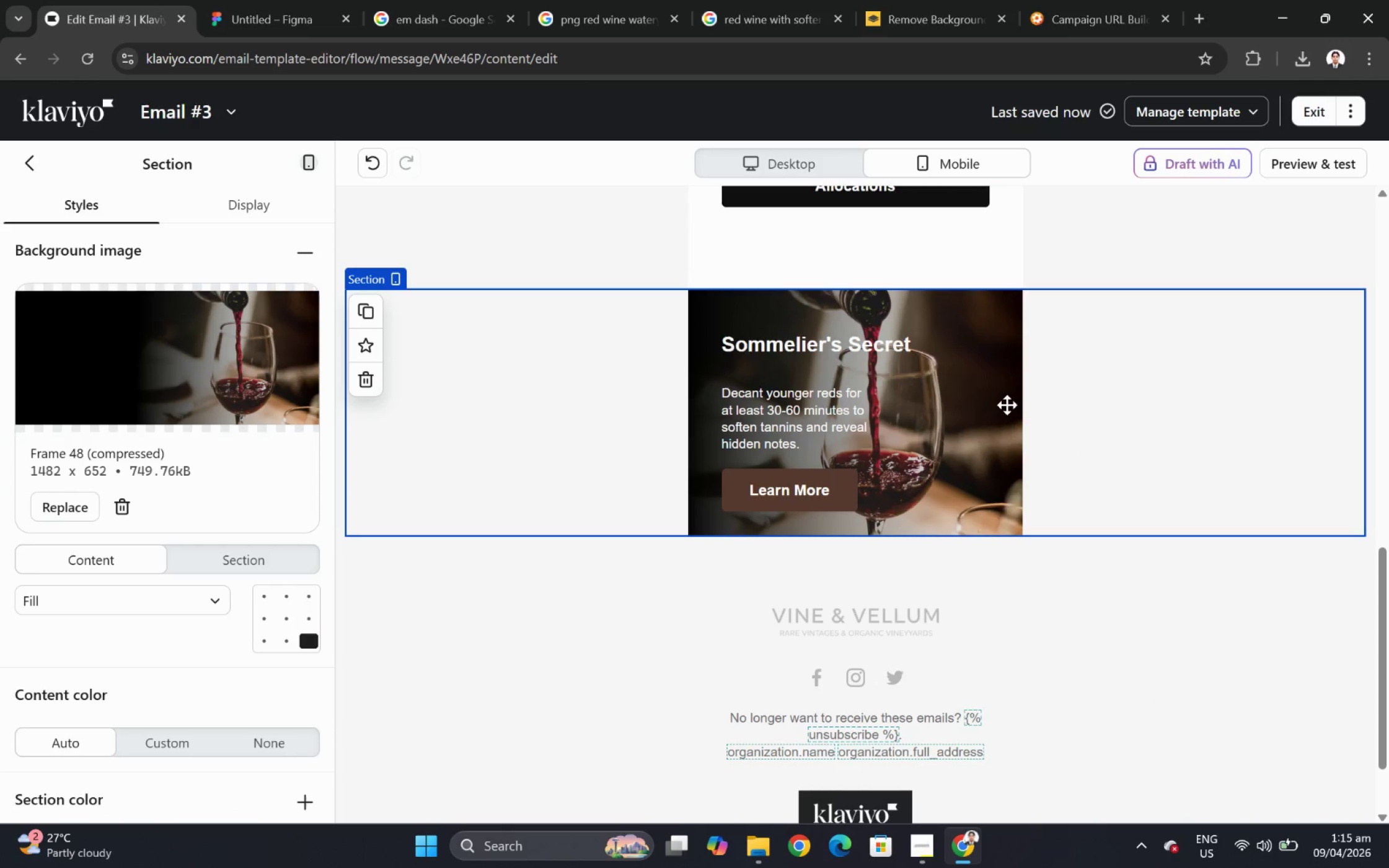 
scroll: coordinate [1095, 450], scroll_direction: up, amount: 8.0
 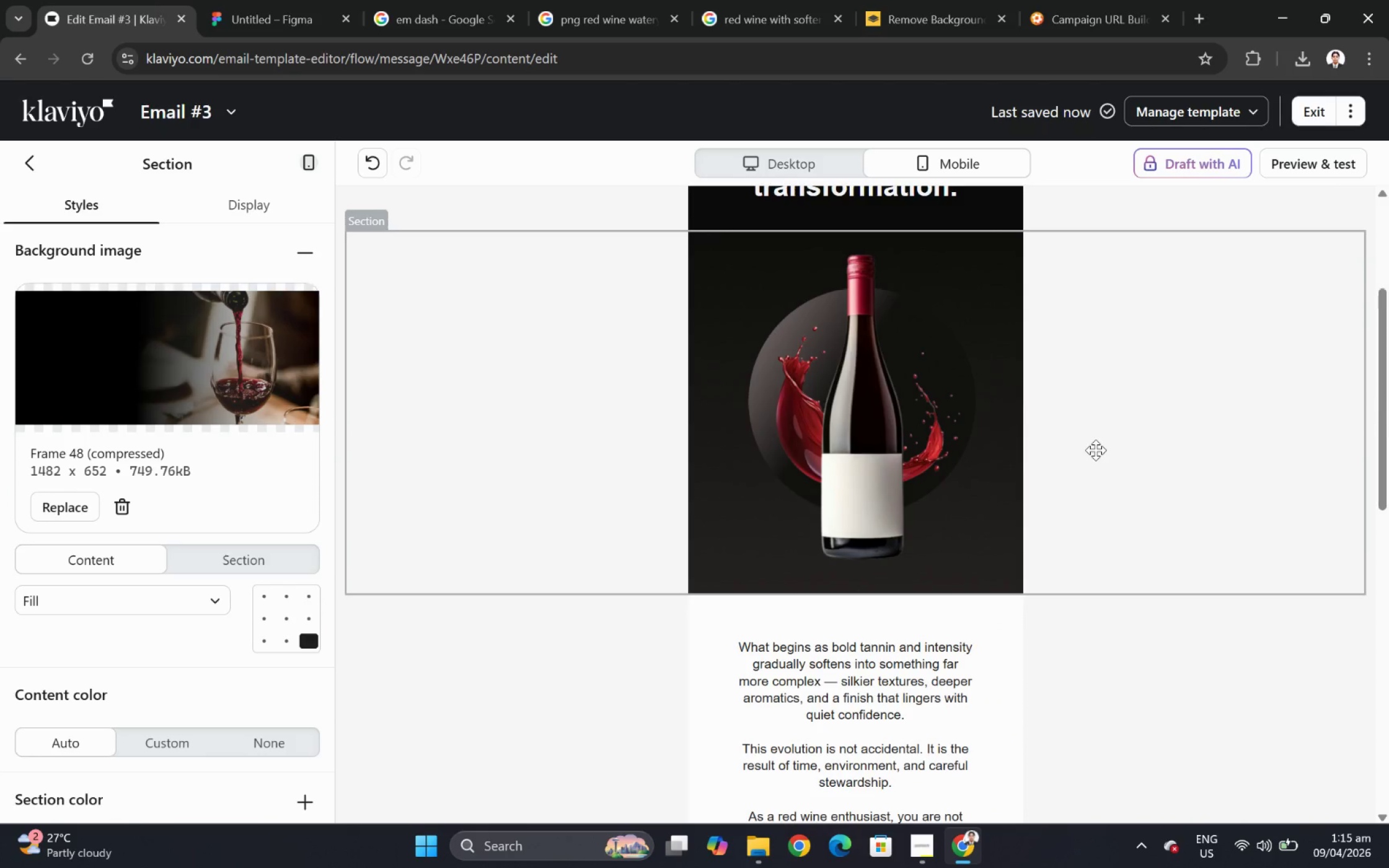 
left_click([606, 398])
 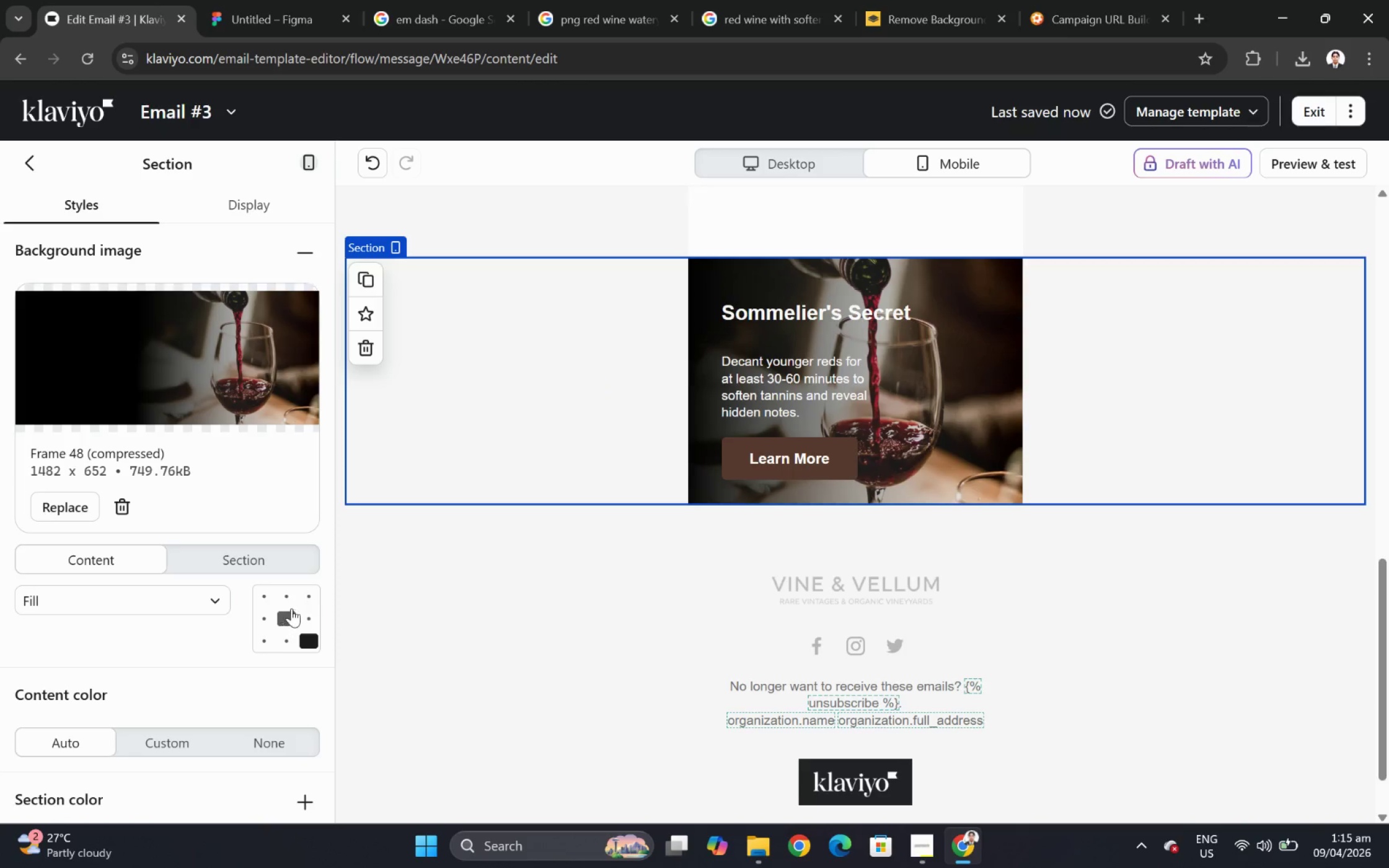 
scroll: coordinate [1095, 450], scroll_direction: down, amount: 6.0
 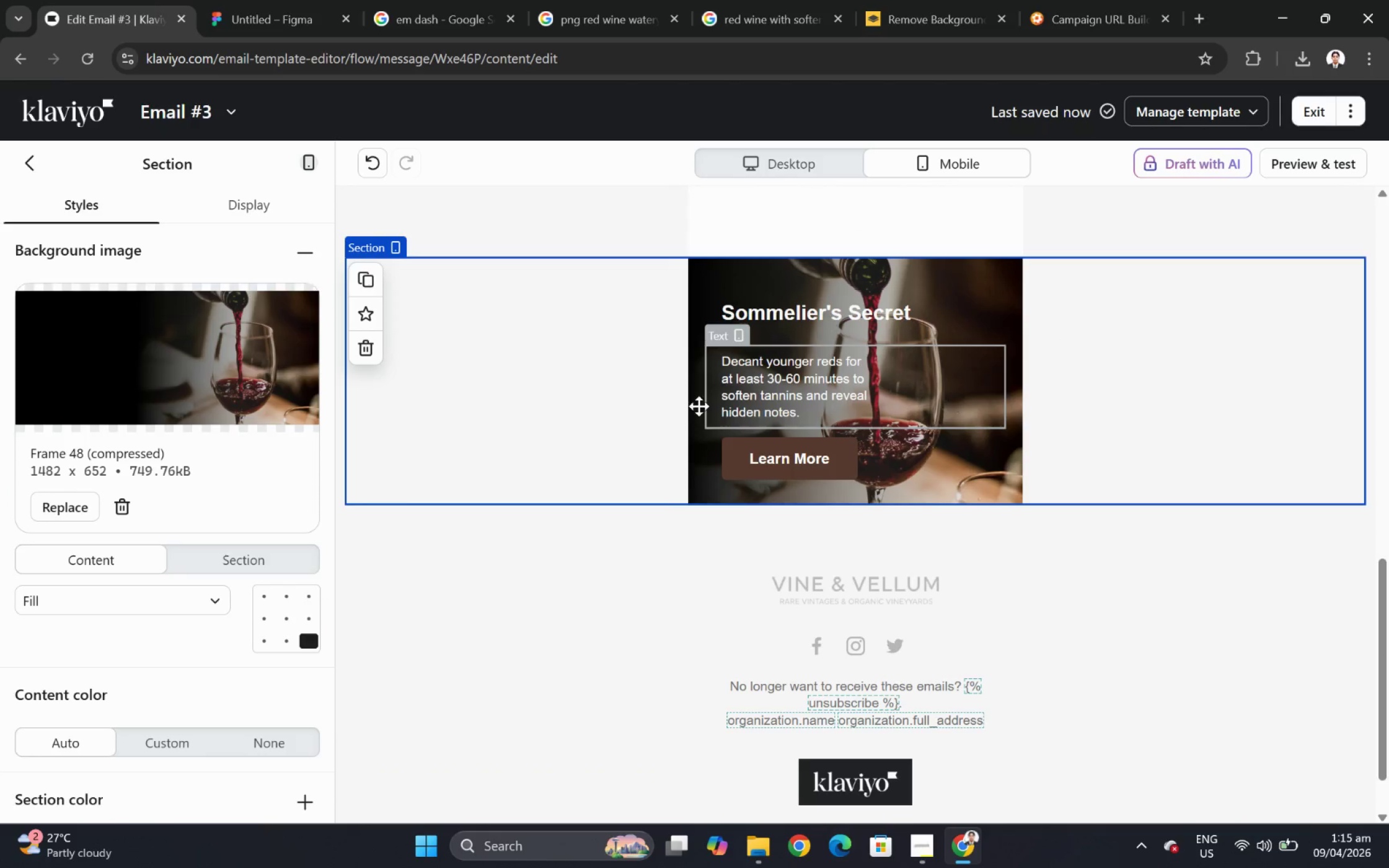 
left_click([310, 613])
 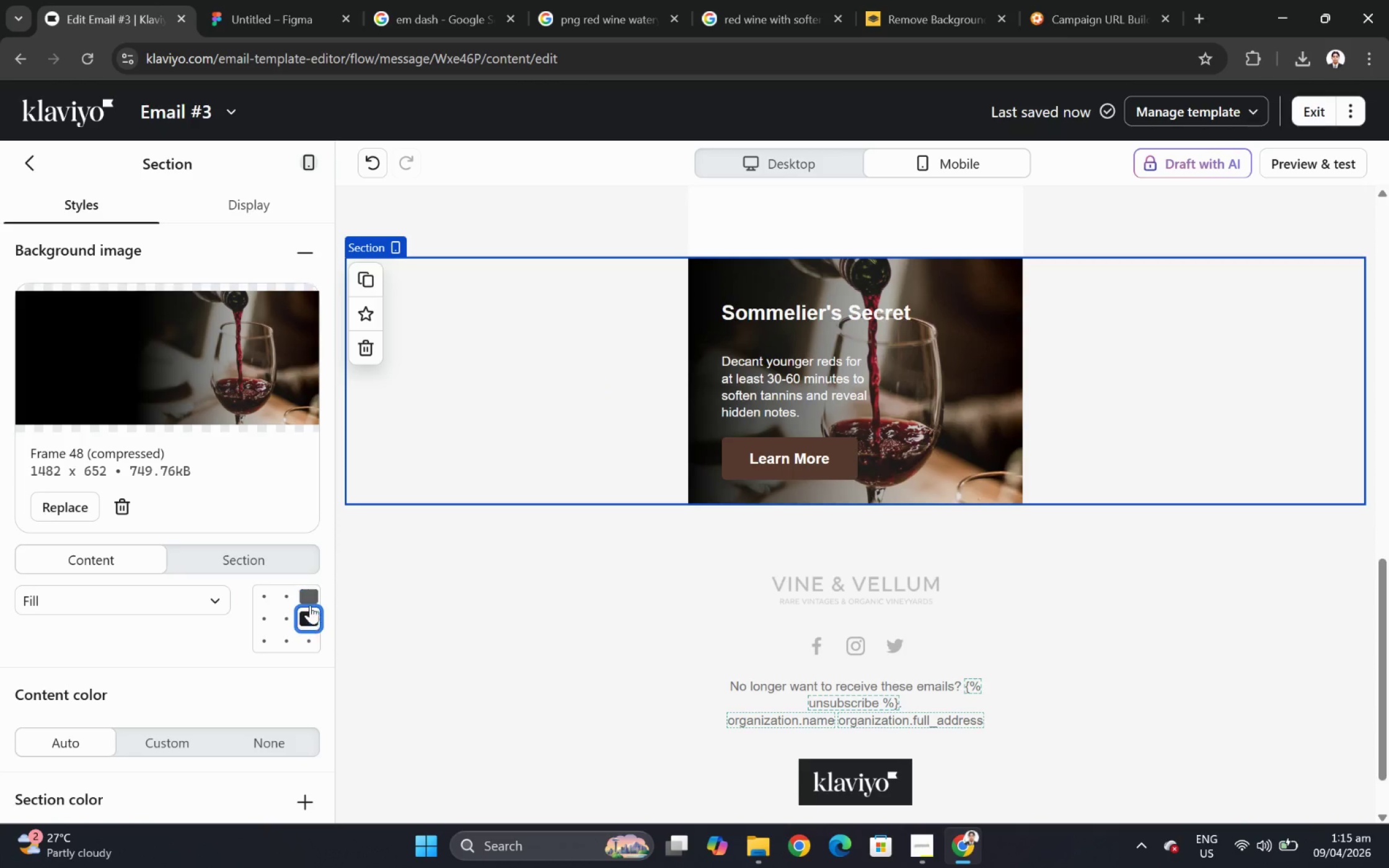 
left_click([310, 590])
 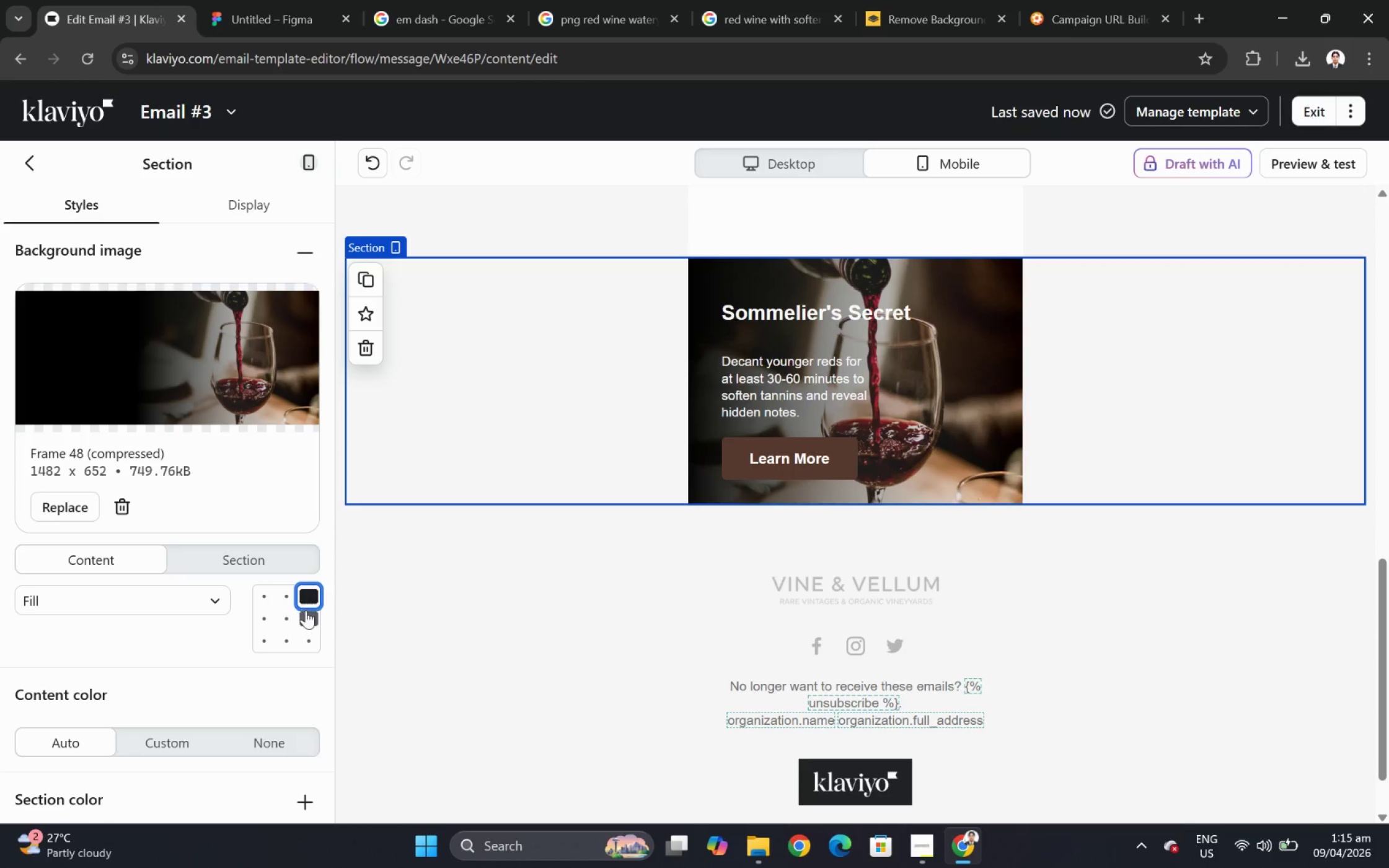 
left_click([308, 621])
 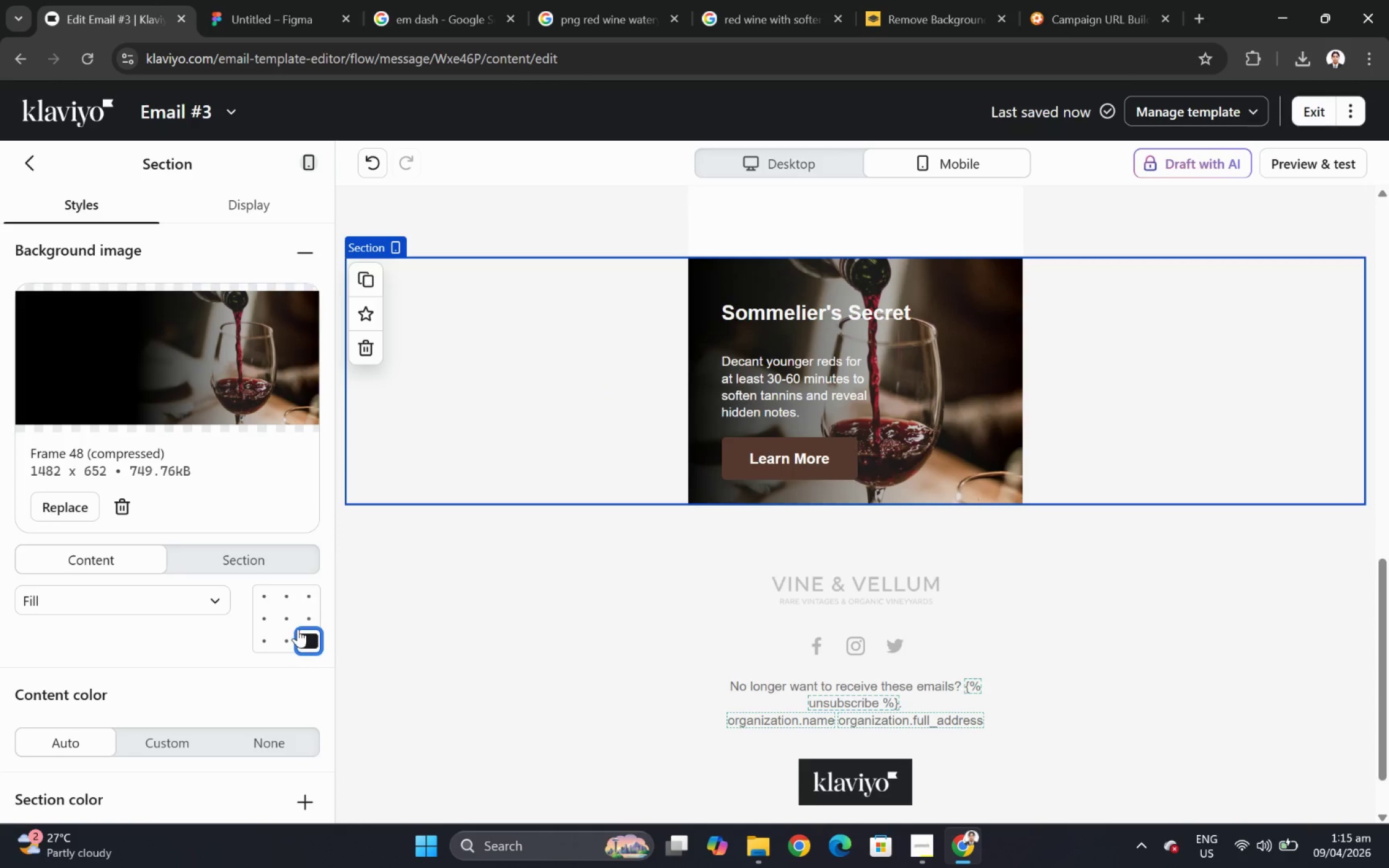 
left_click([306, 621])
 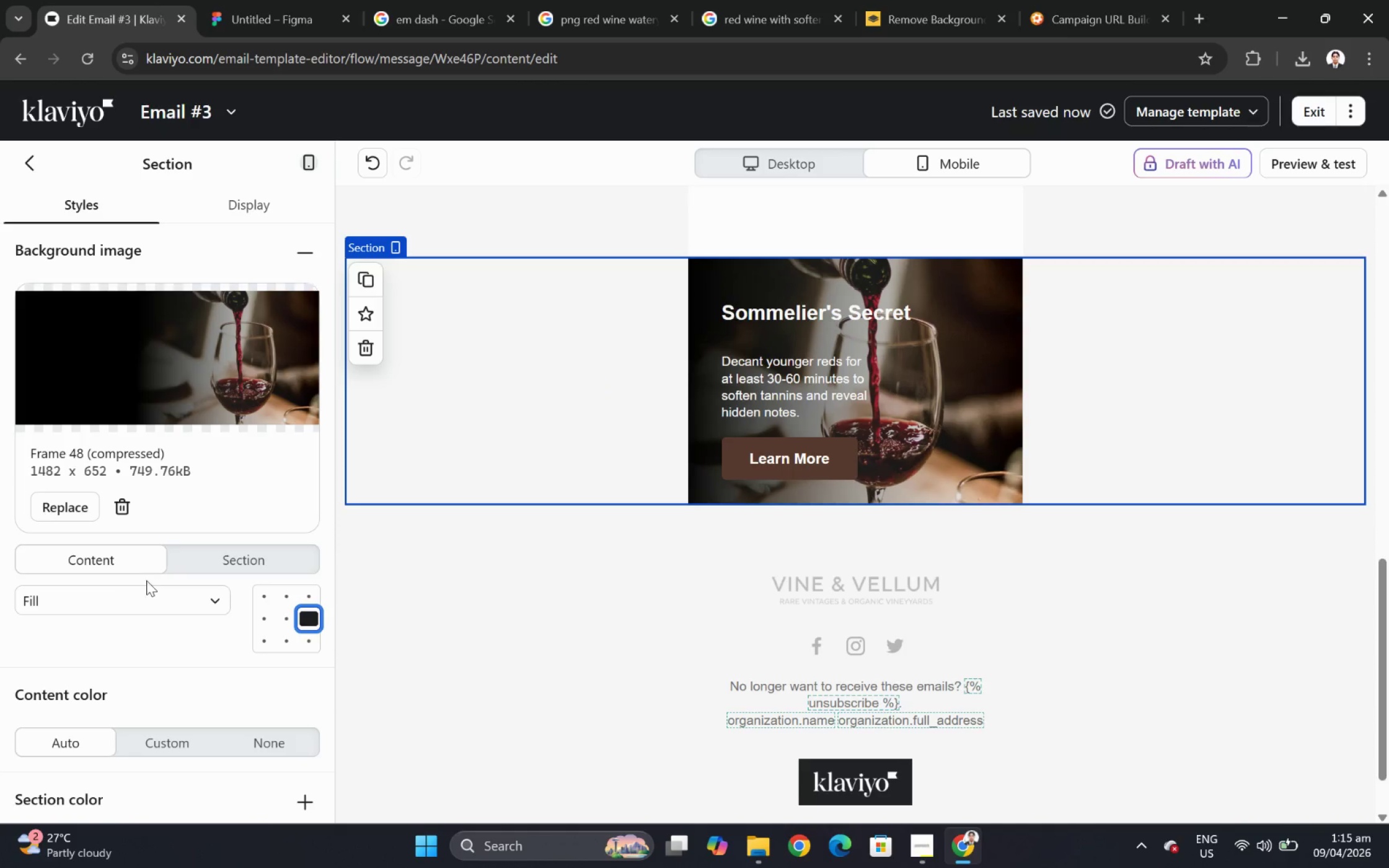 
scroll: coordinate [196, 590], scroll_direction: down, amount: 2.0
 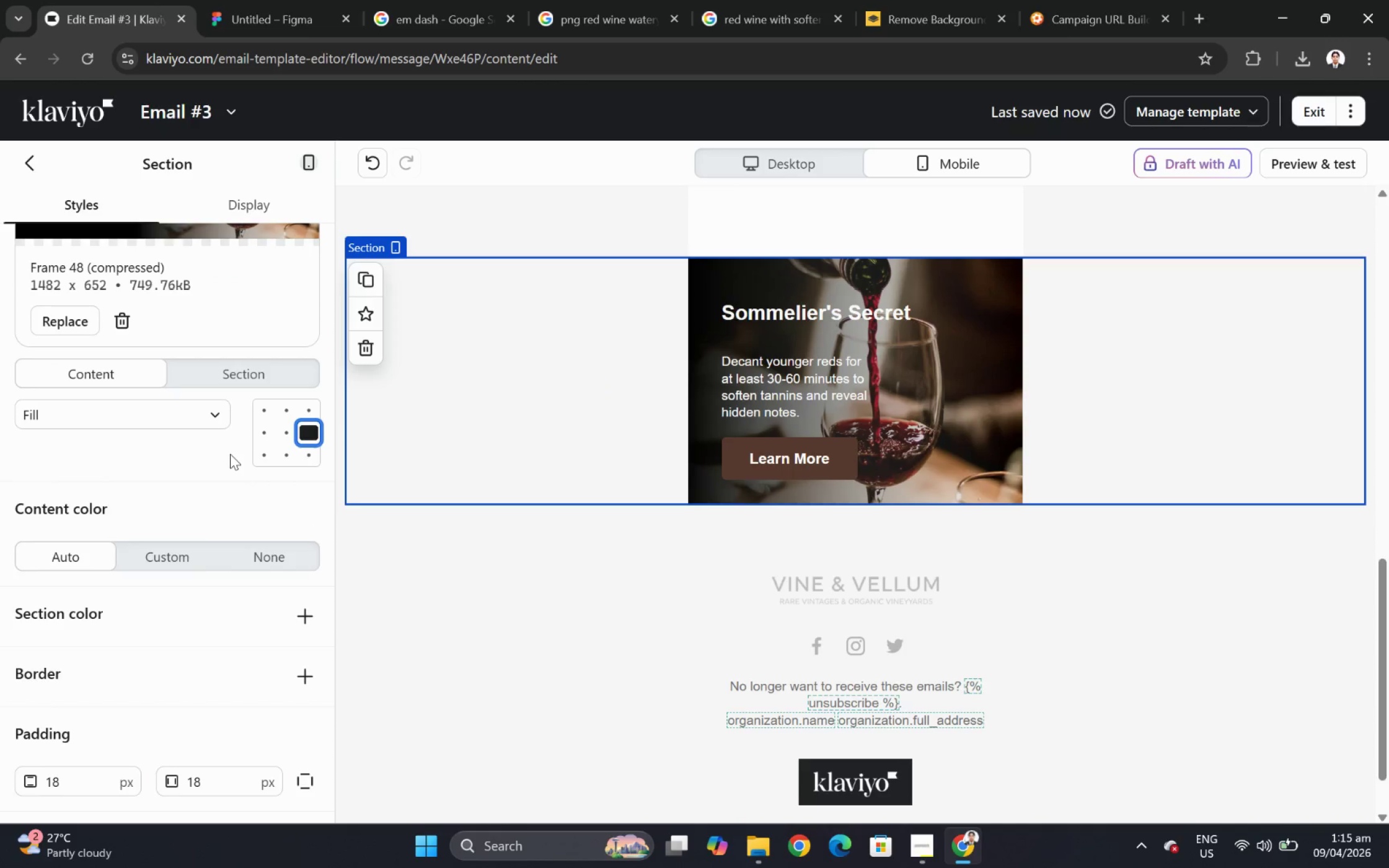 
left_click([222, 398])
 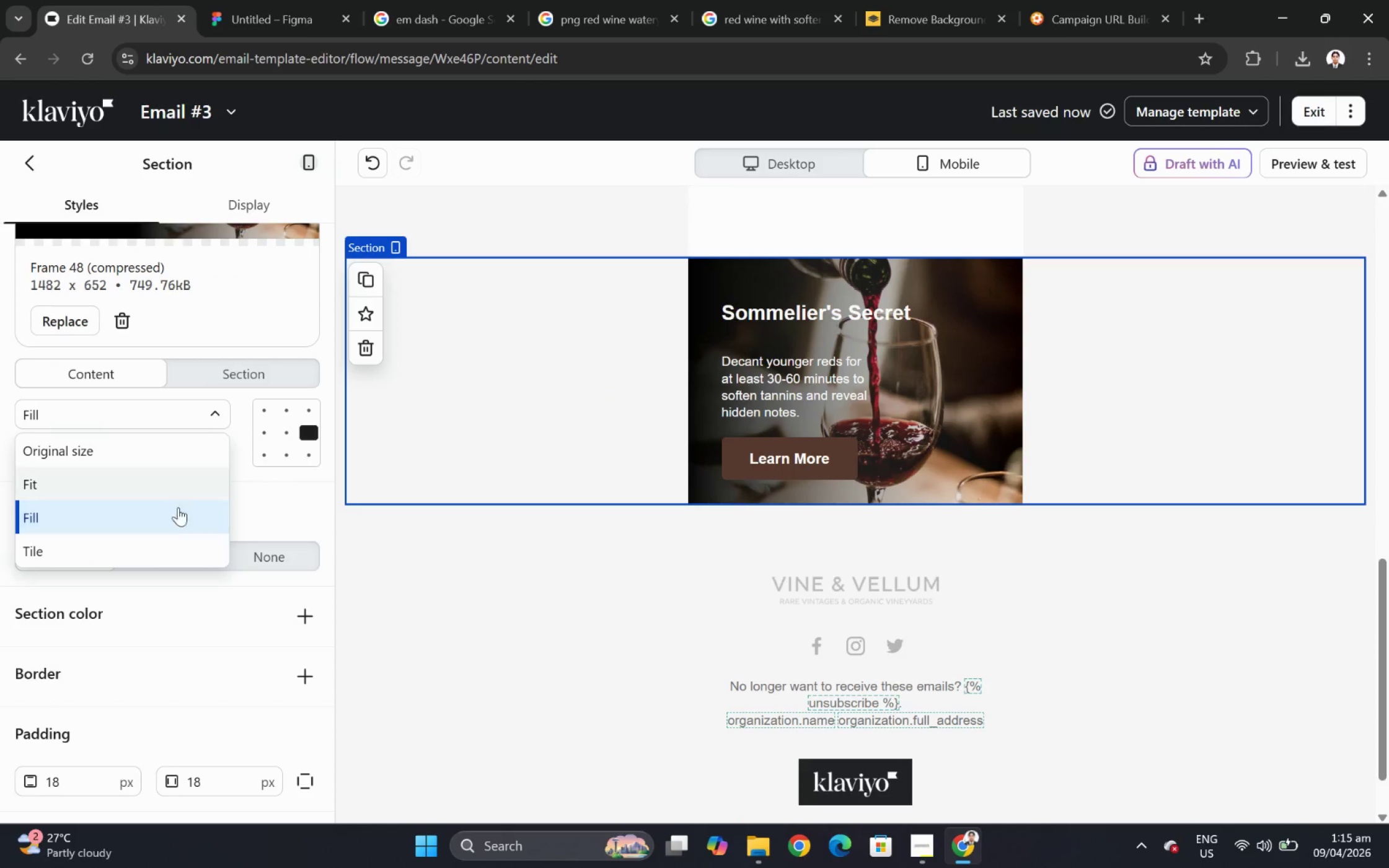 
mouse_move([216, 421])
 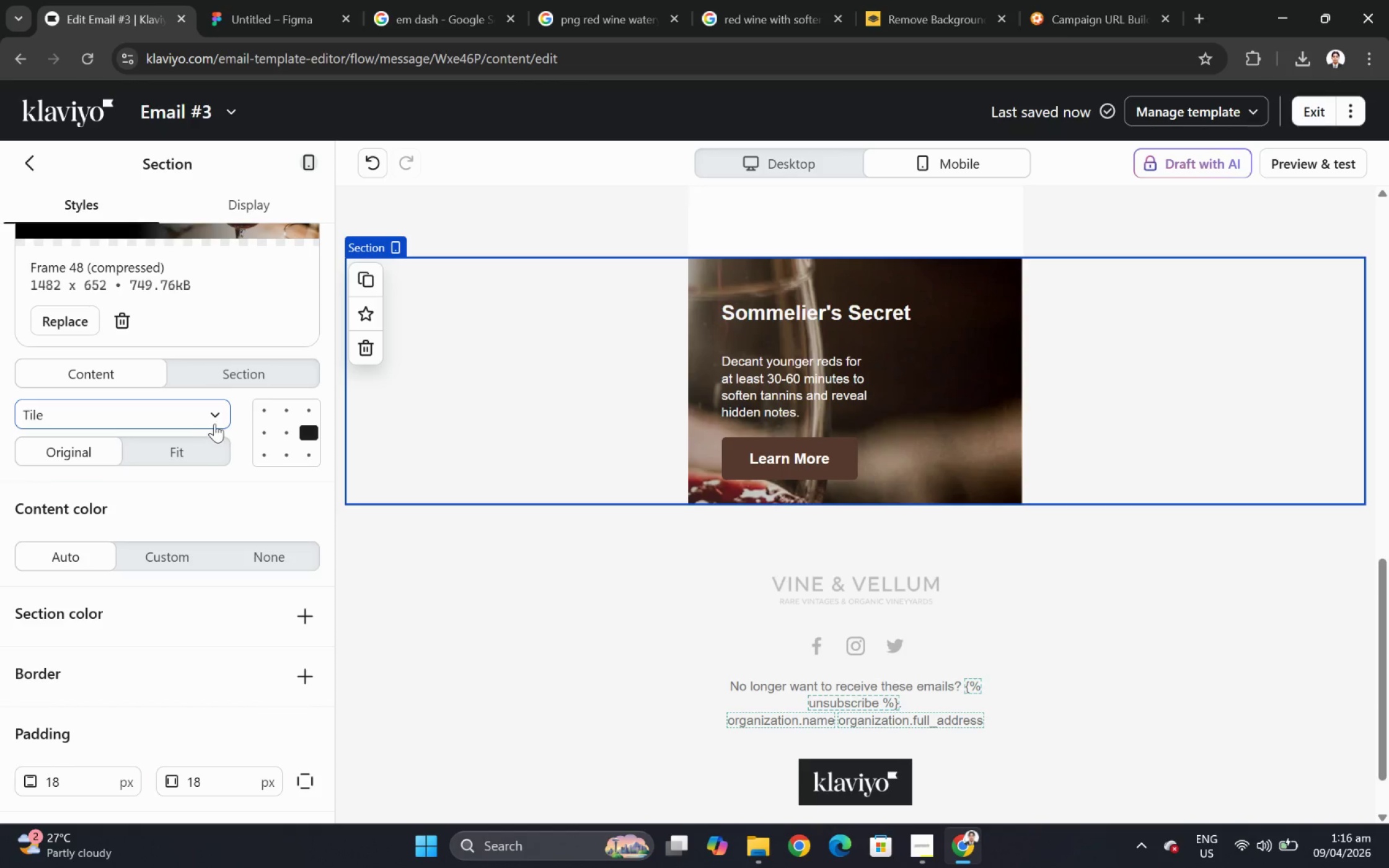 
left_click([215, 418])
 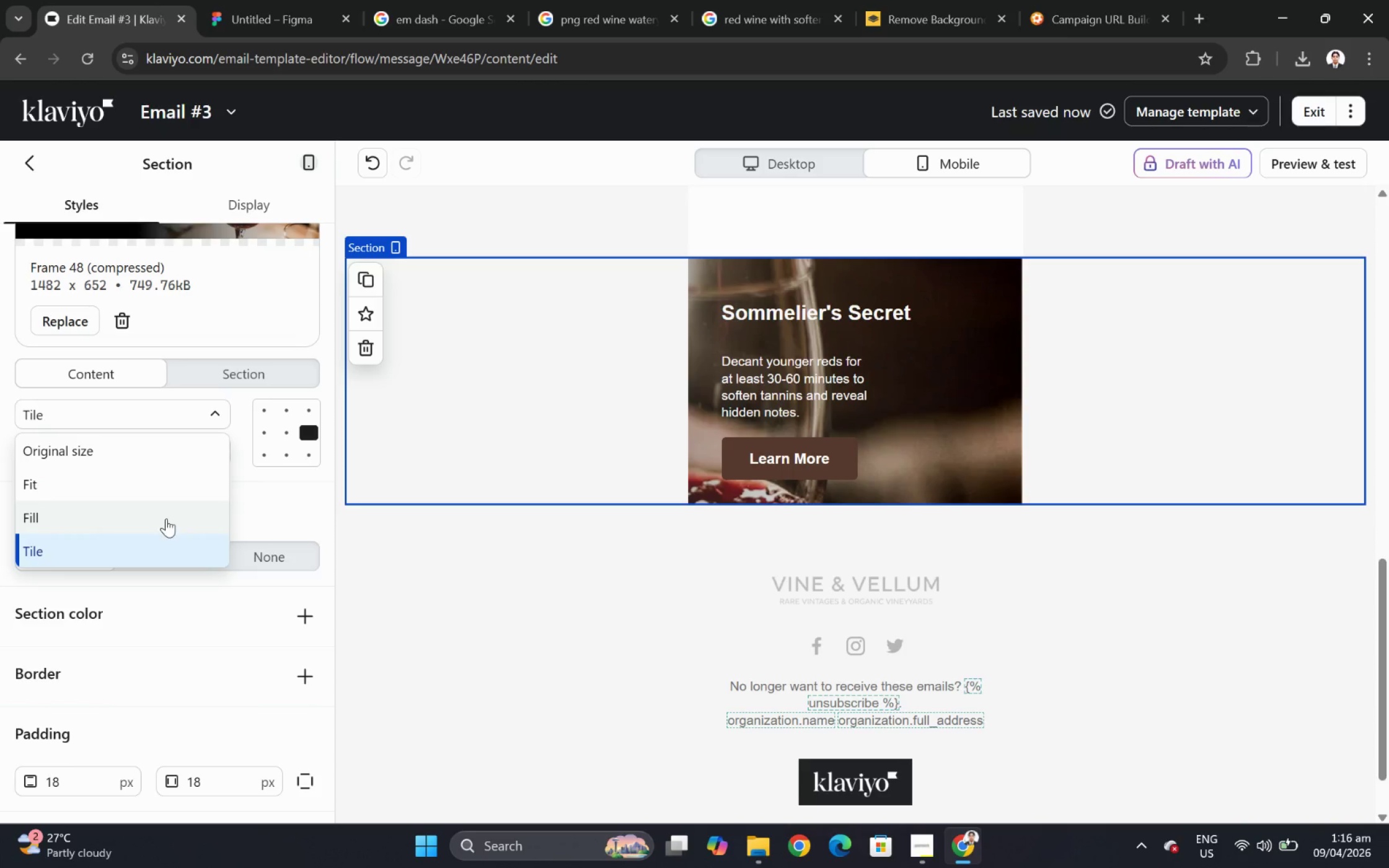 
left_click([166, 488])
 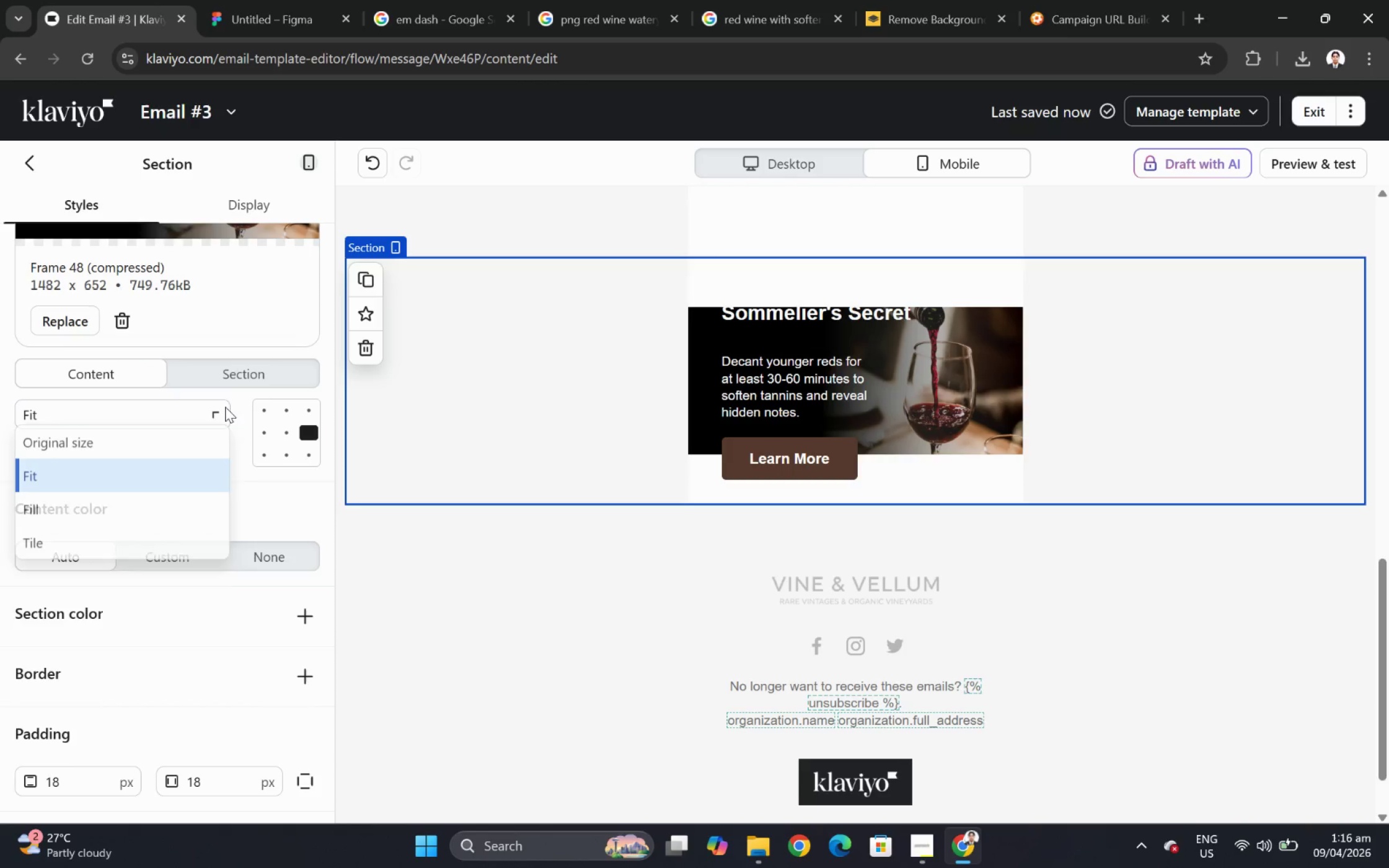 
left_click([183, 450])
 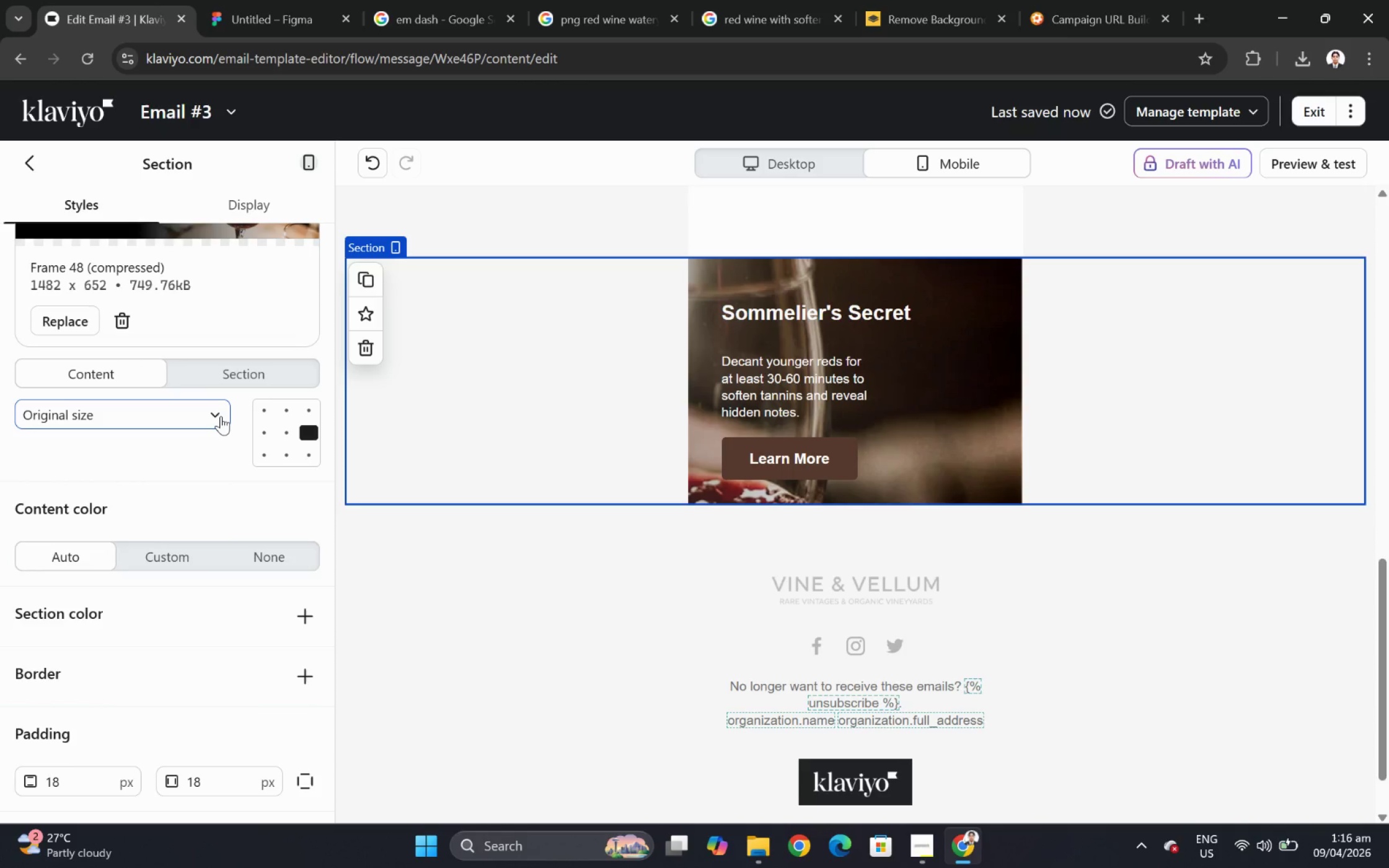 
left_click([221, 416])
 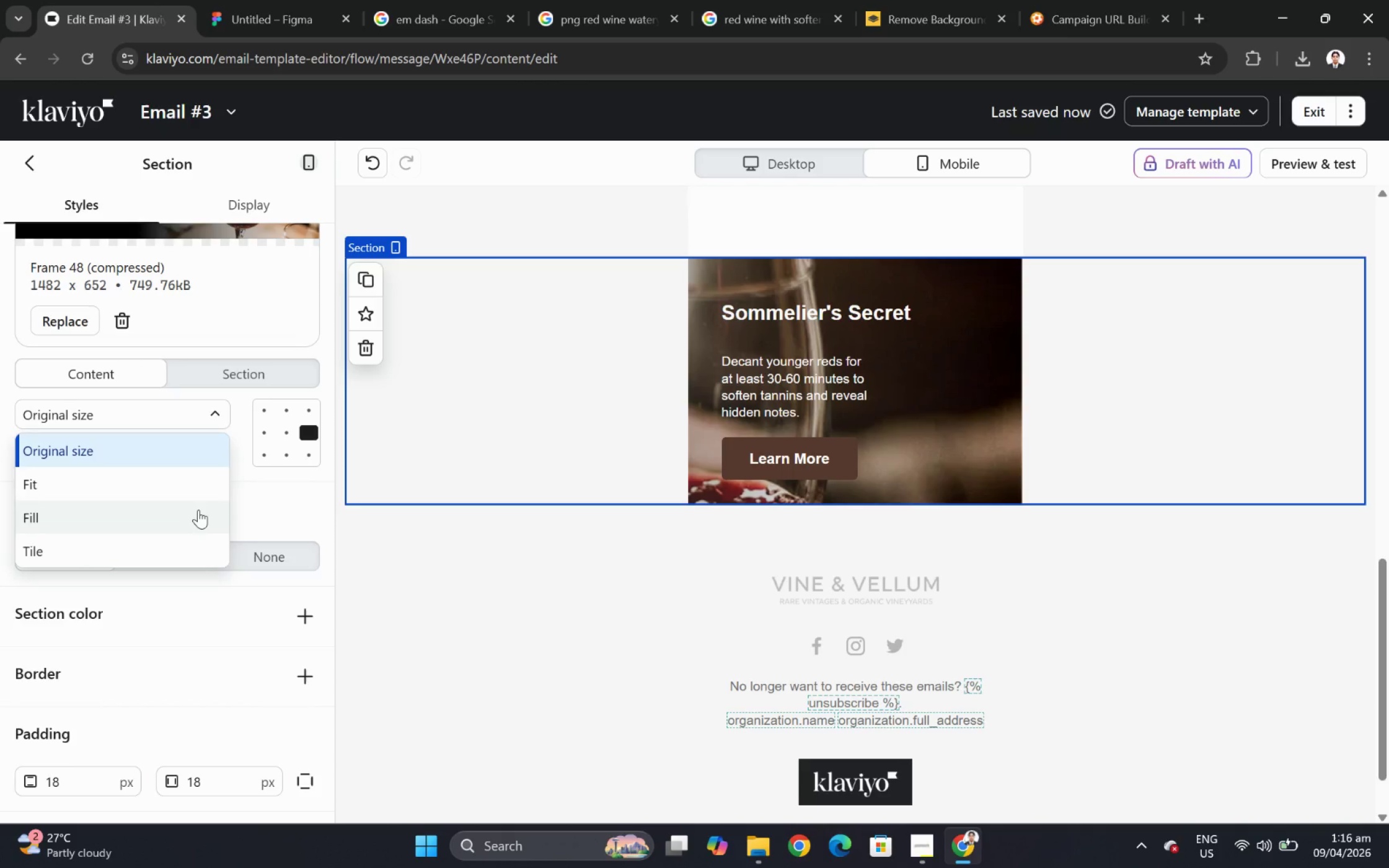 
left_click([196, 516])
 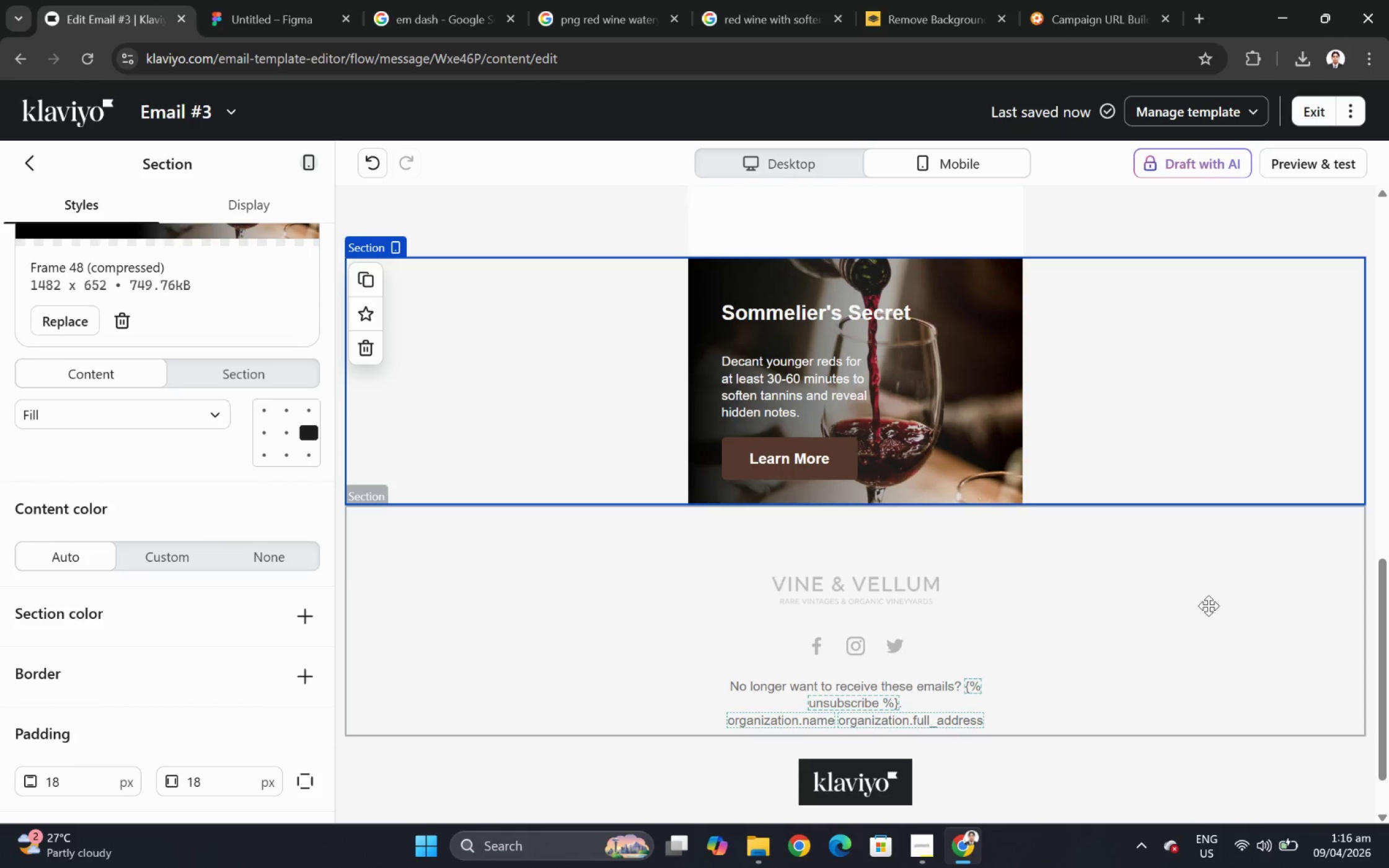 
left_click([1194, 630])
 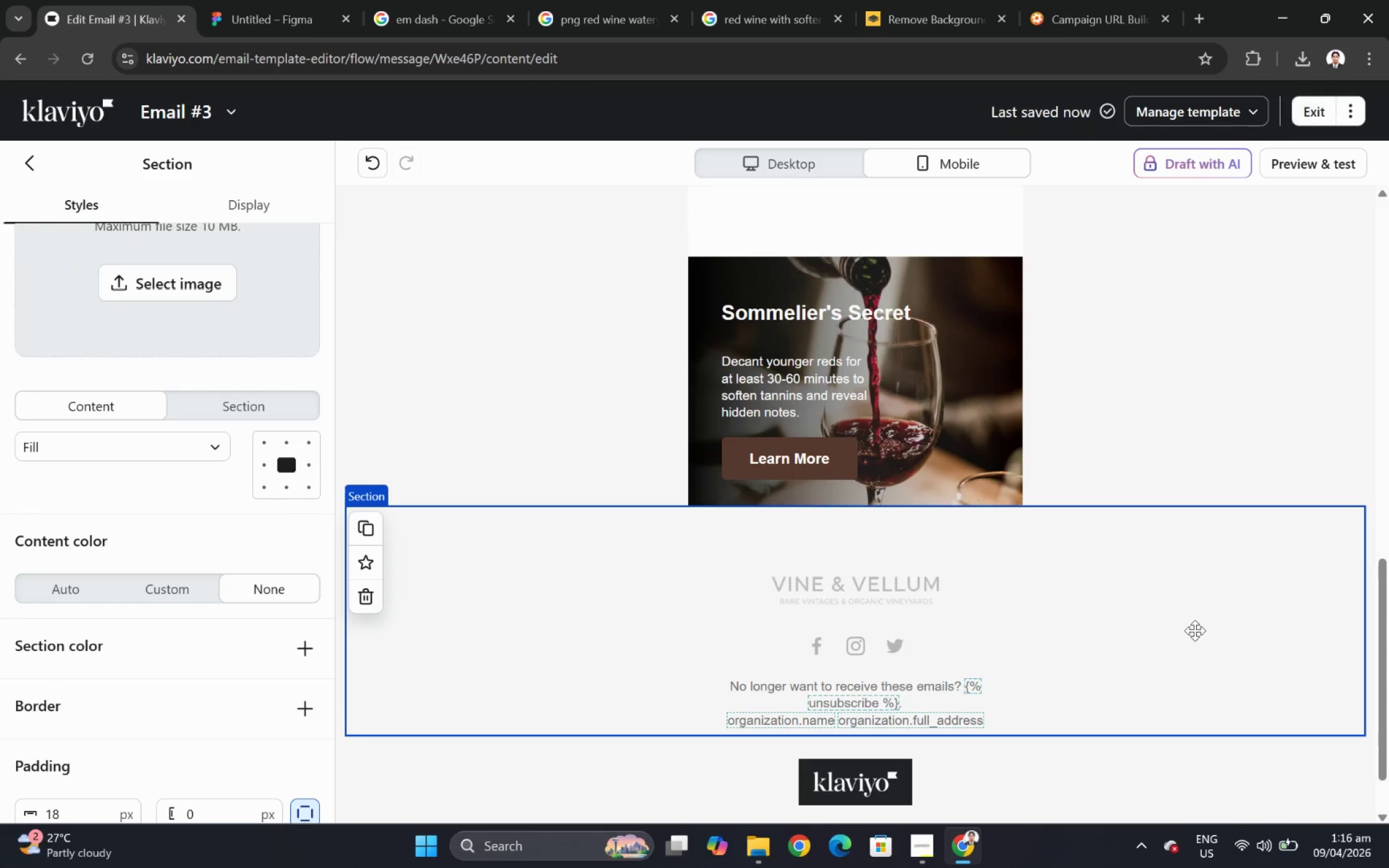 
hold_key(key=ControlLeft, duration=0.47)
 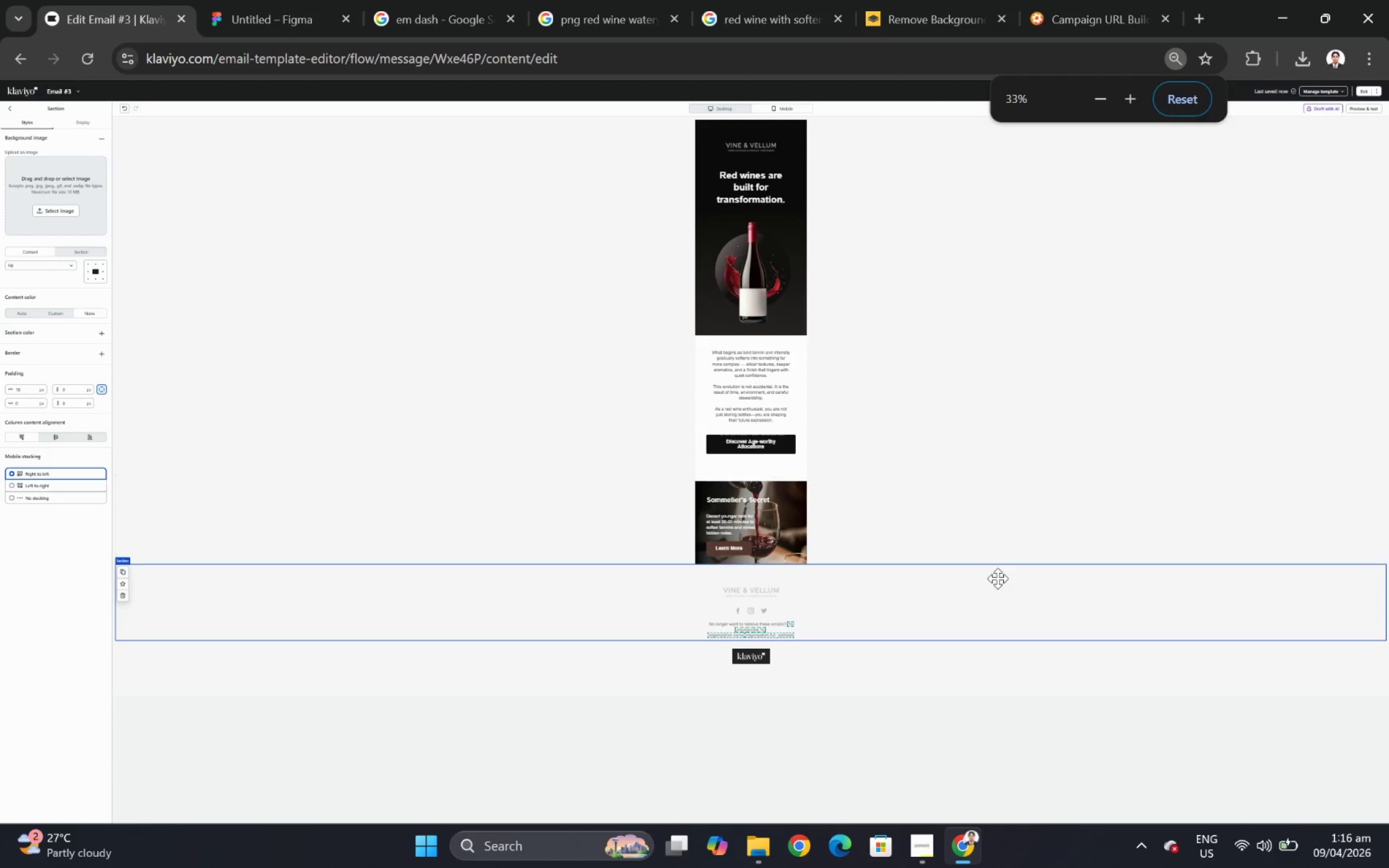 
hold_key(key=ControlLeft, duration=0.41)
 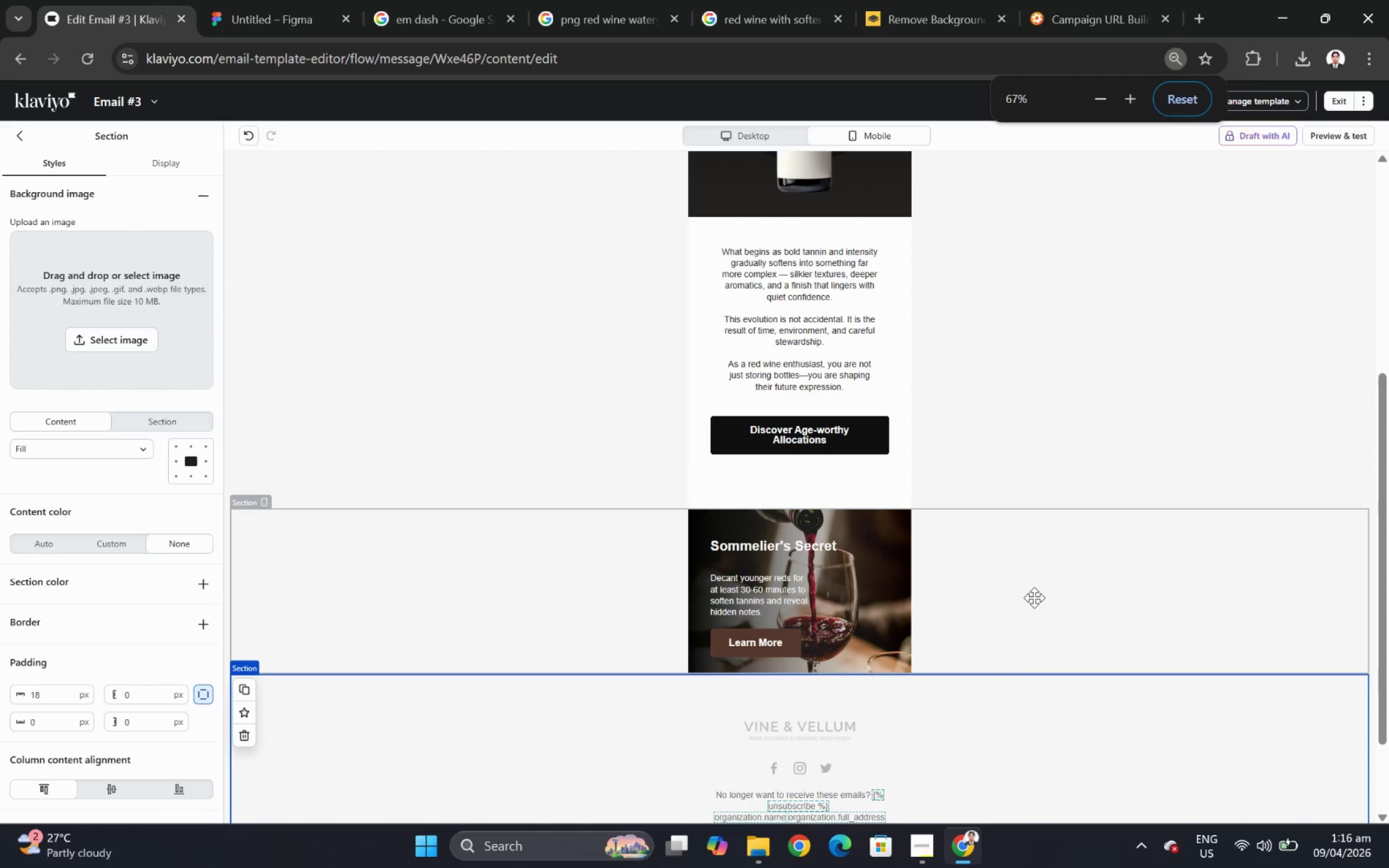 
scroll: coordinate [1175, 581], scroll_direction: down, amount: 6.0
 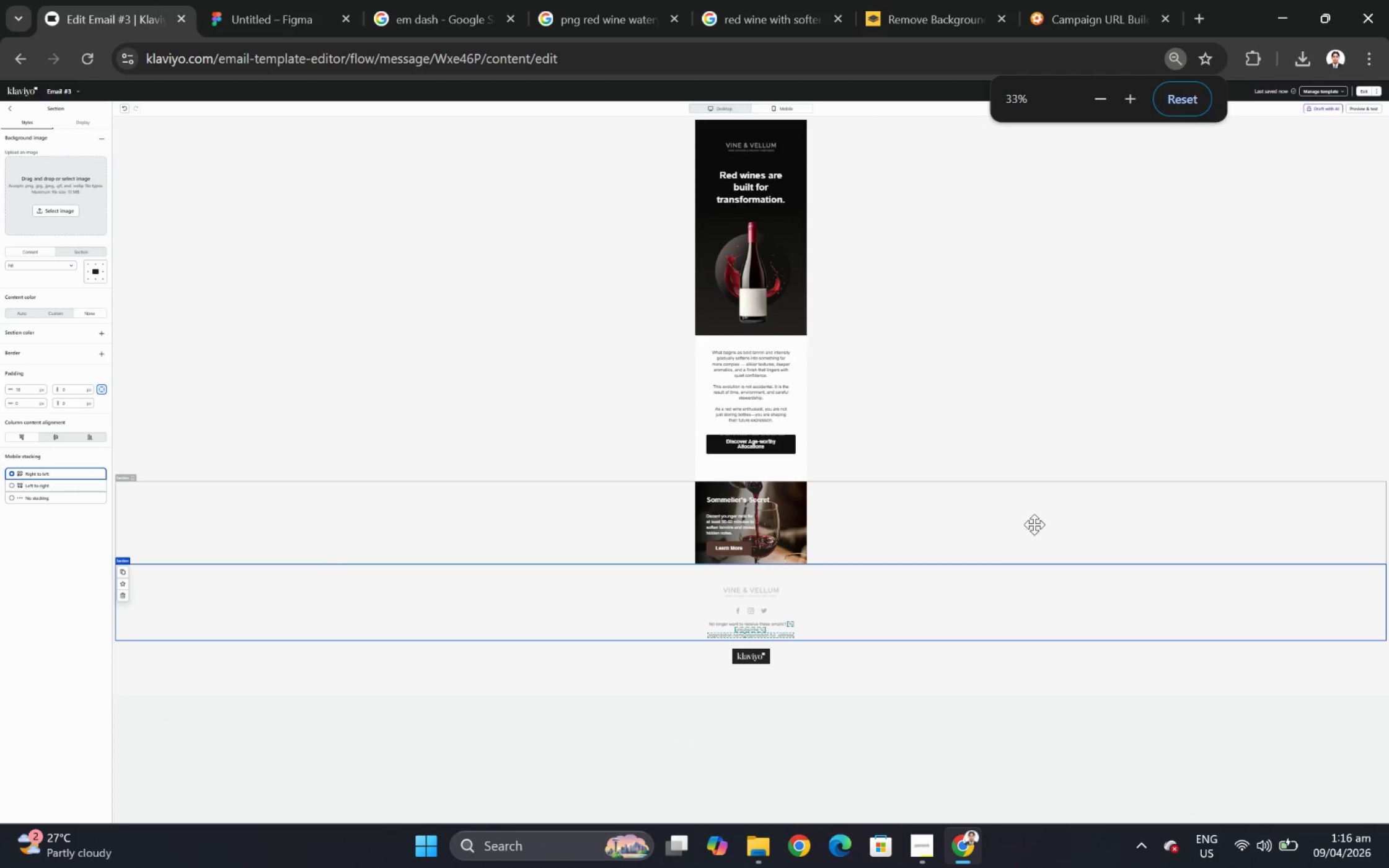 
hold_key(key=ControlLeft, duration=0.48)
 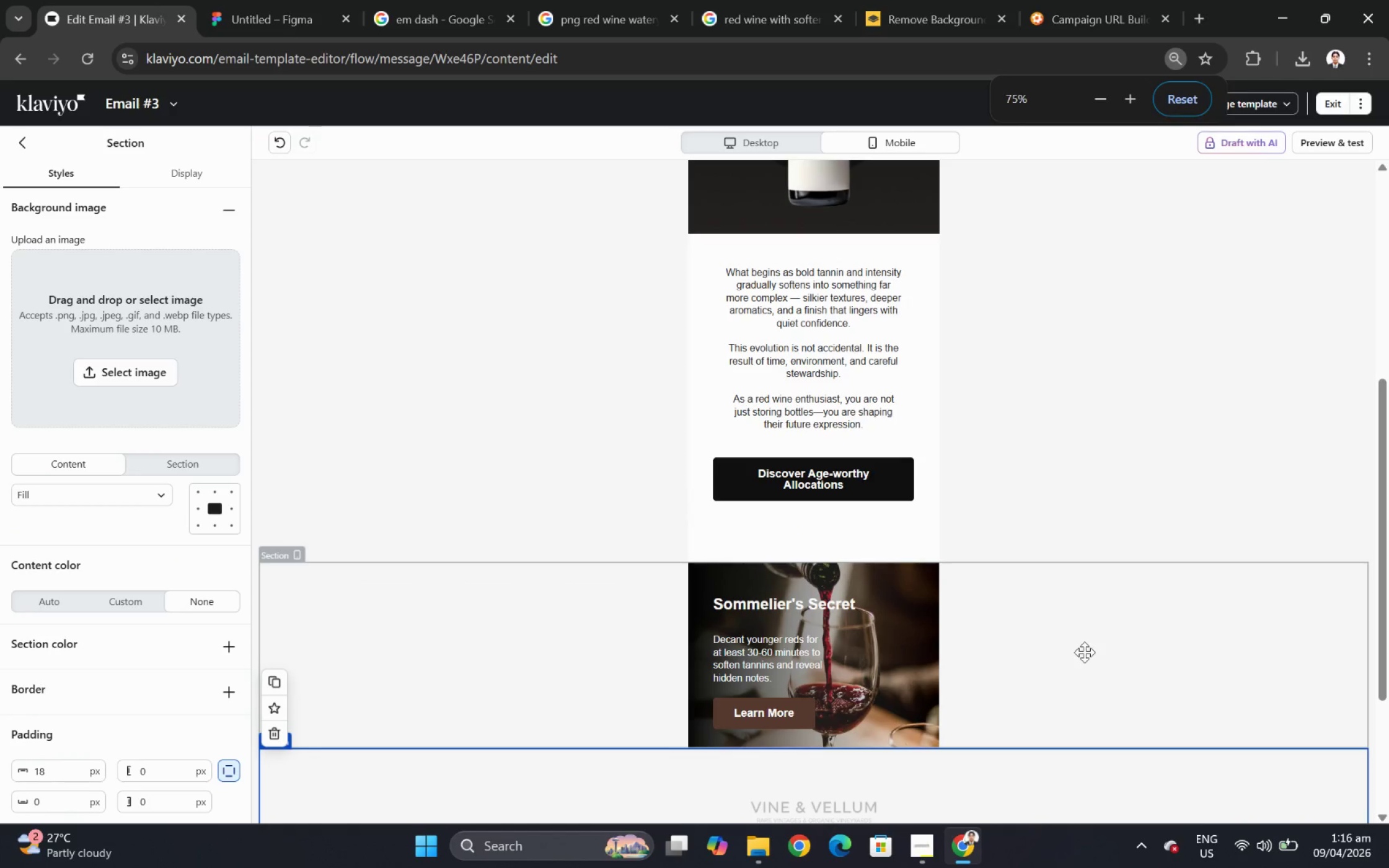 
scroll: coordinate [1034, 615], scroll_direction: down, amount: 2.0
 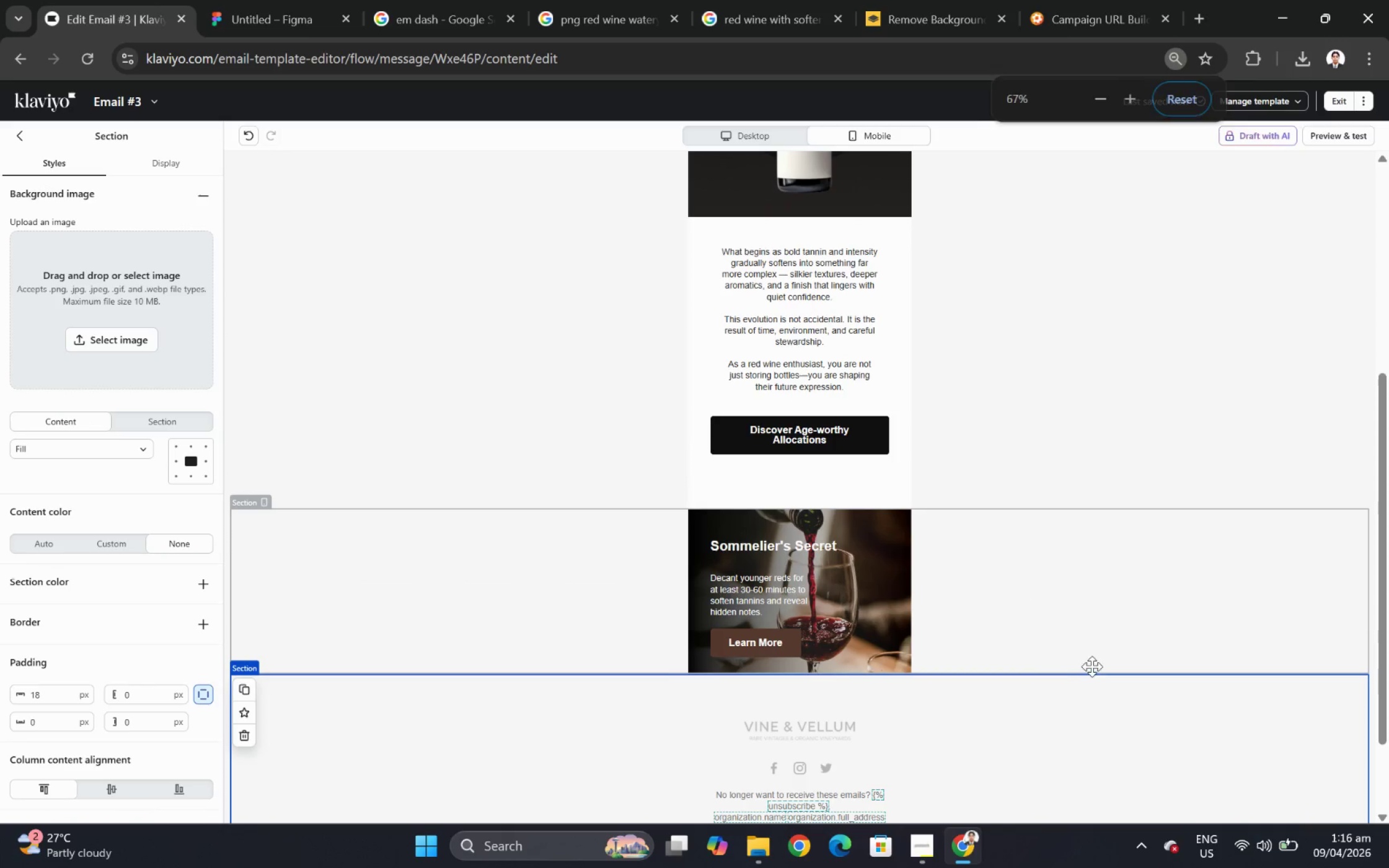 
scroll: coordinate [1082, 652], scroll_direction: up, amount: 1.0
 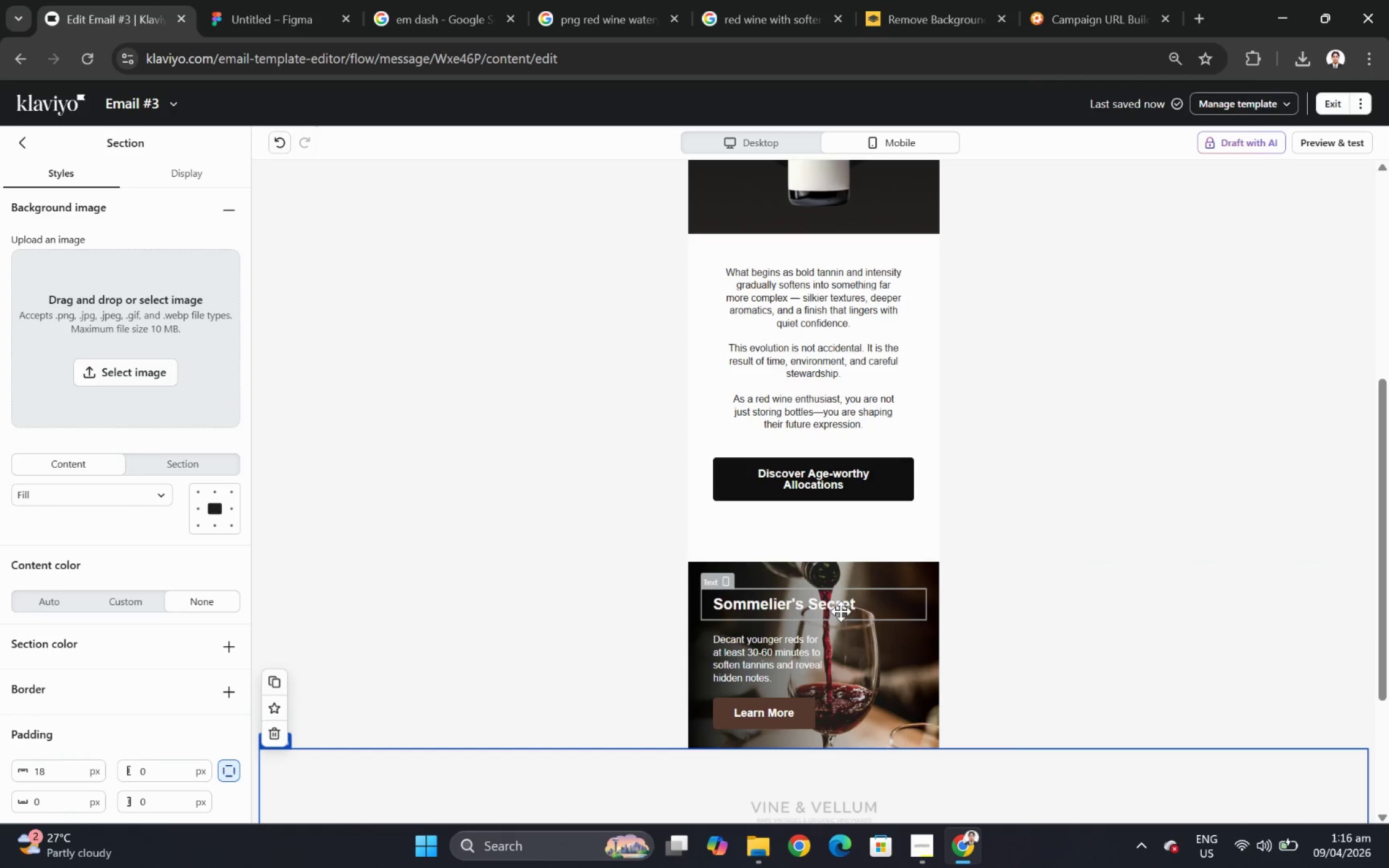 
left_click([581, 595])
 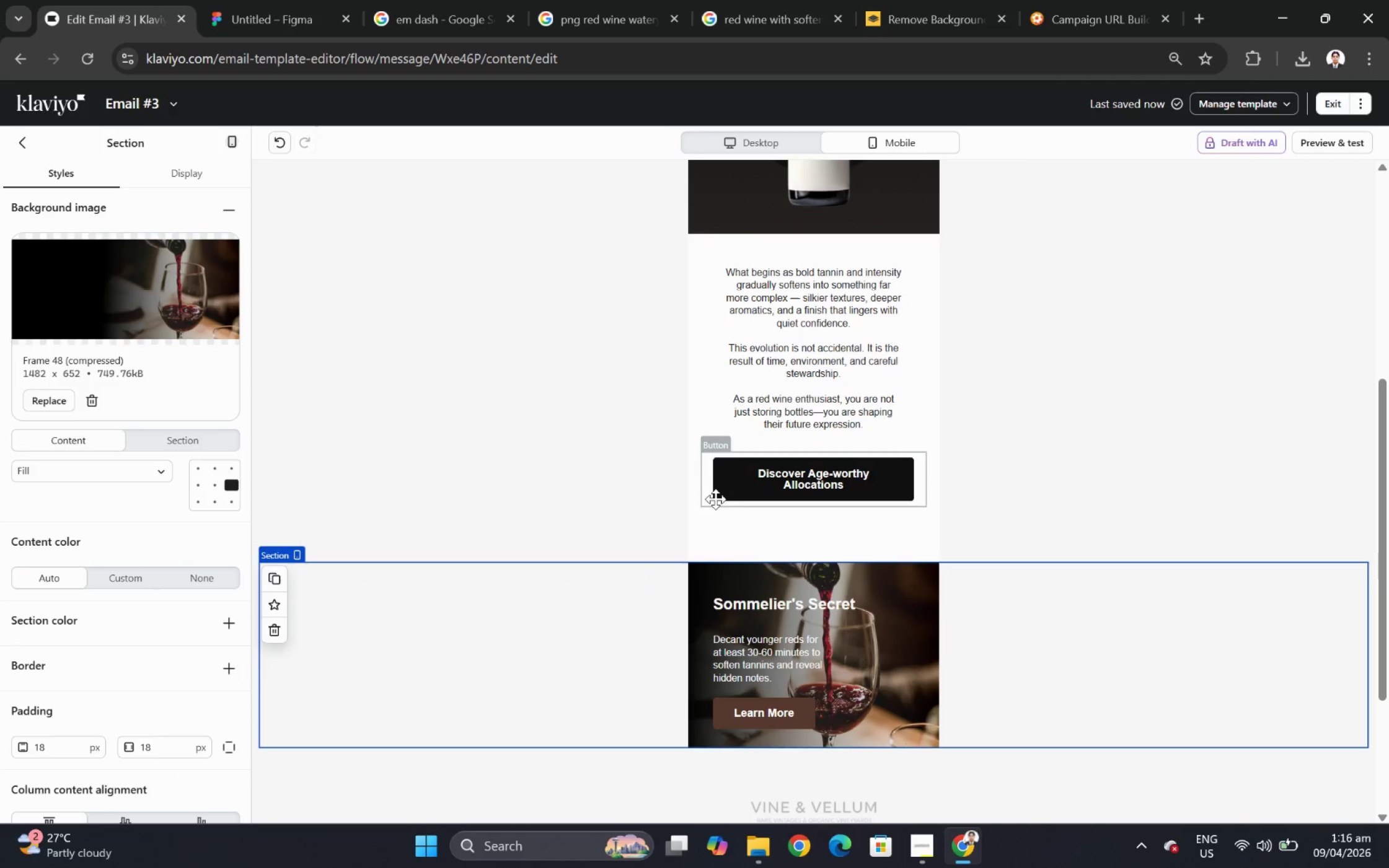 
left_click([753, 146])
 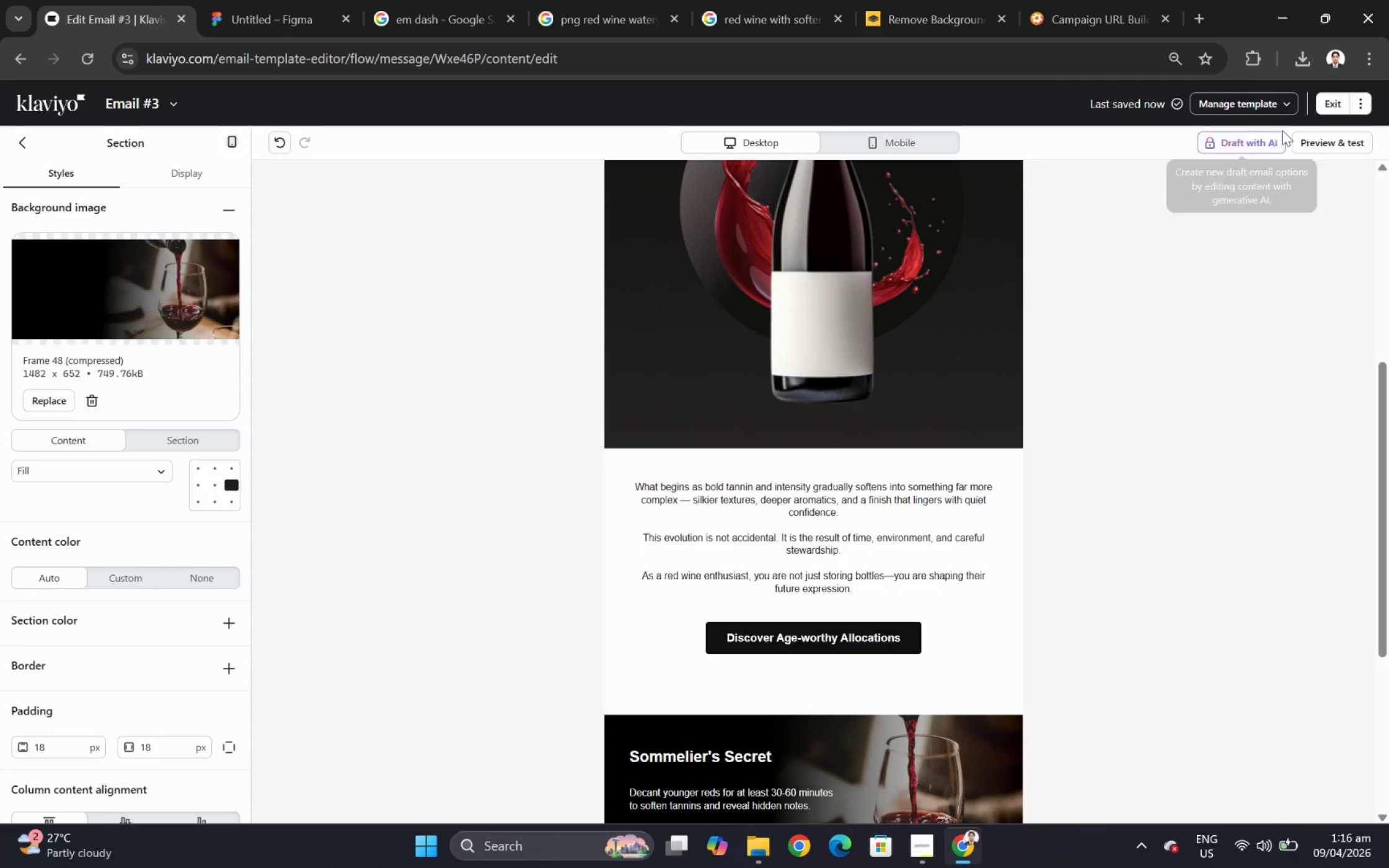 
left_click([1324, 144])
 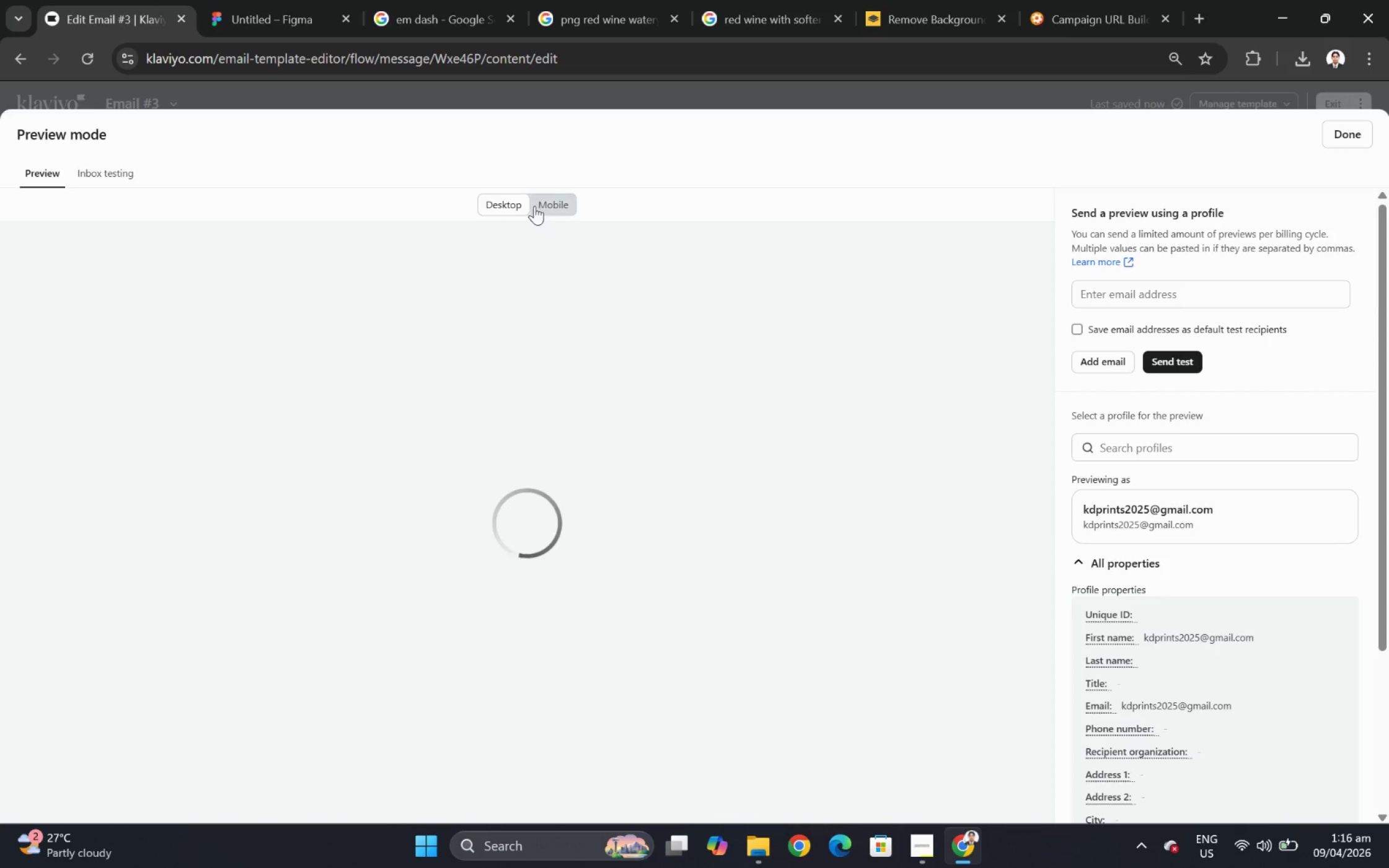 
scroll: coordinate [579, 318], scroll_direction: down, amount: 10.0
 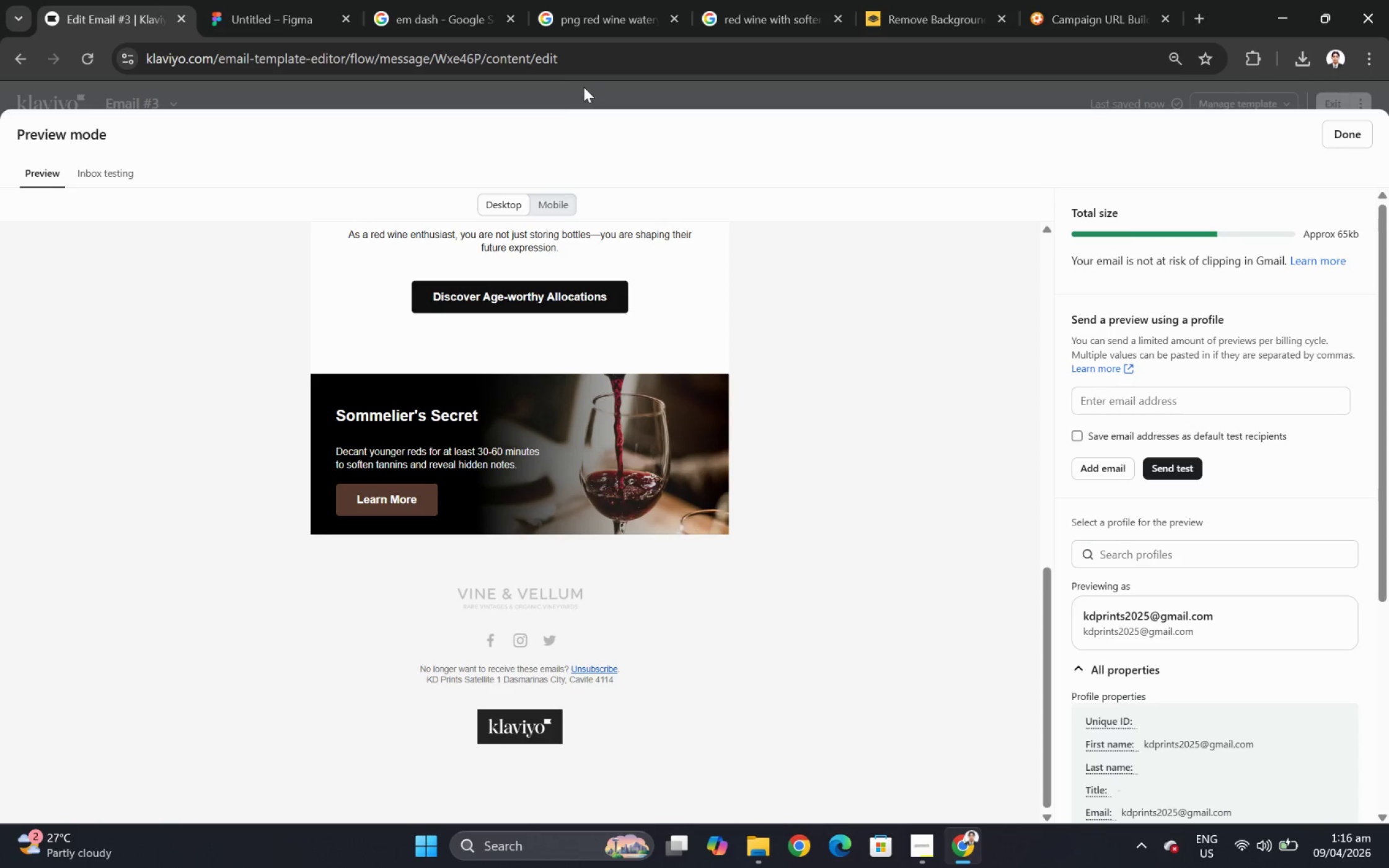 
left_click([560, 205])
 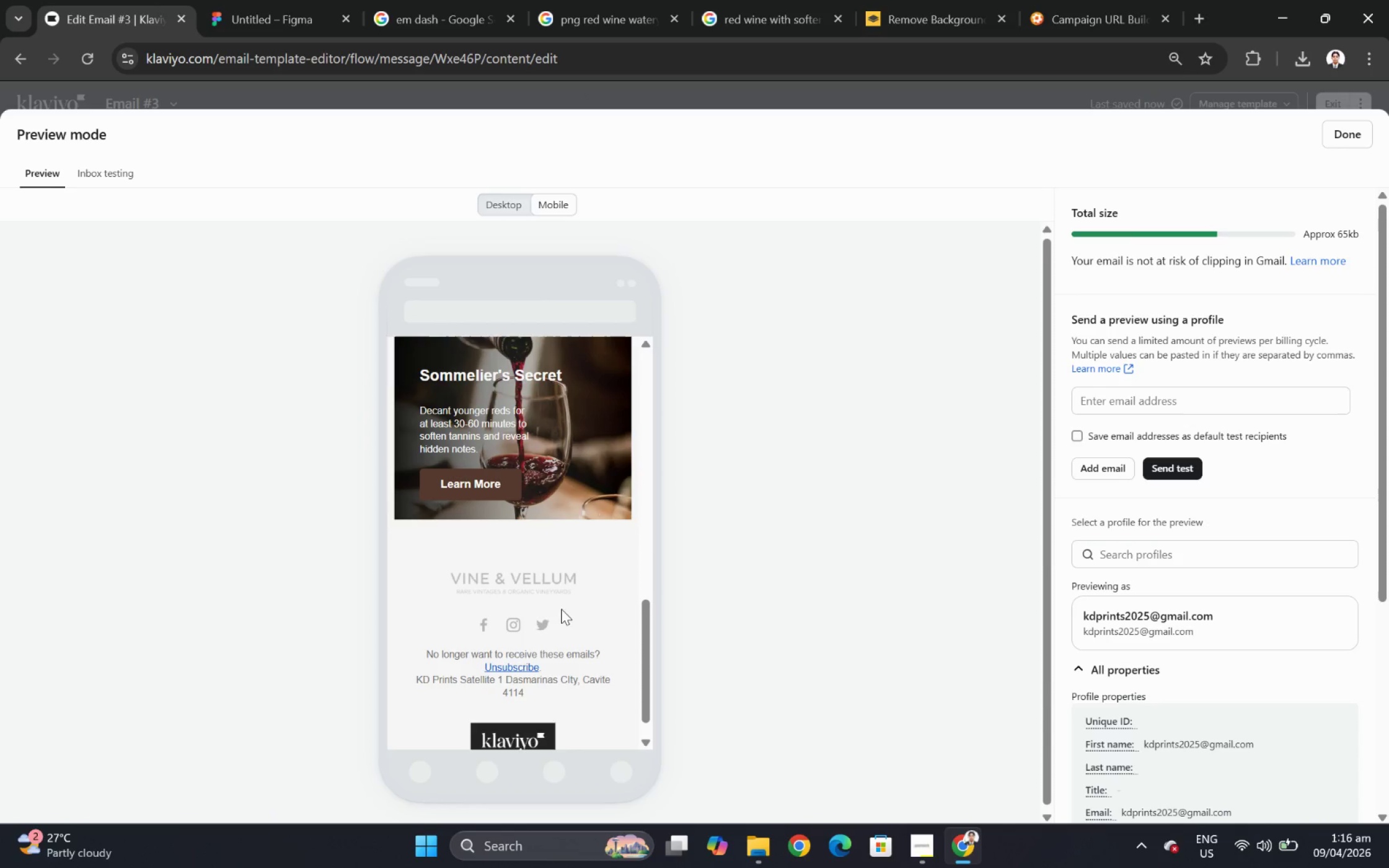 
scroll: coordinate [604, 612], scroll_direction: up, amount: 4.0
 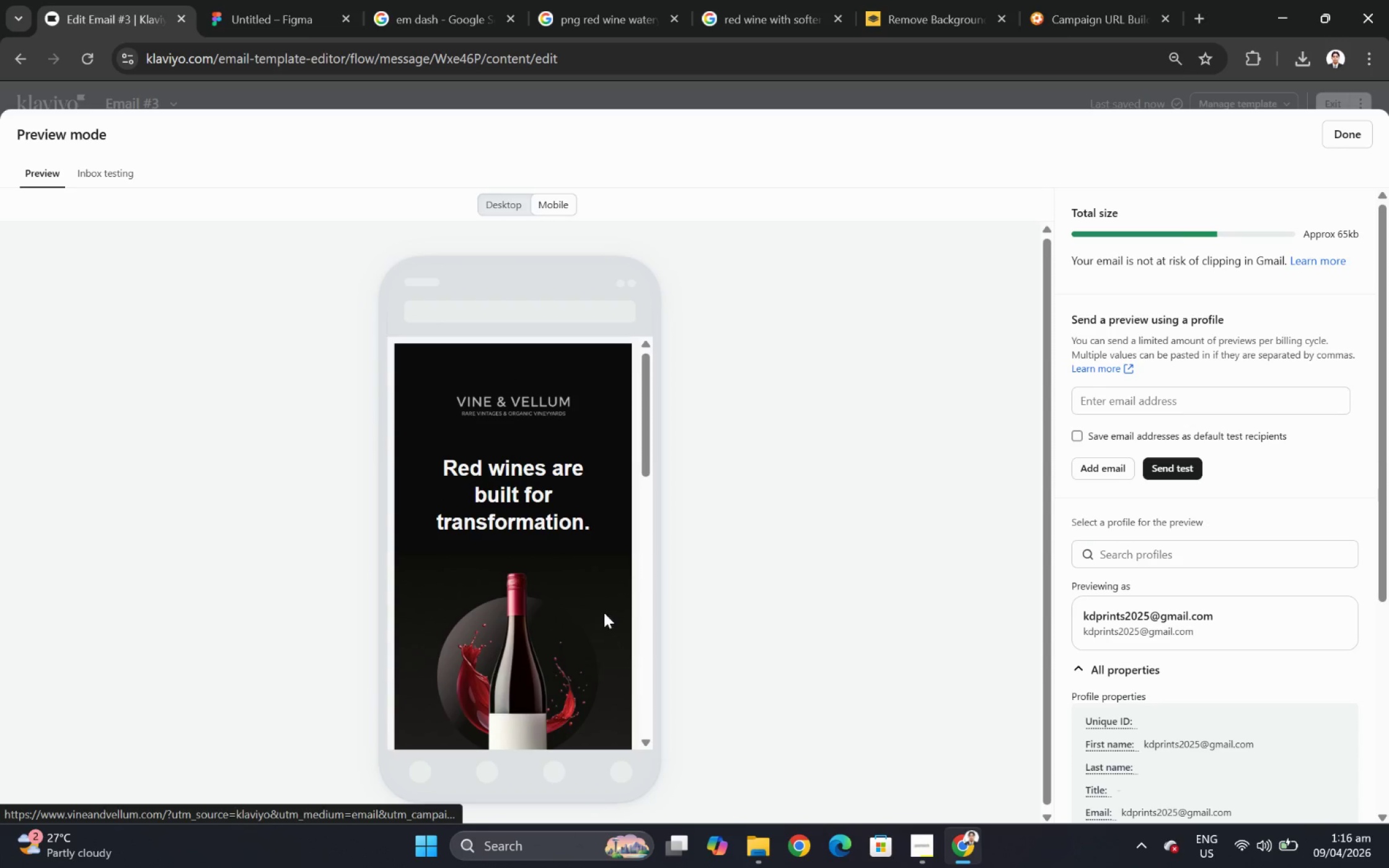 
scroll: coordinate [607, 563], scroll_direction: none, amount: 0.0
 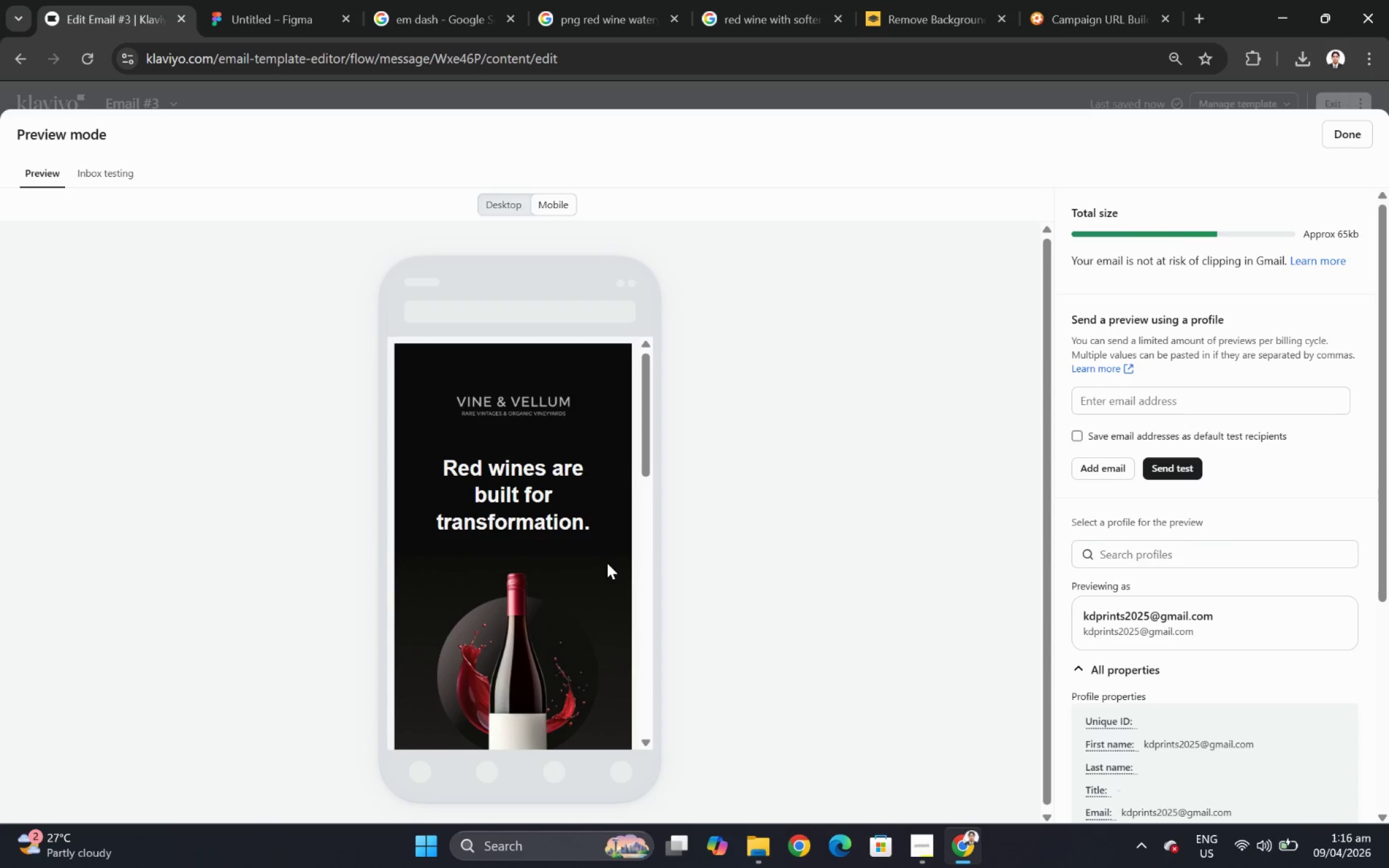 
left_click([1365, 130])
 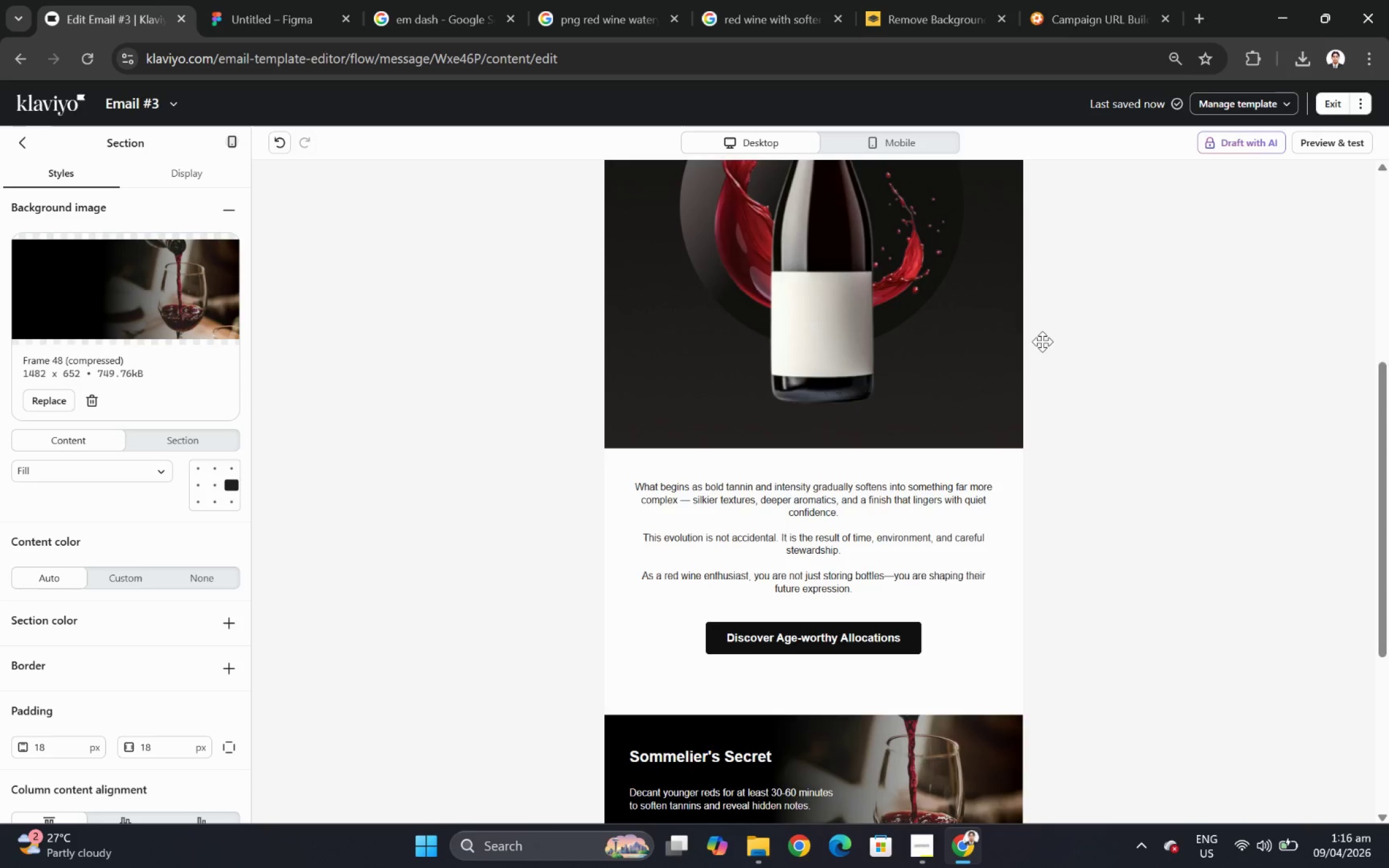 
scroll: coordinate [607, 563], scroll_direction: down, amount: 6.0
 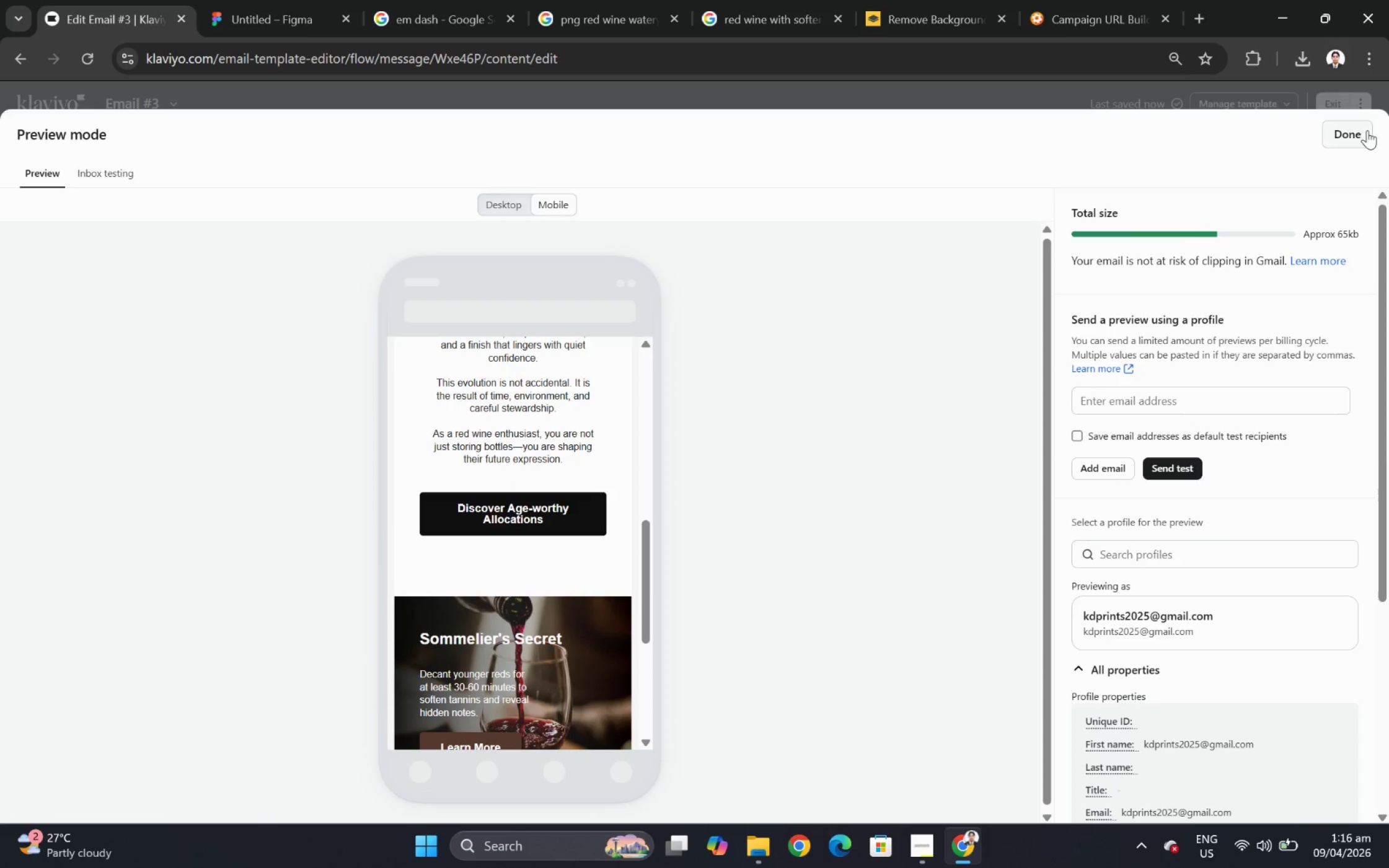 
left_click([172, 104])
 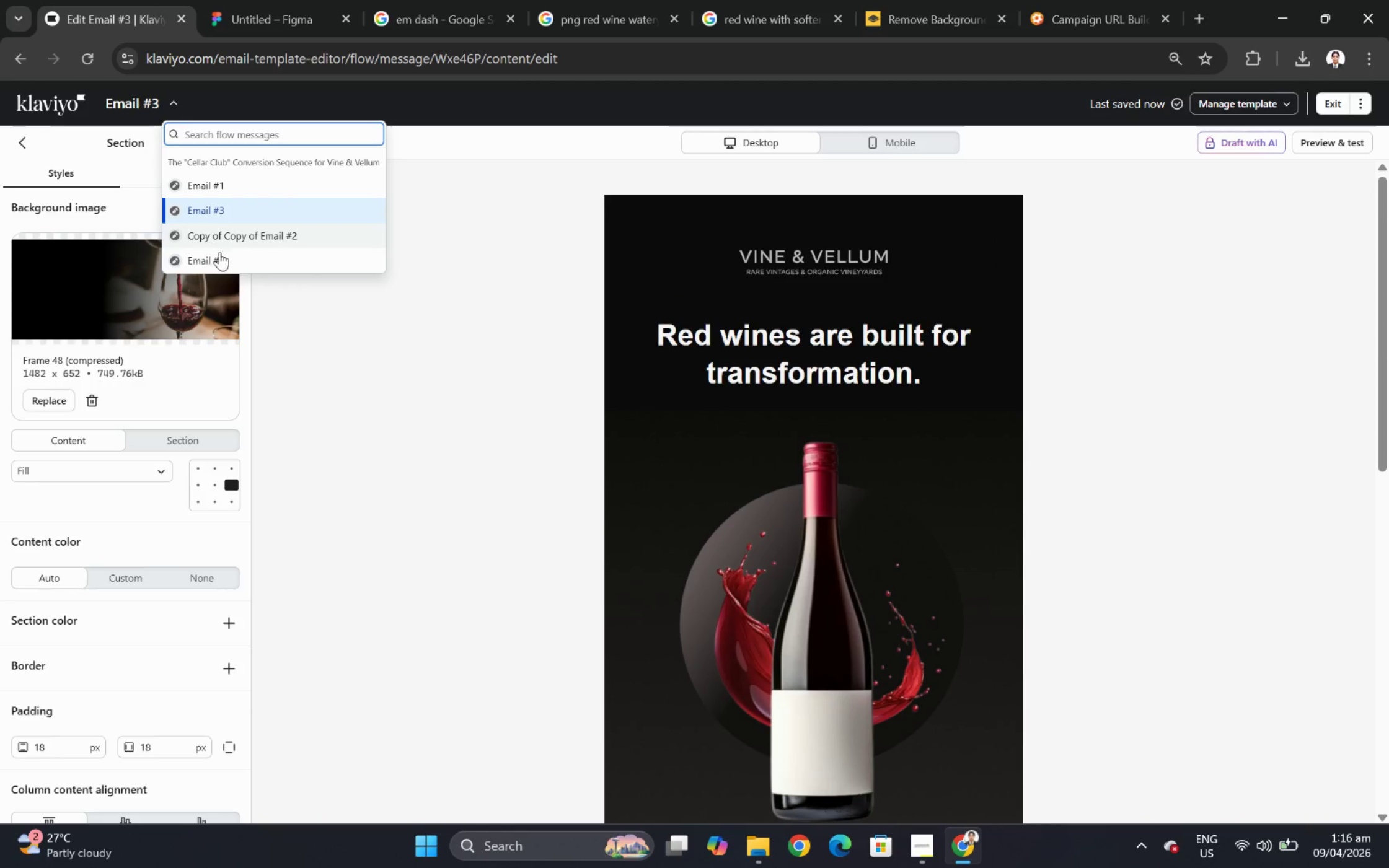 
scroll: coordinate [1040, 336], scroll_direction: up, amount: 5.0
 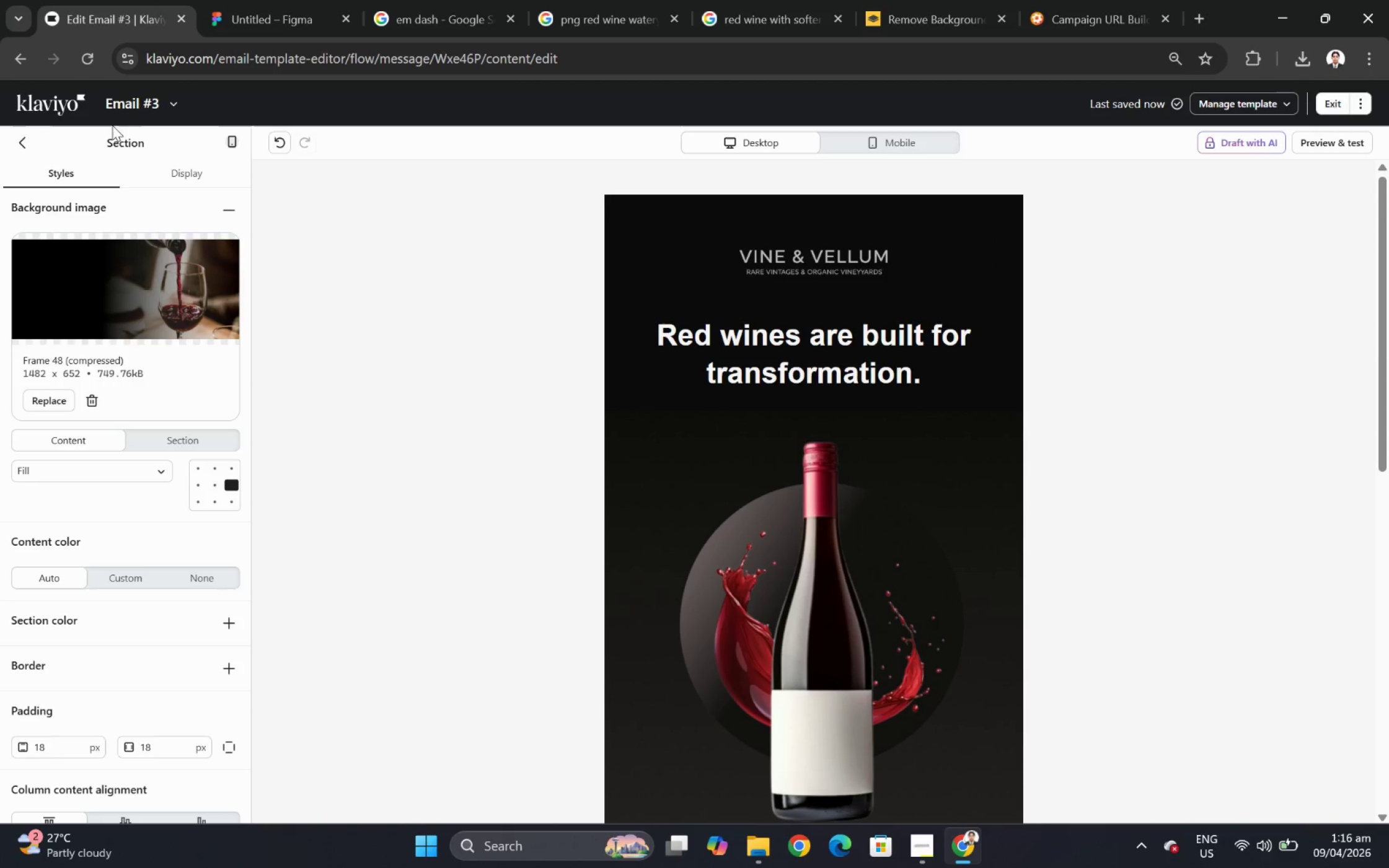 
left_click([221, 253])
 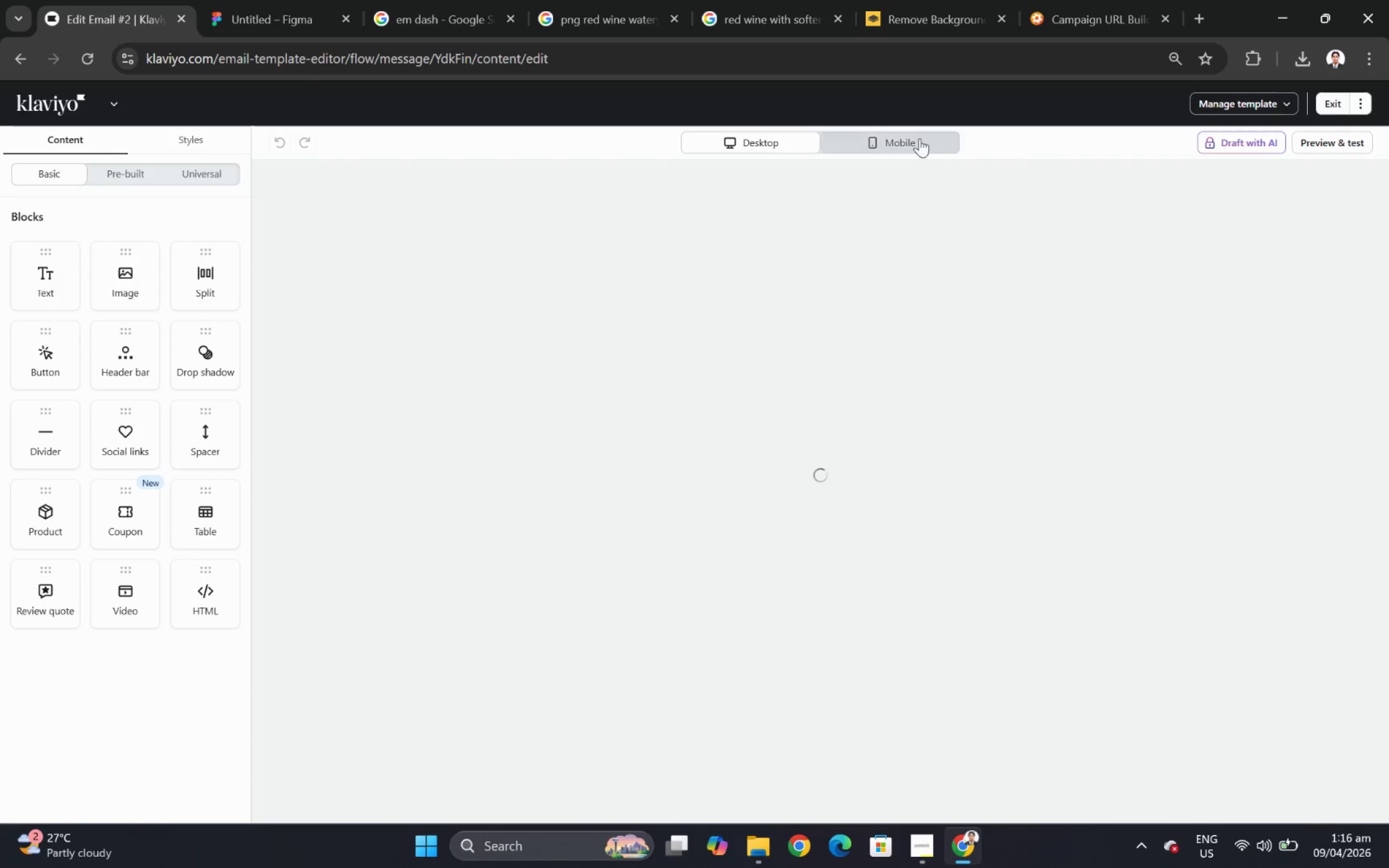 
wait(7.48)
 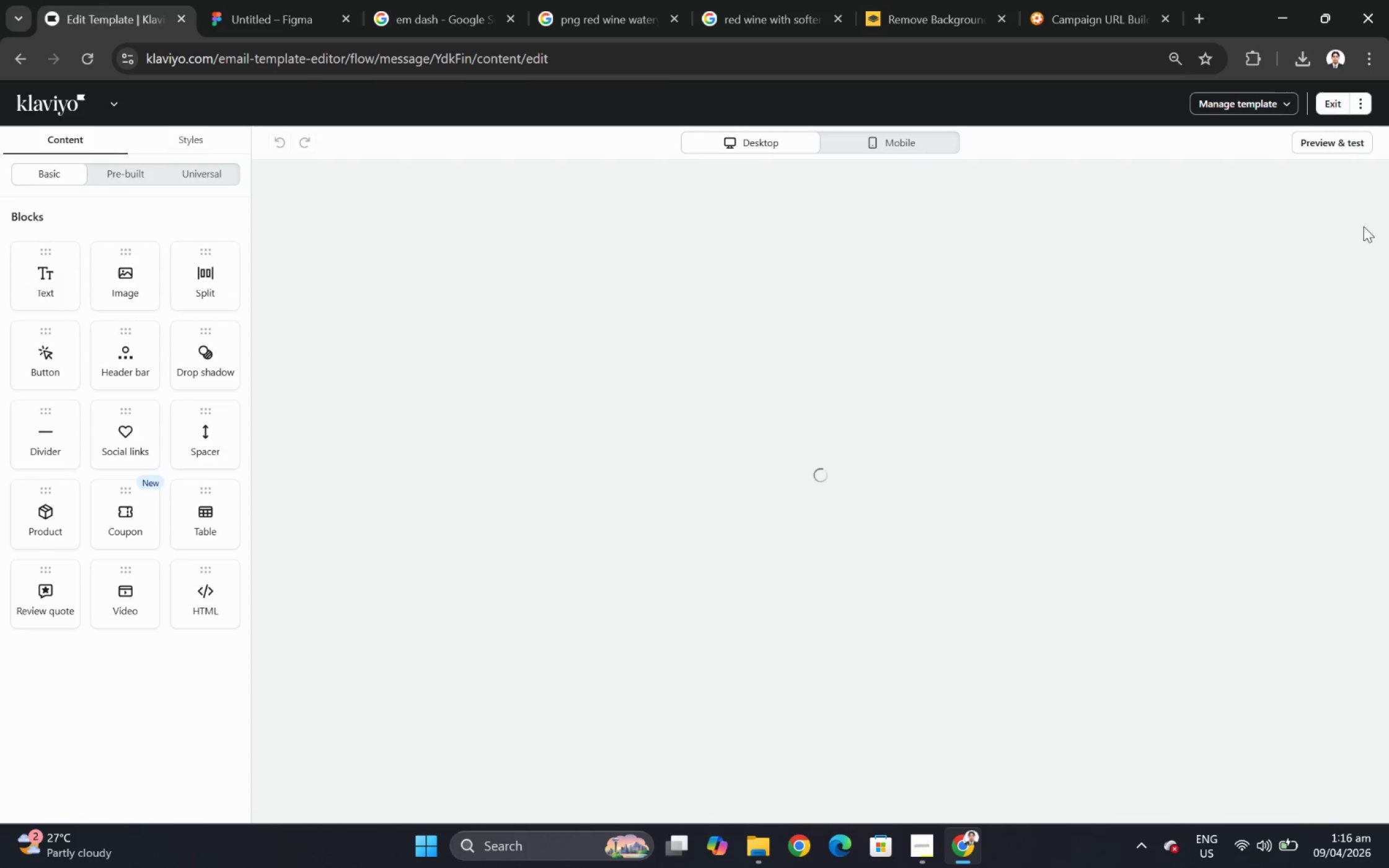 
left_click([906, 144])
 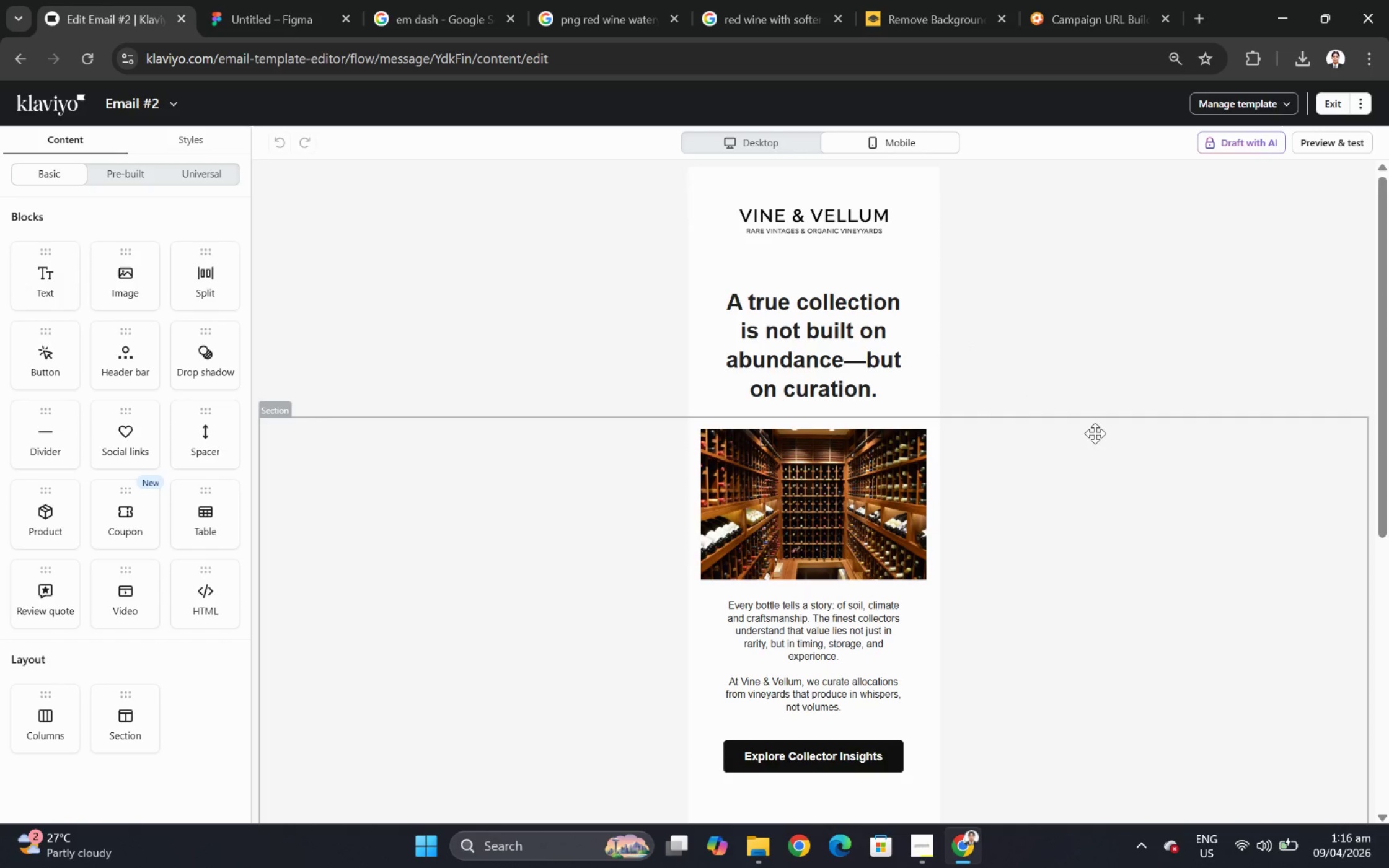 
scroll: coordinate [1095, 433], scroll_direction: down, amount: 6.0
 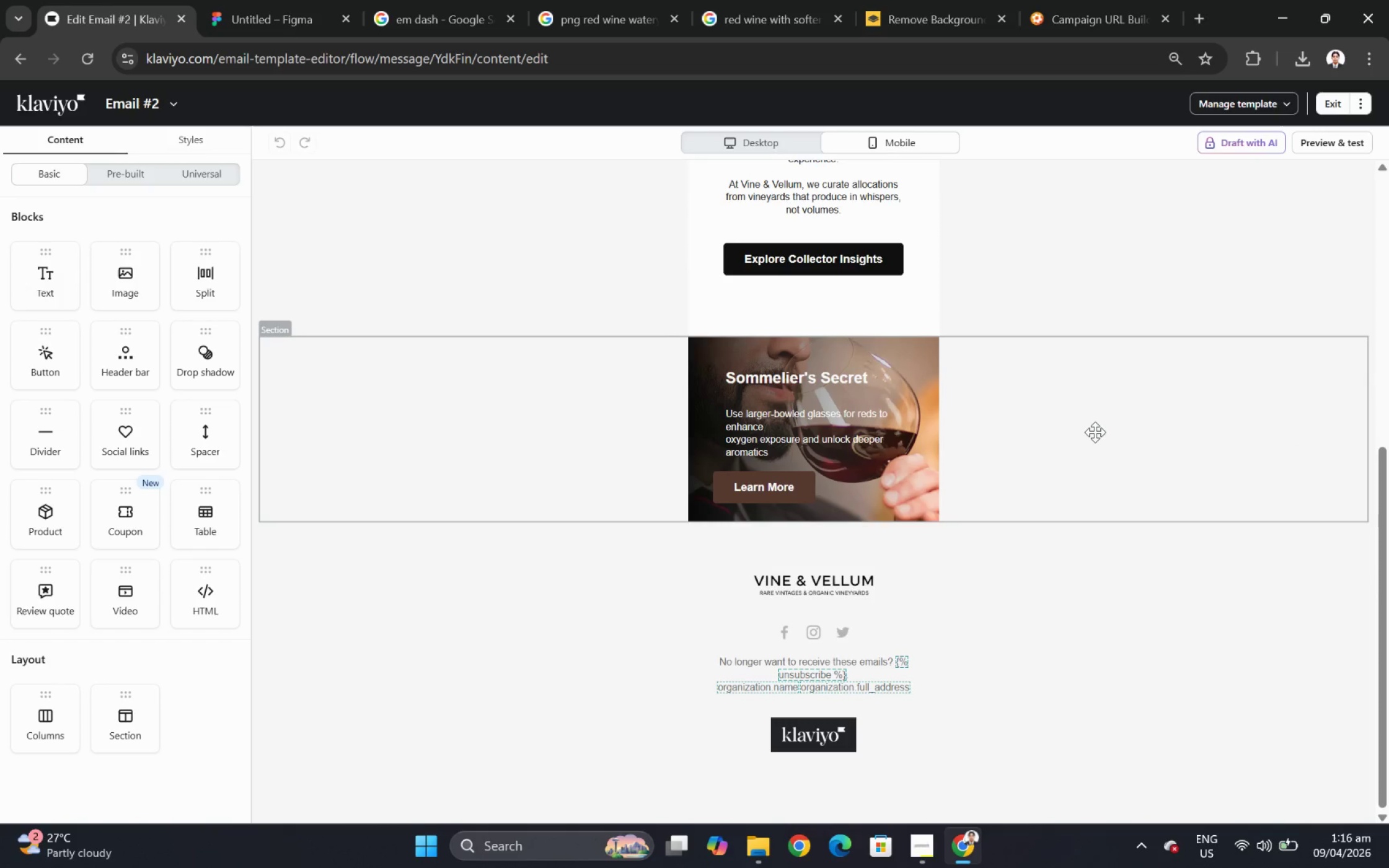 
scroll: coordinate [1095, 432], scroll_direction: up, amount: 5.0
 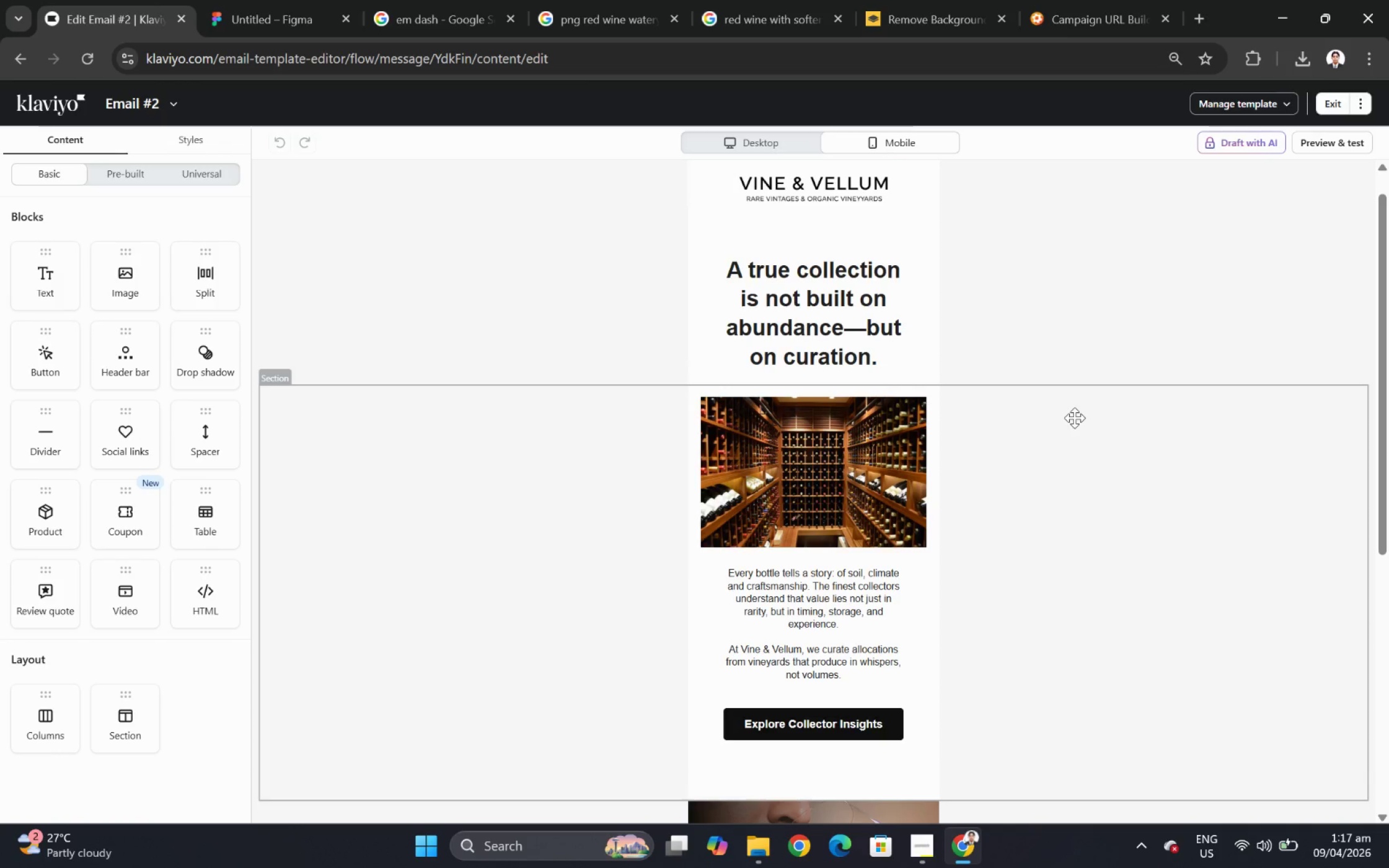 
wait(21.08)
 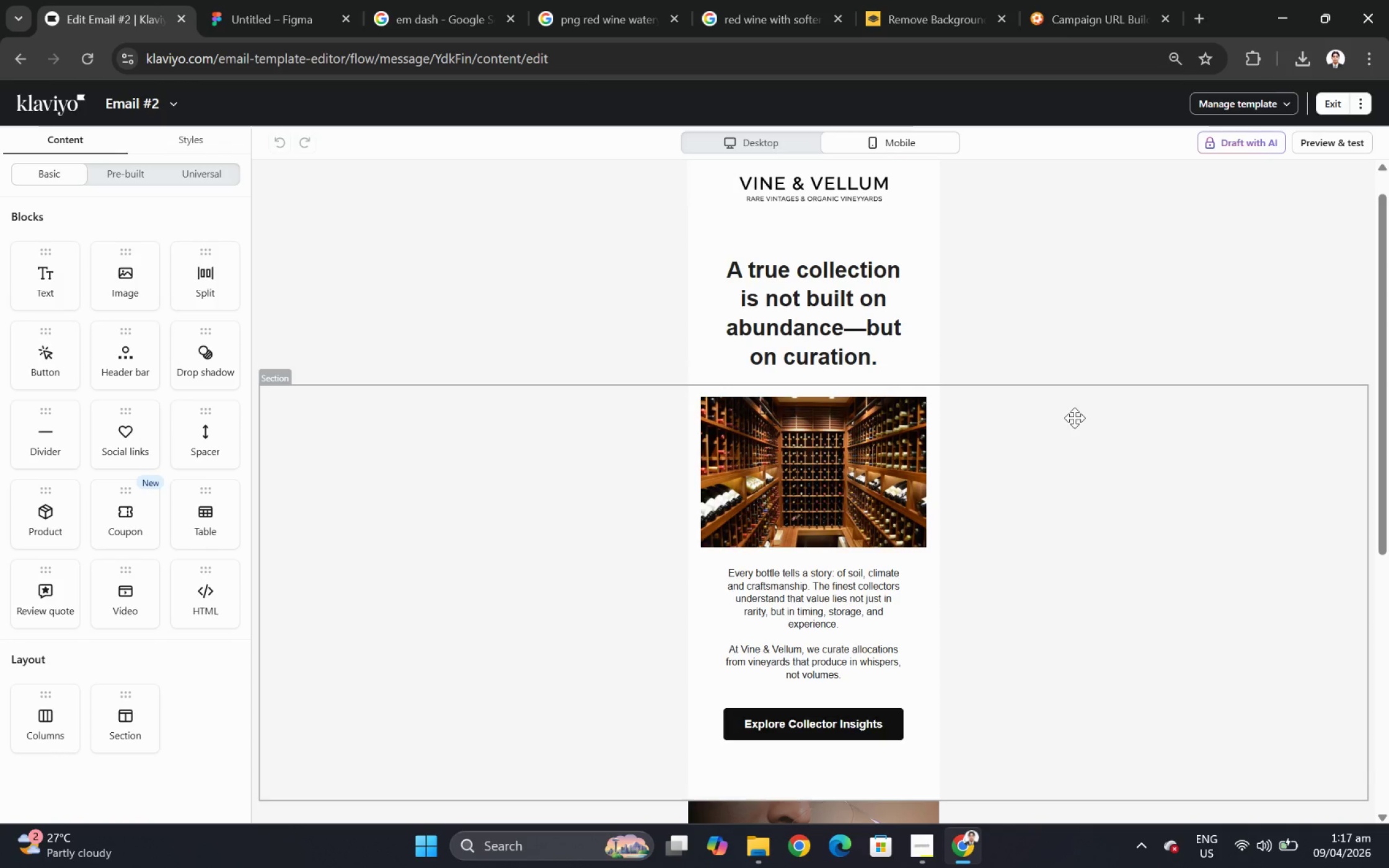 
scroll: coordinate [1079, 522], scroll_direction: down, amount: 4.0
 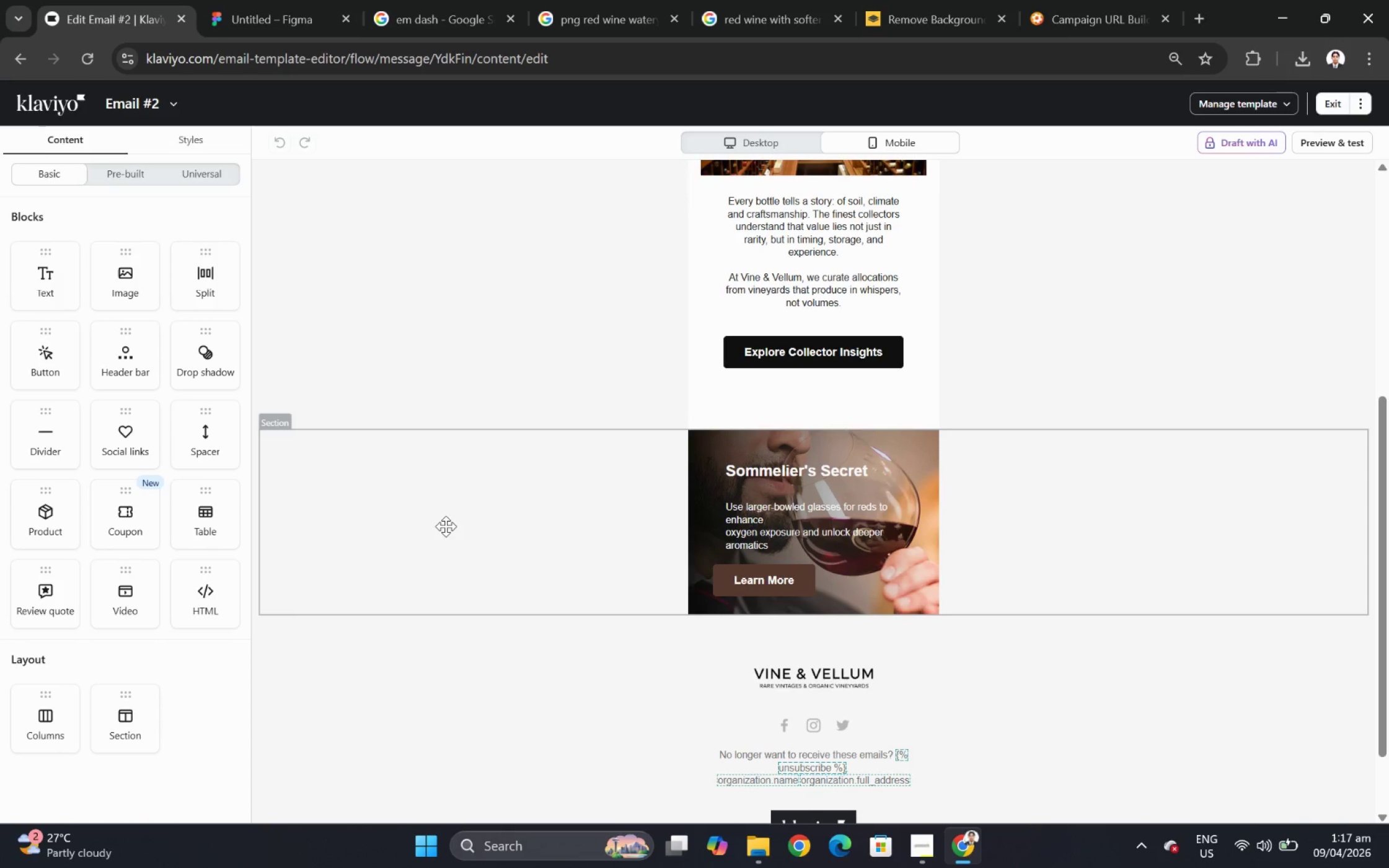 
left_click([733, 465])
 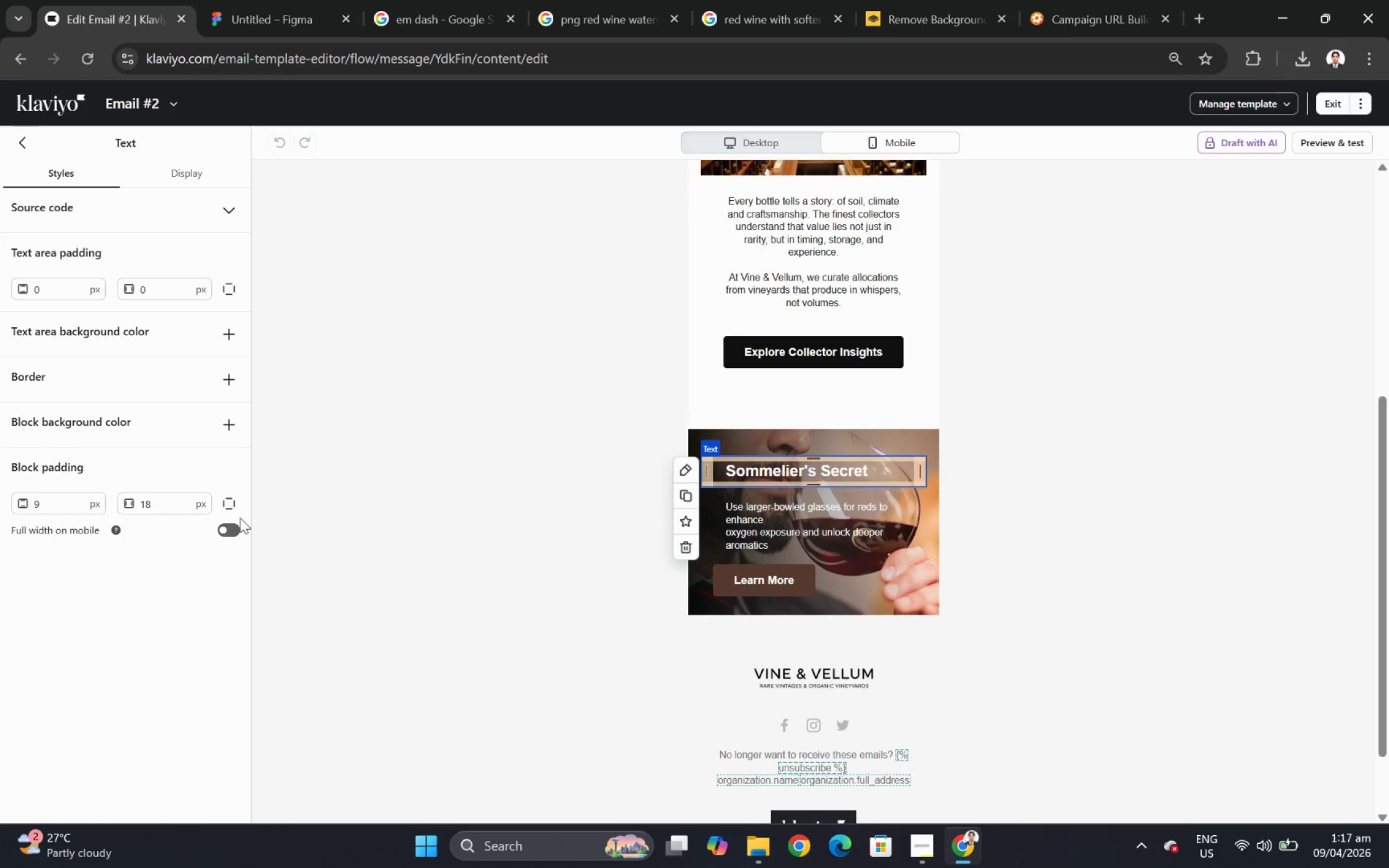 
left_click([216, 525])
 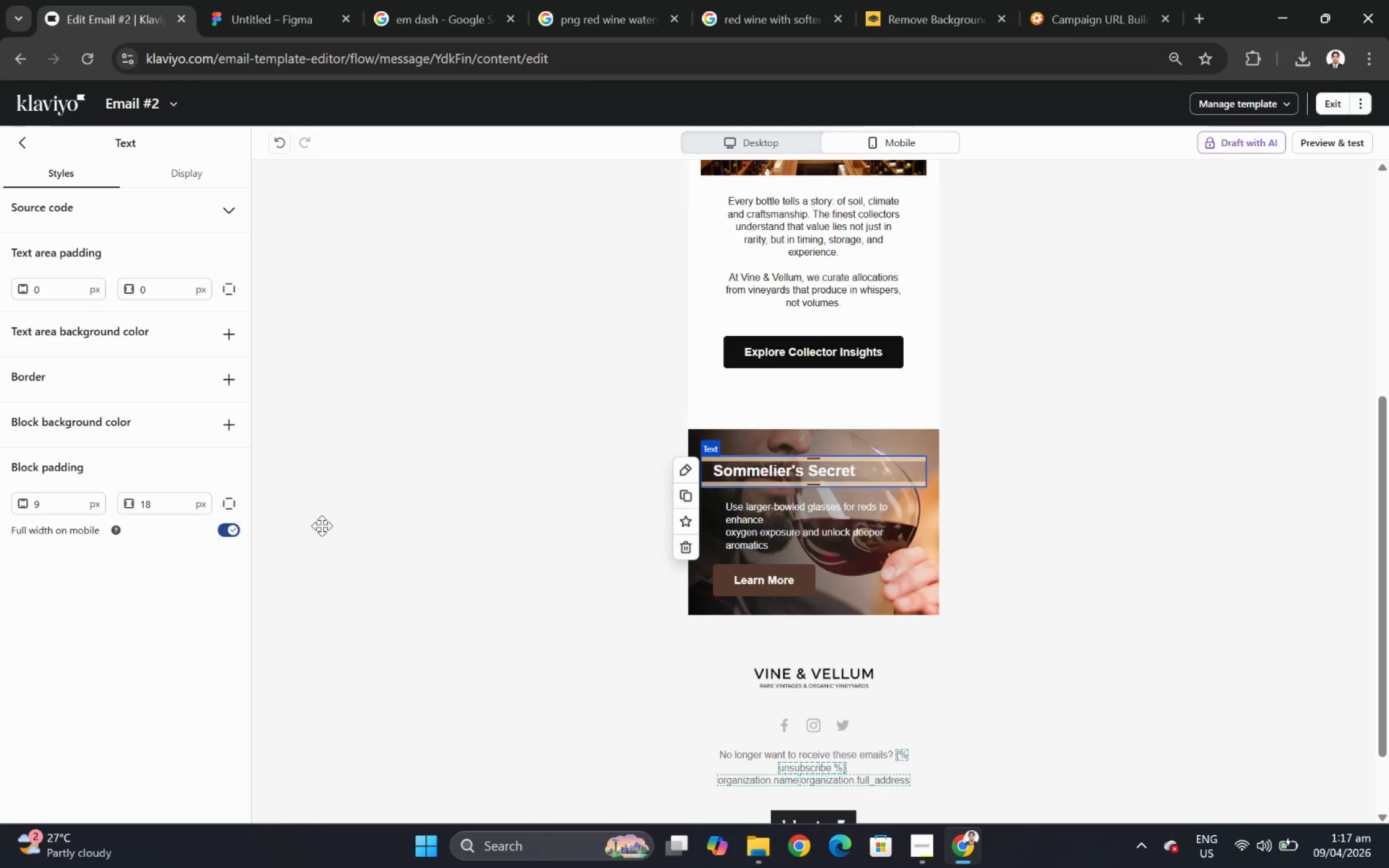 
left_click([796, 523])
 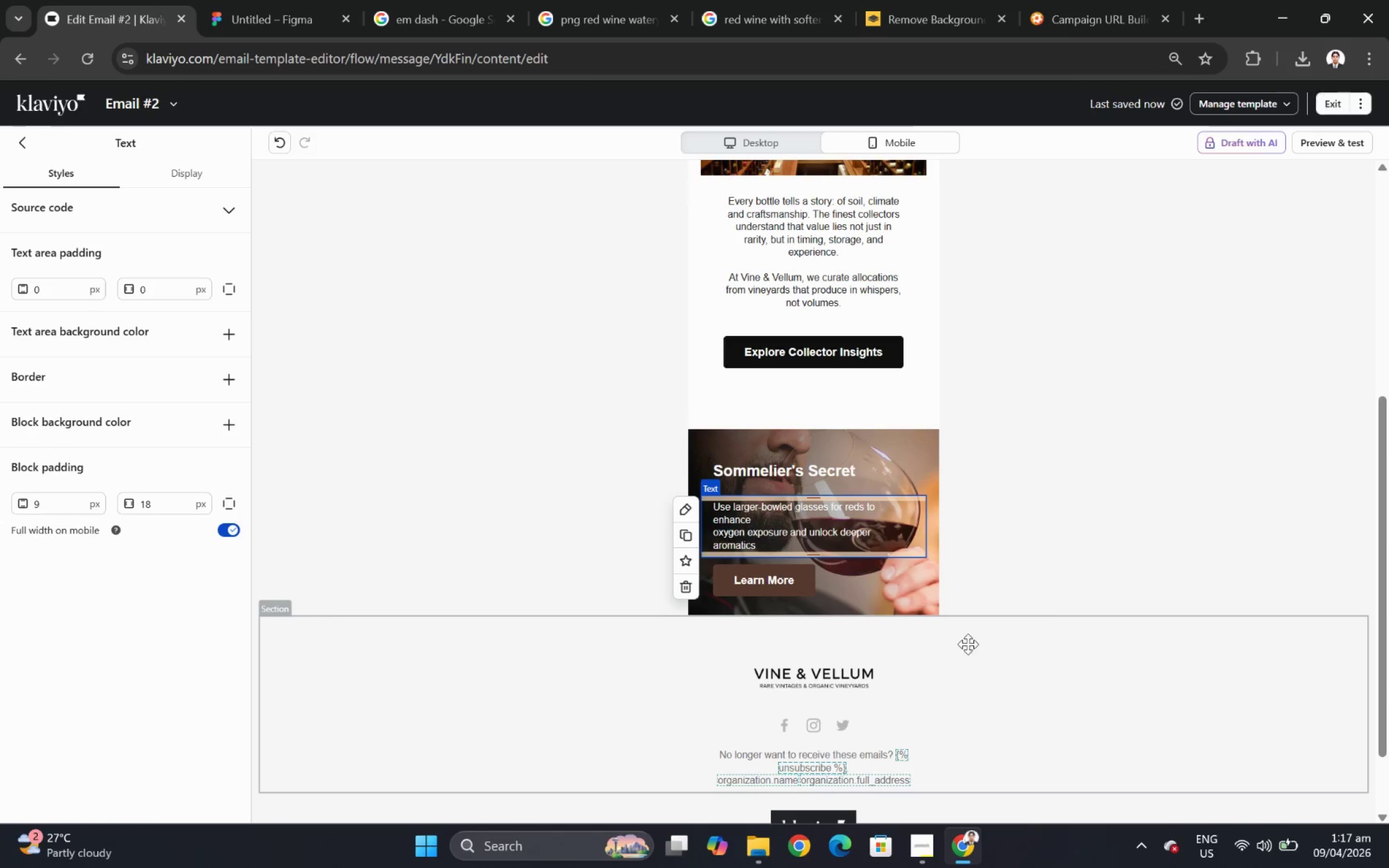 
left_click([1083, 699])
 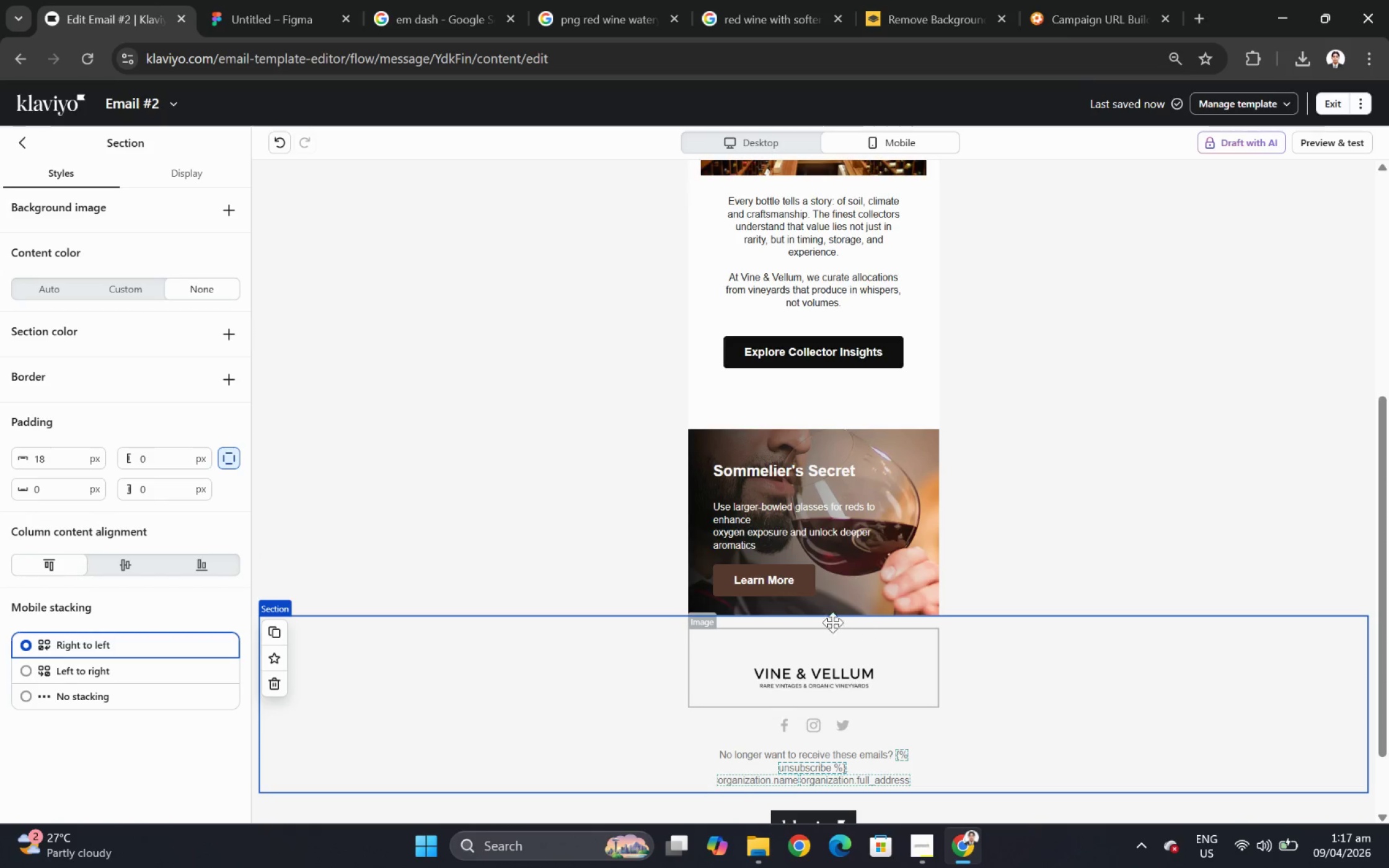 
left_click([432, 494])
 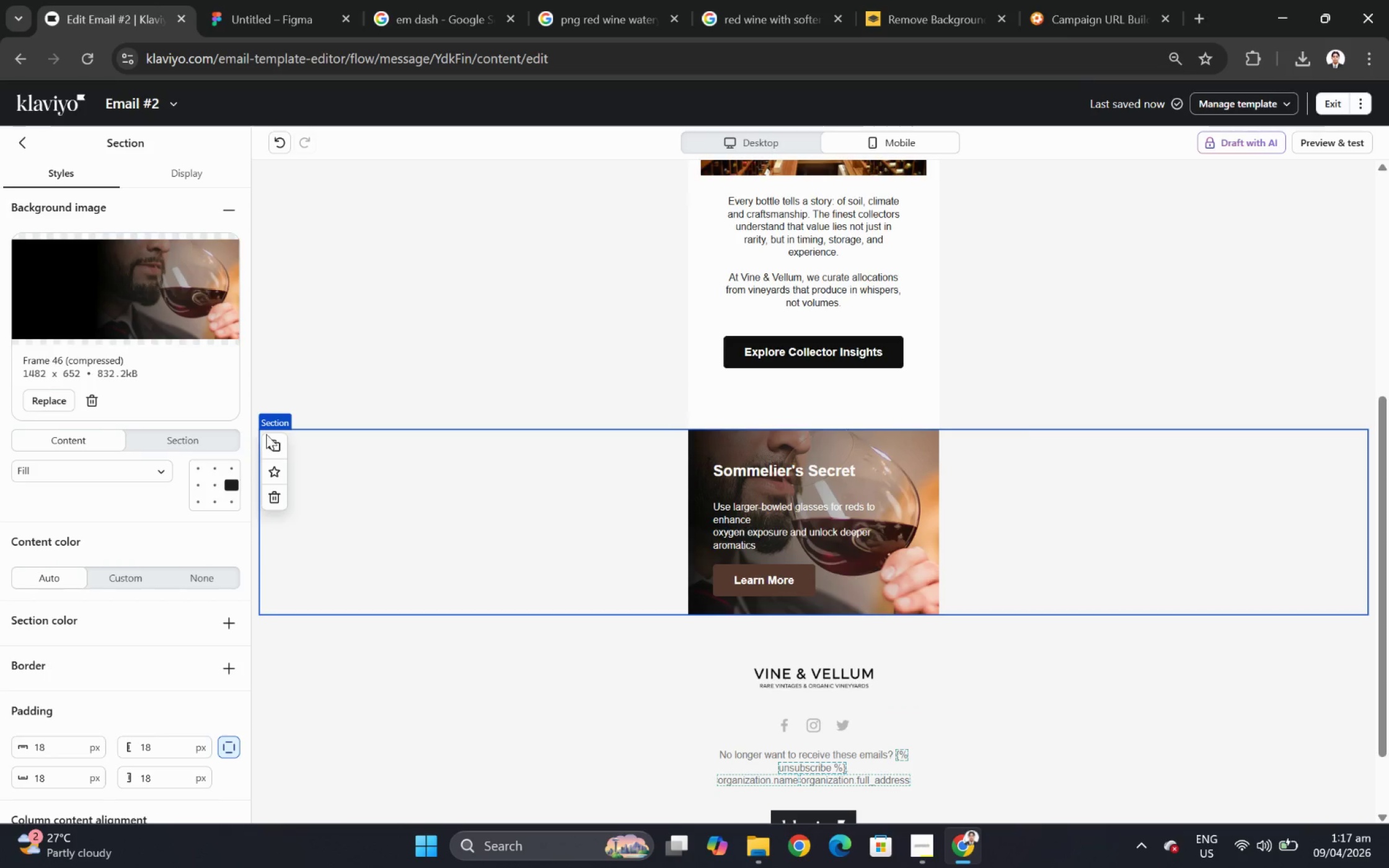 
left_click([280, 444])
 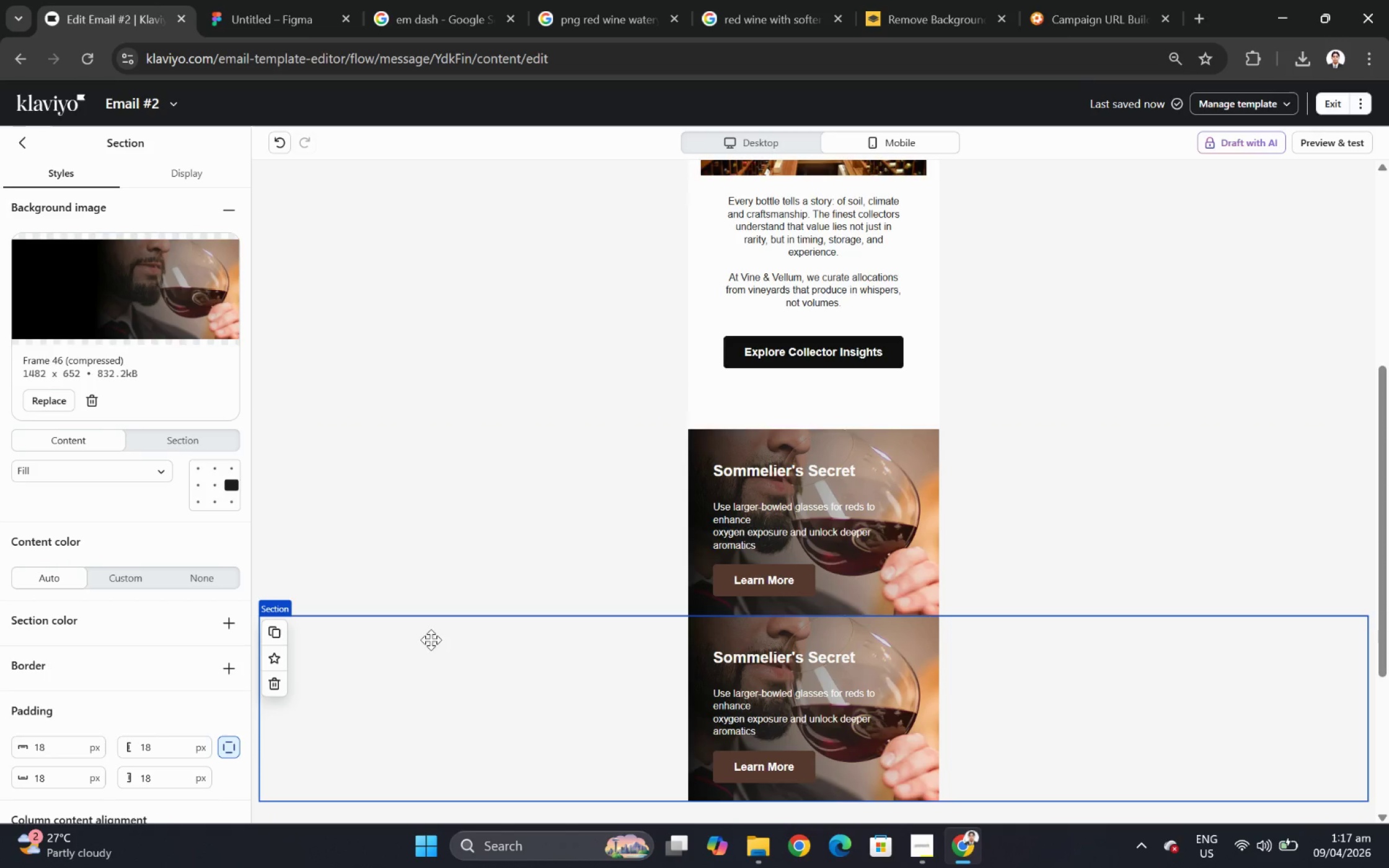 
left_click([379, 495])
 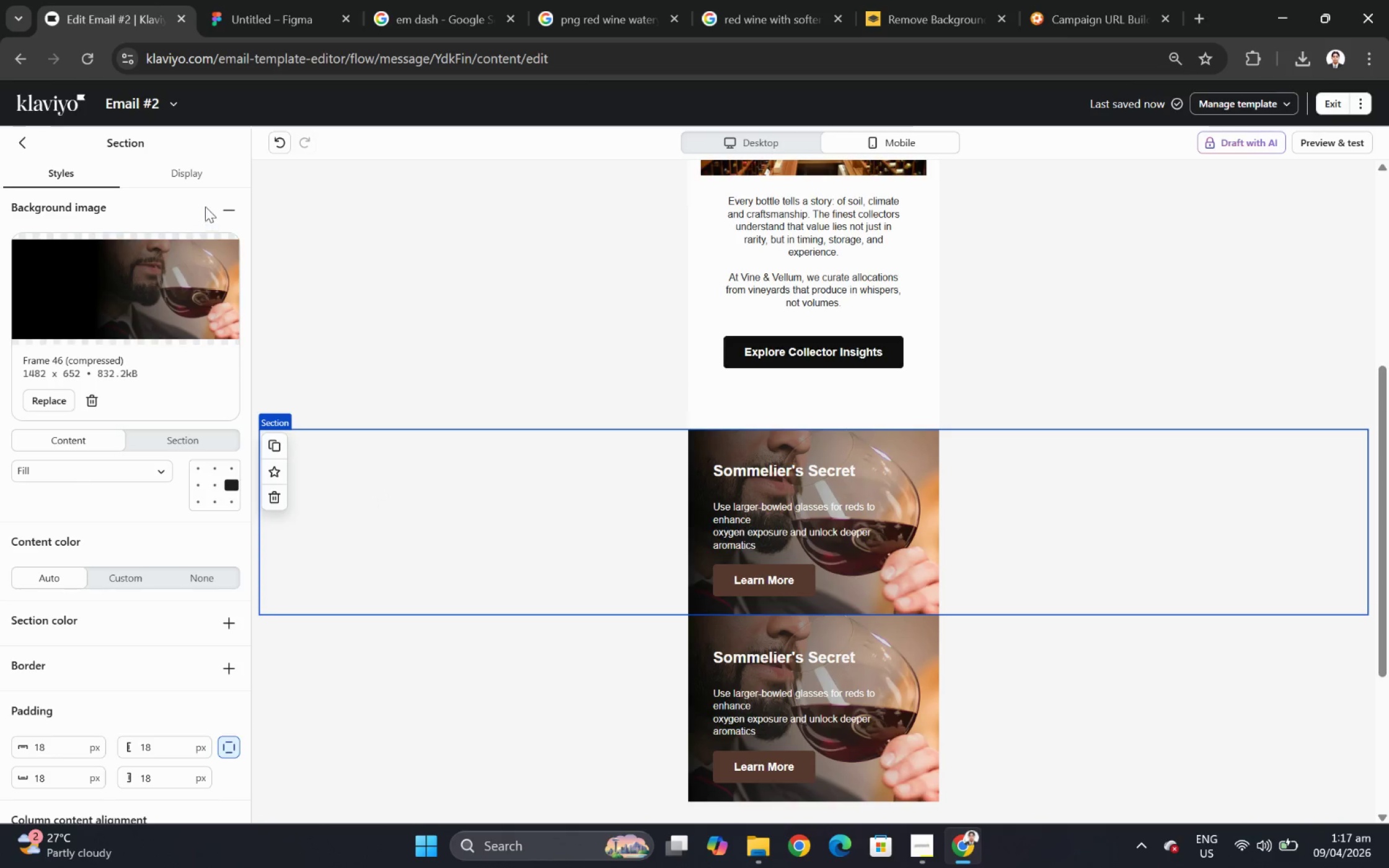 
left_click([203, 170])
 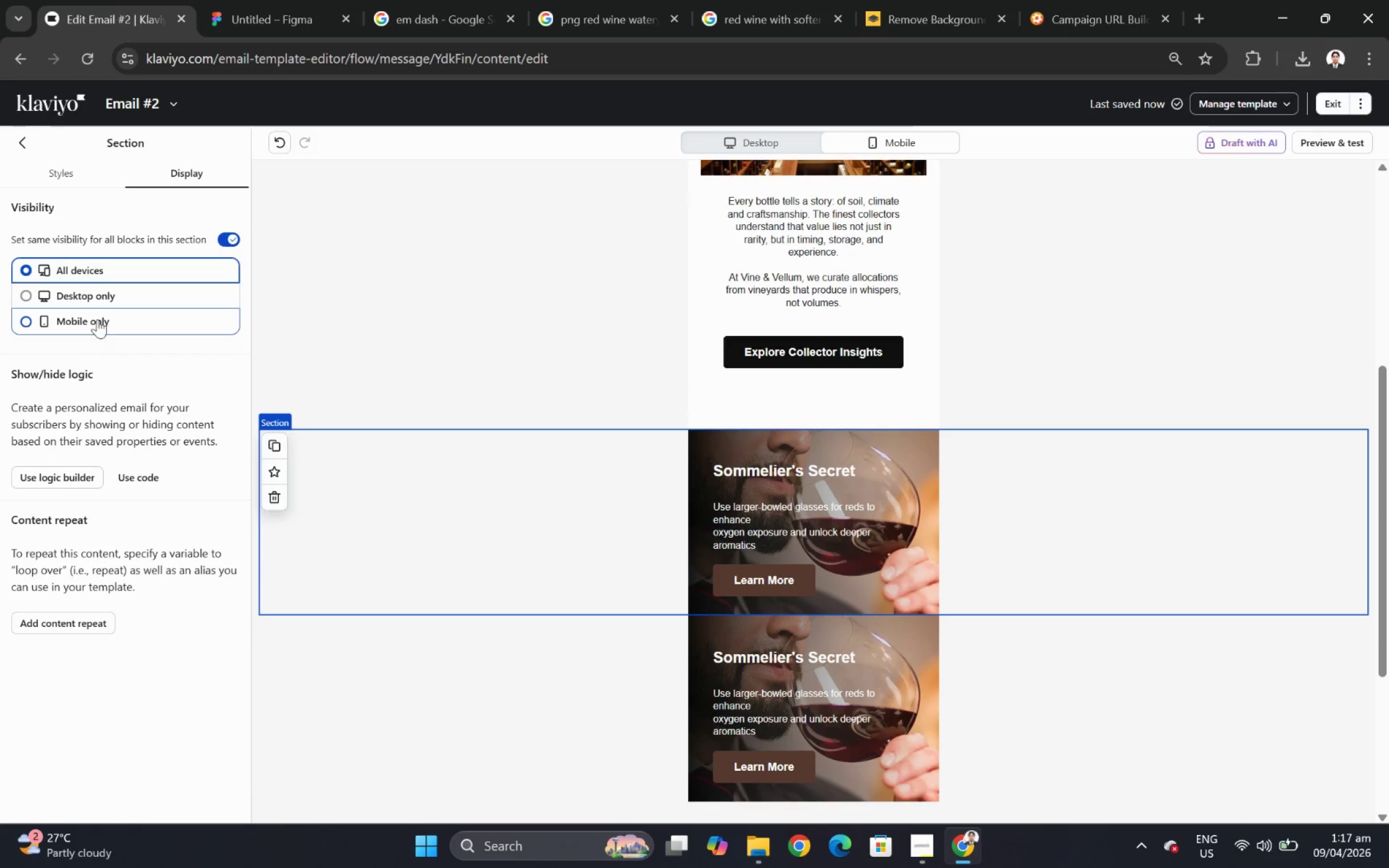 
left_click([102, 296])
 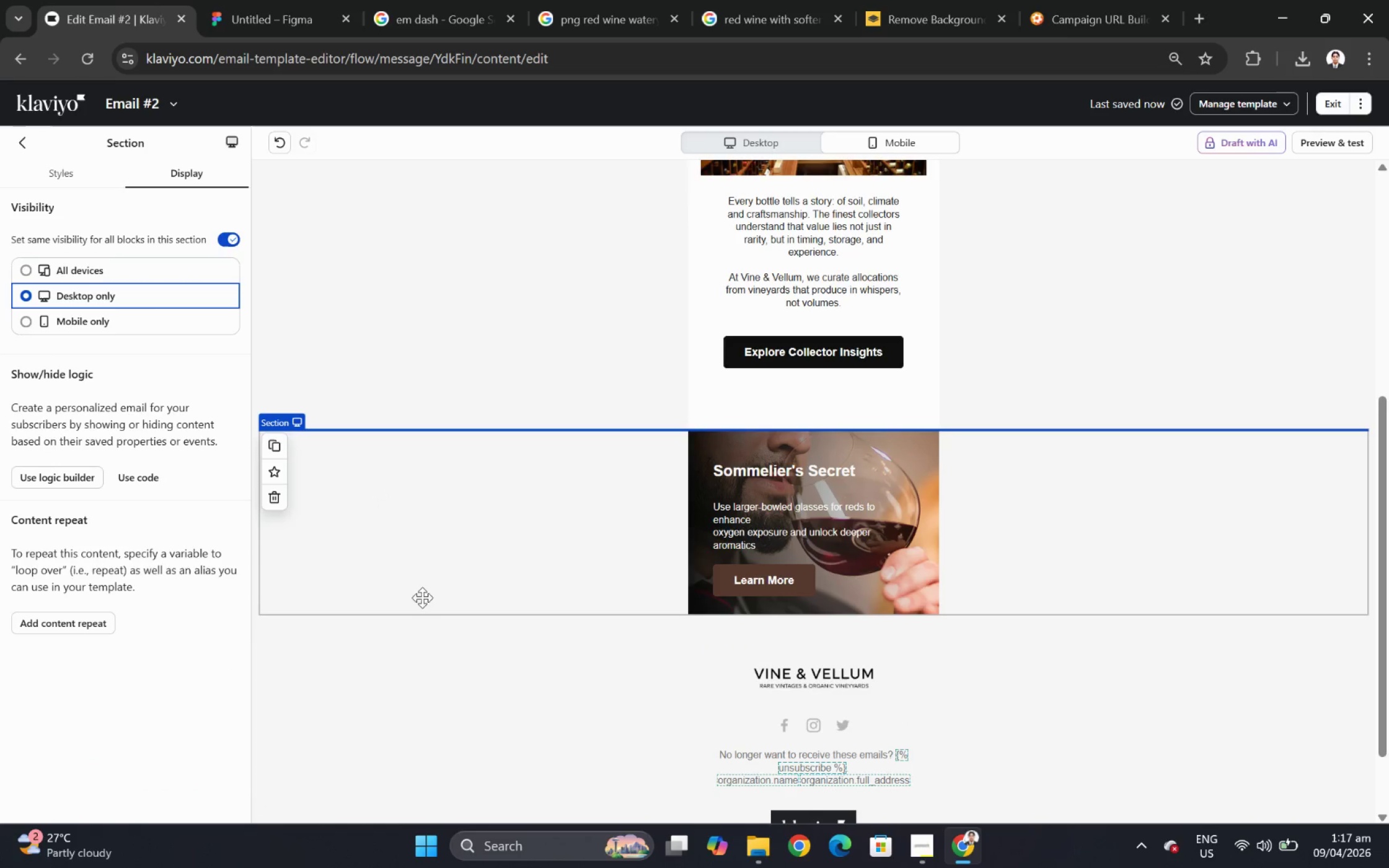 
left_click([421, 557])
 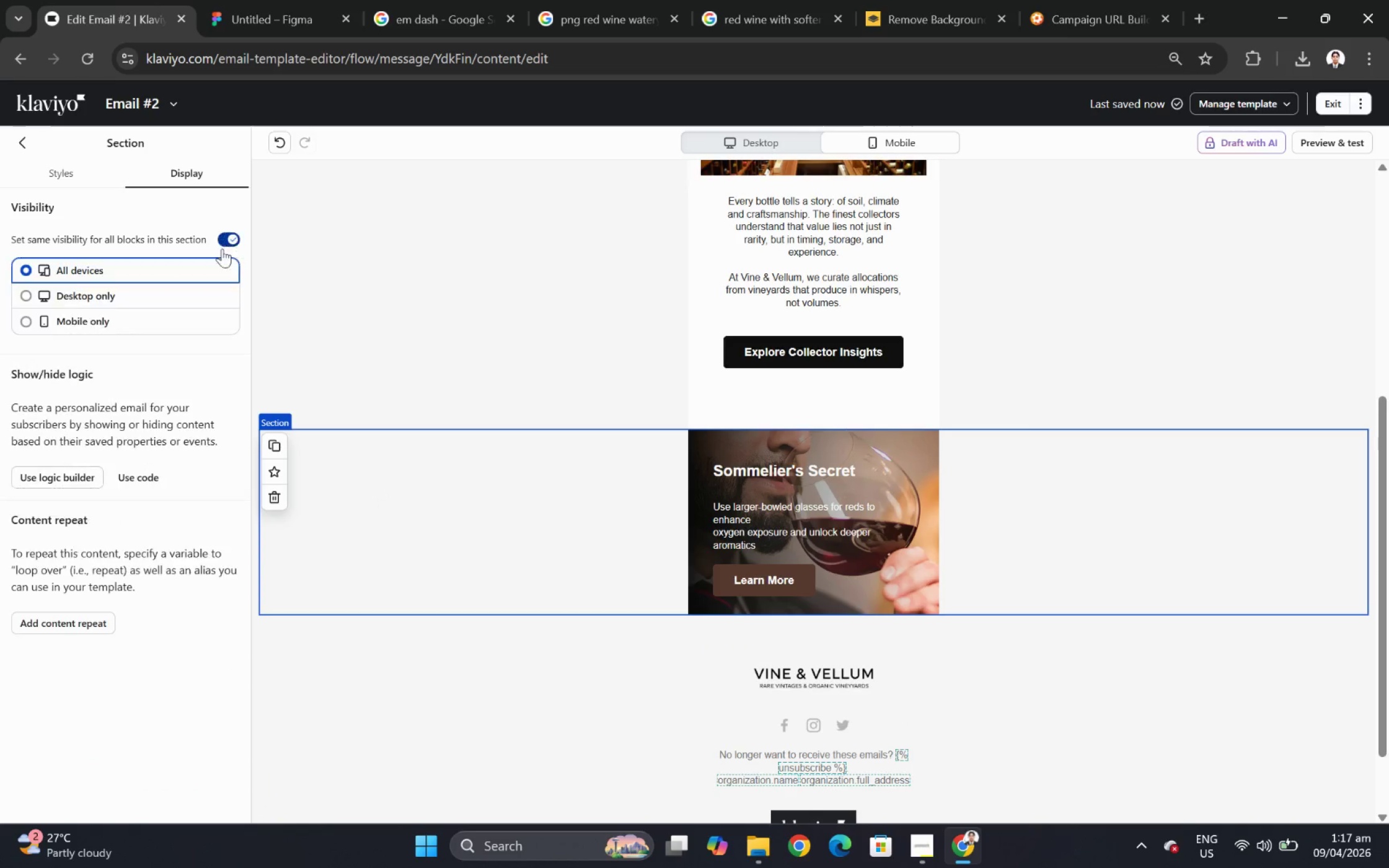 
left_click([76, 327])
 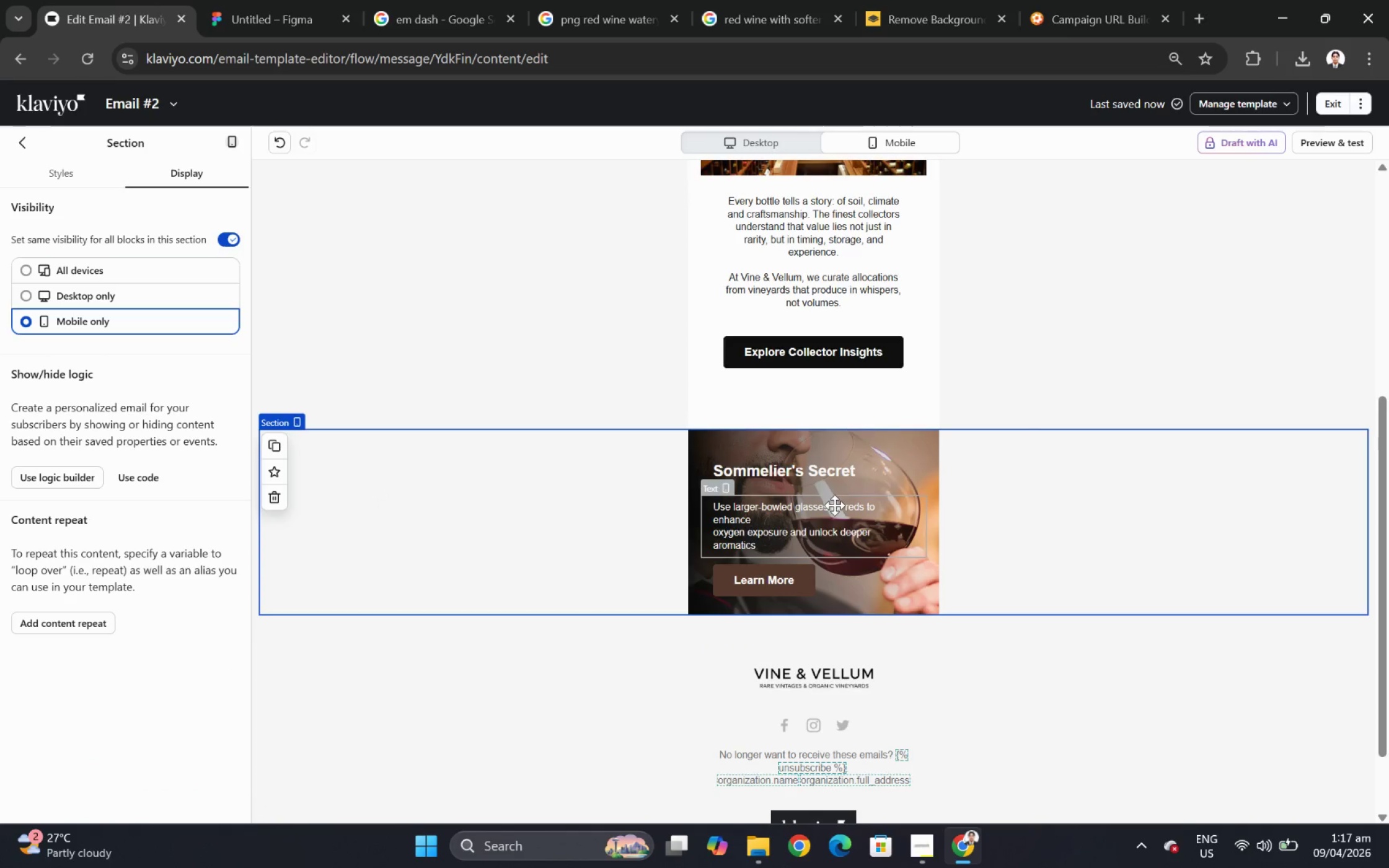 
left_click([834, 505])
 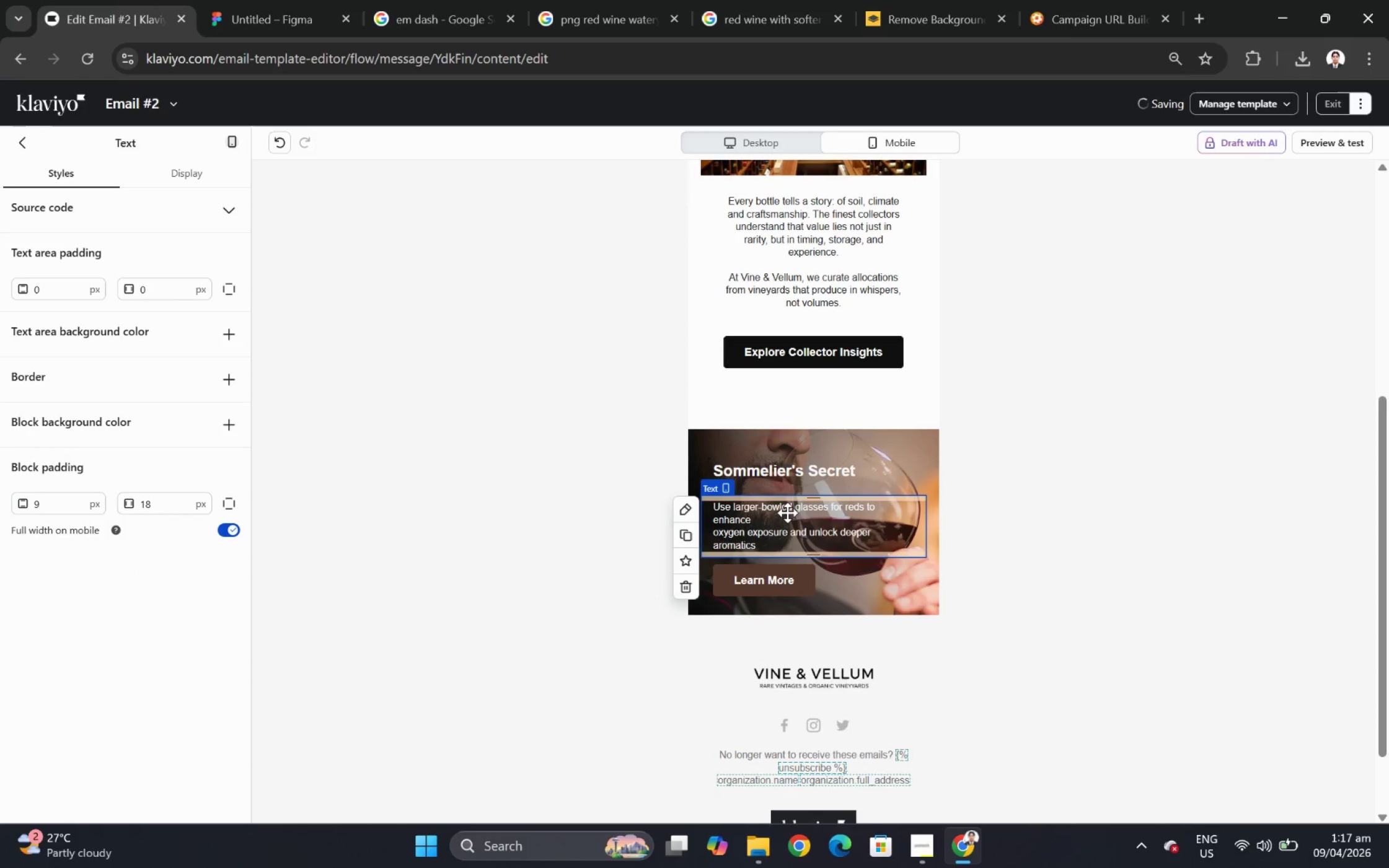 
double_click([787, 512])
 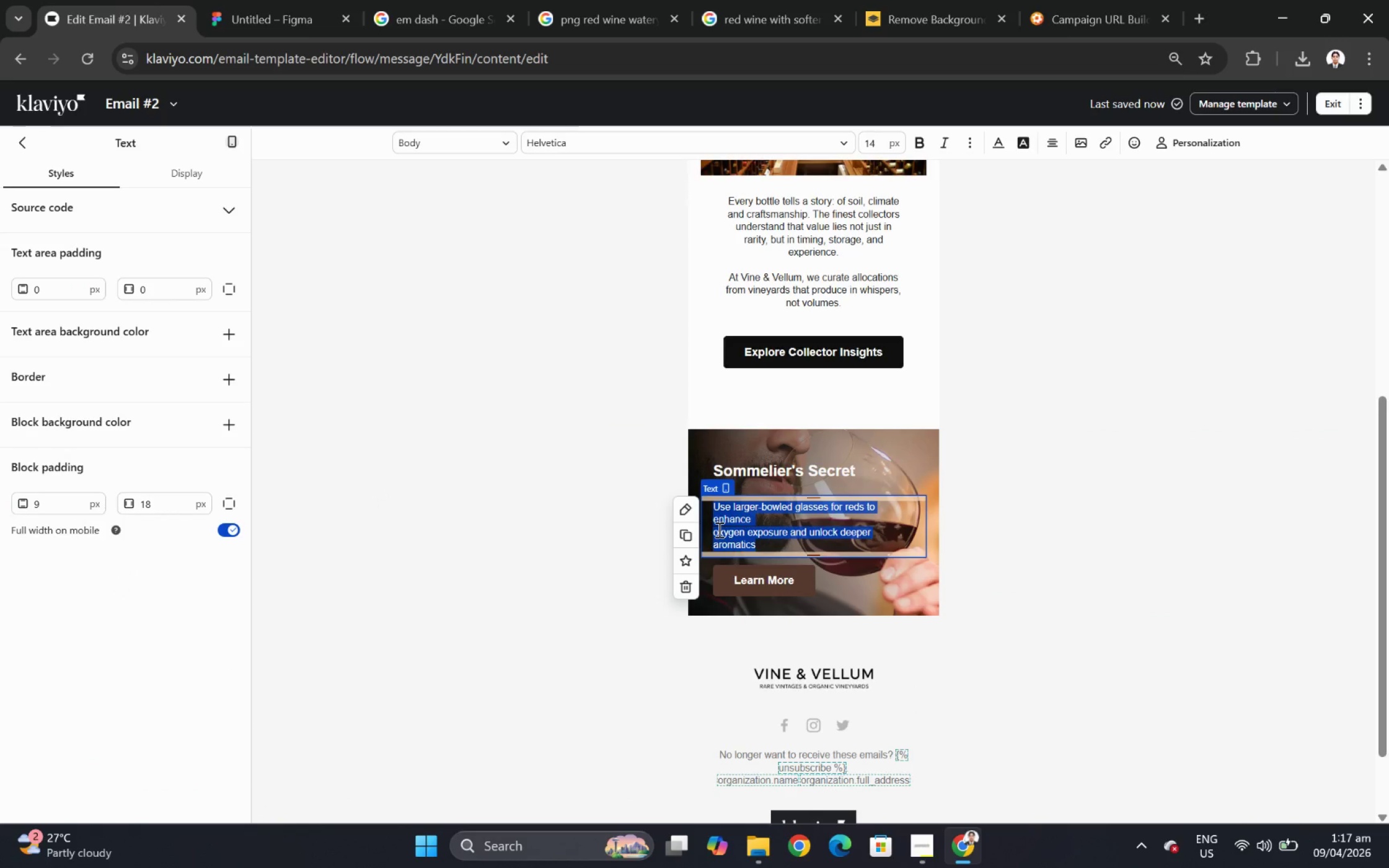 
left_click([716, 530])
 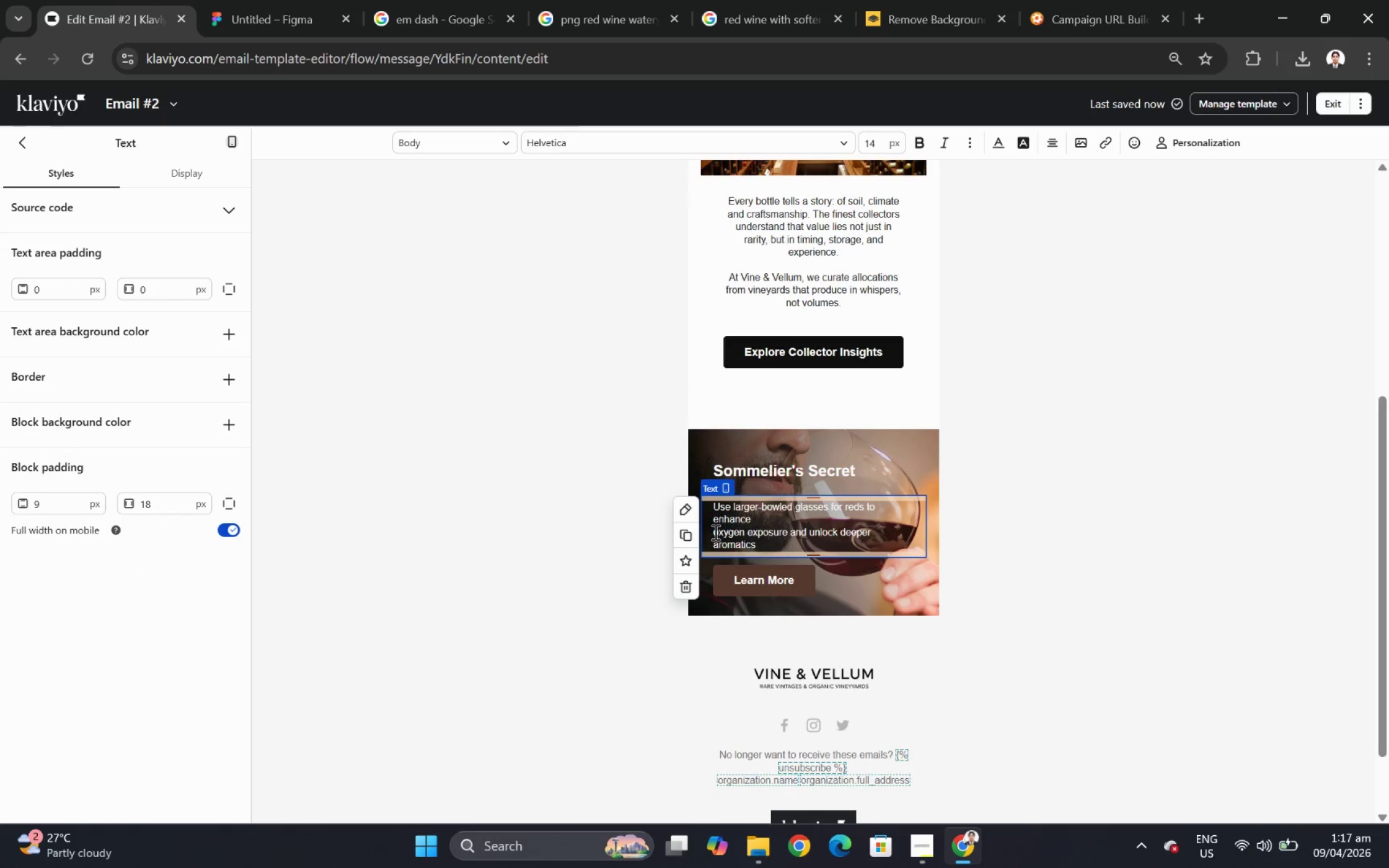 
left_click([714, 532])
 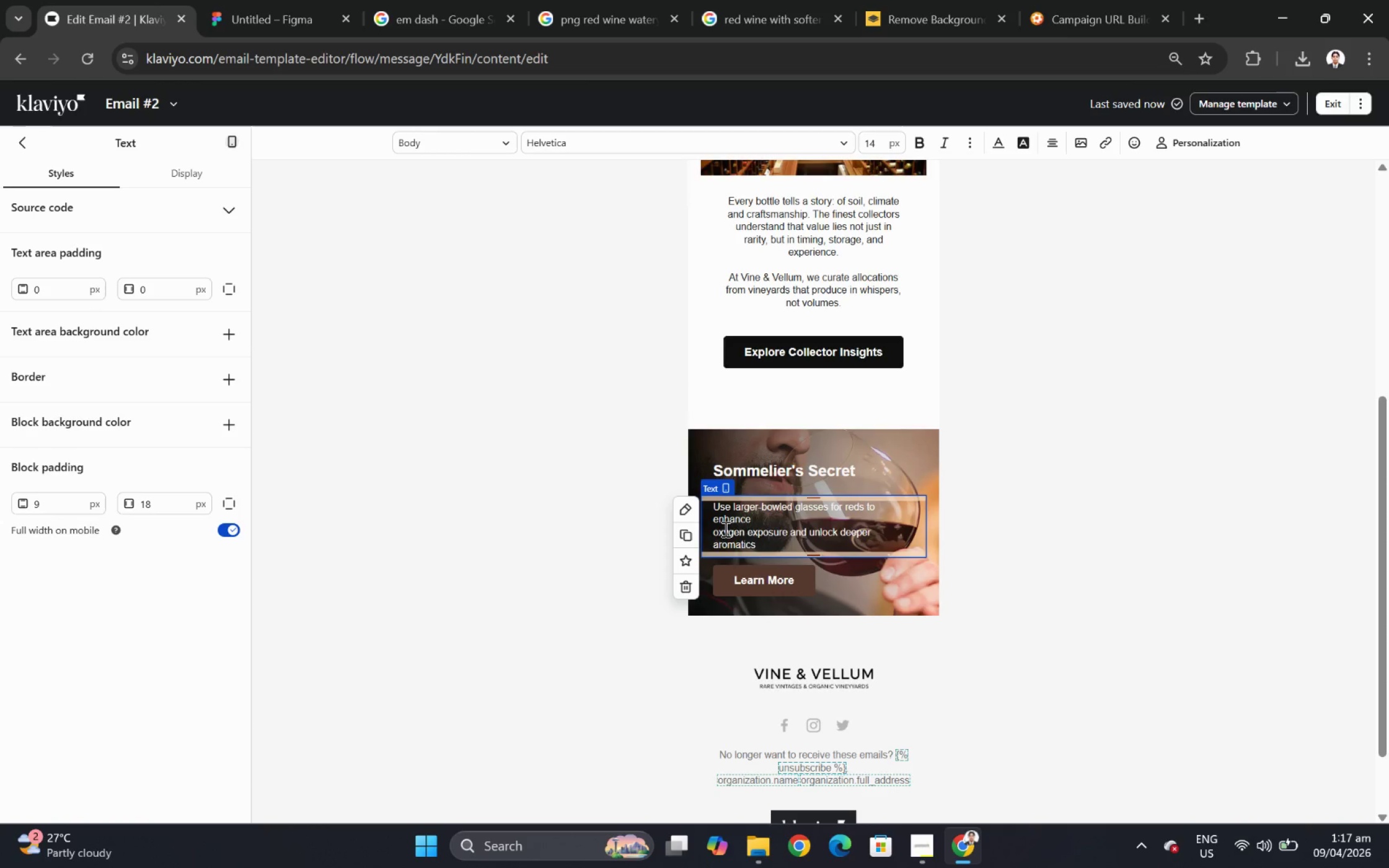 
key(Backspace)
 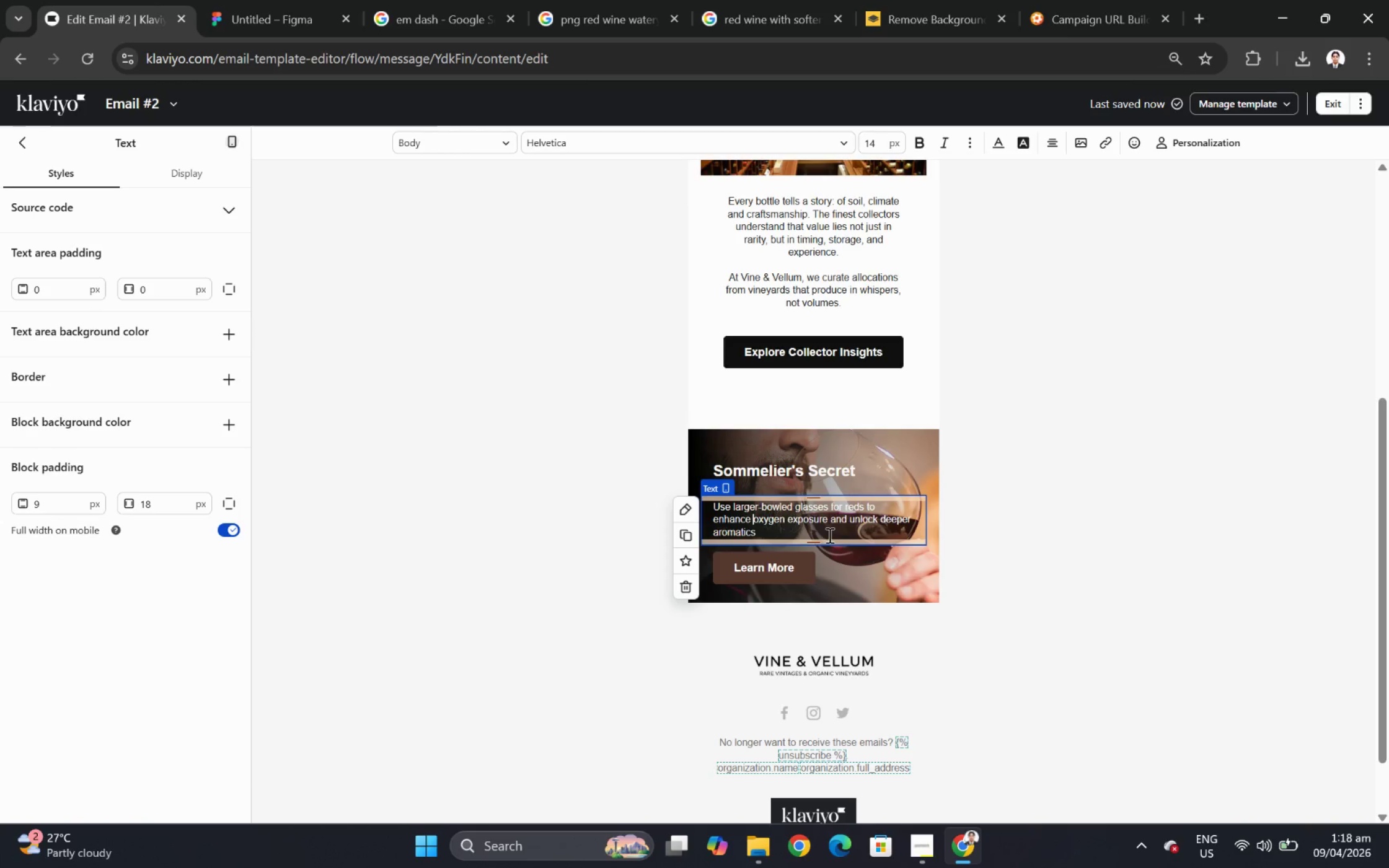 
key(Space)
 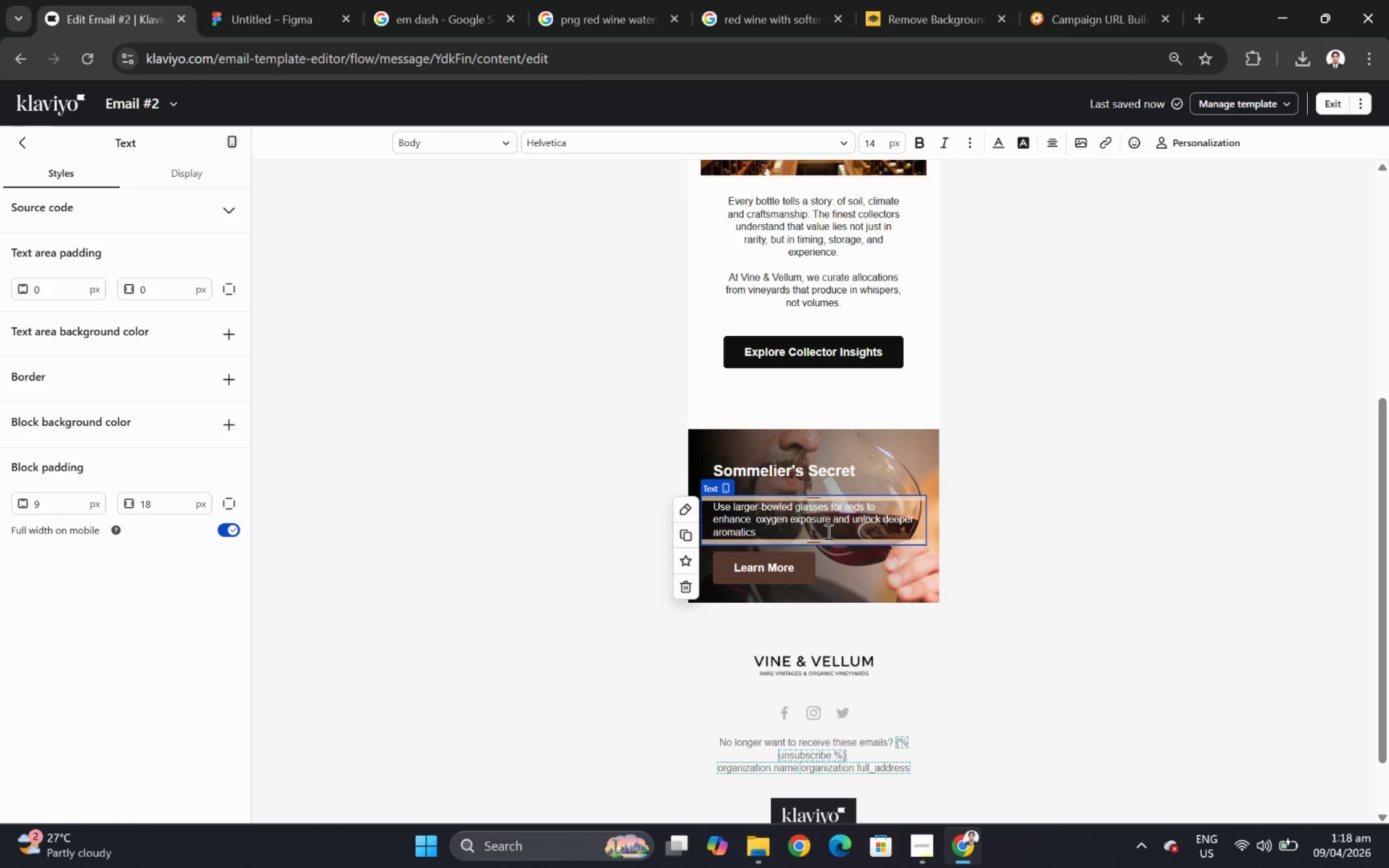 
key(Backspace)
 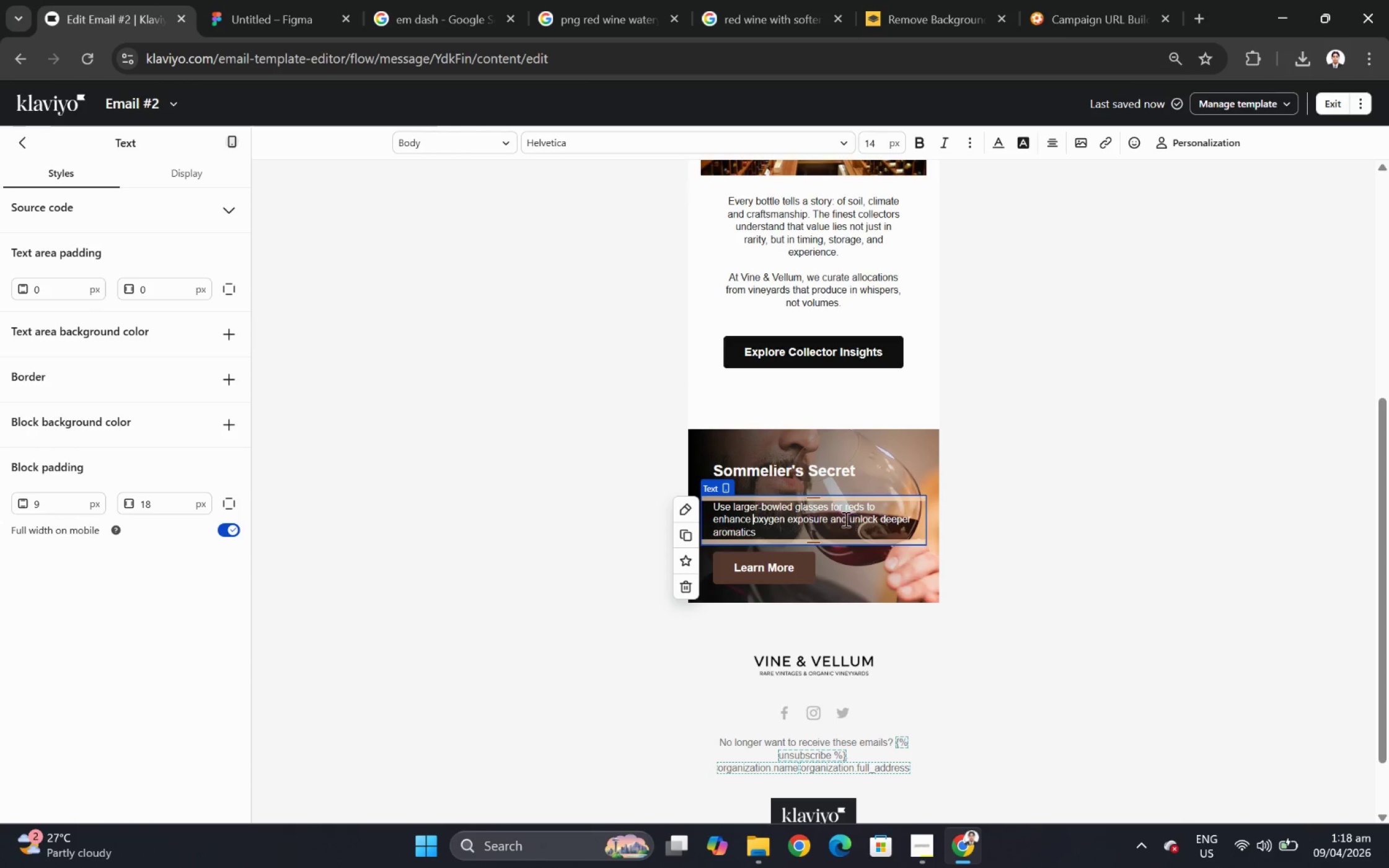 
left_click([829, 518])
 